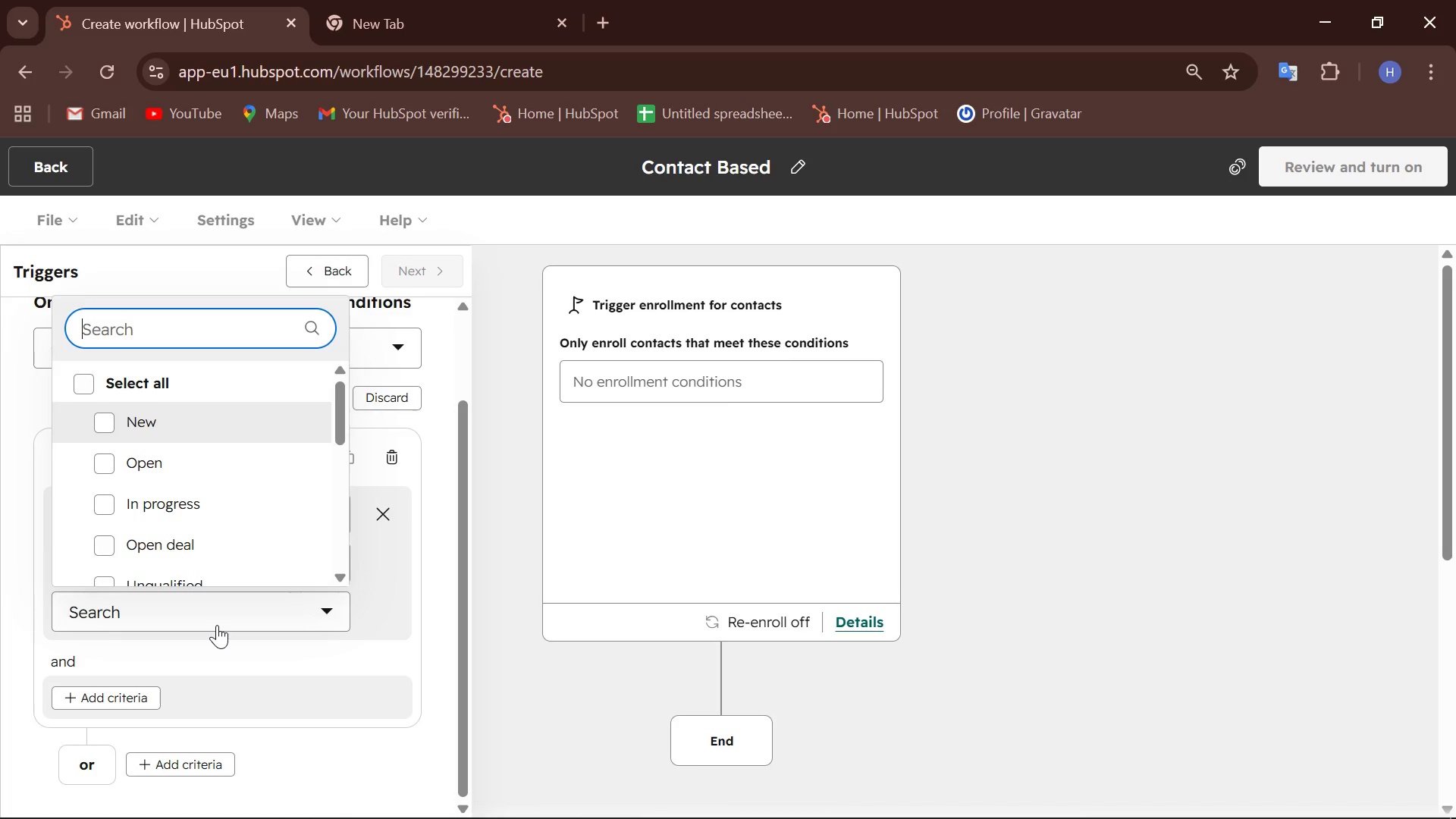 
scroll: coordinate [191, 537], scroll_direction: down, amount: 5.0
 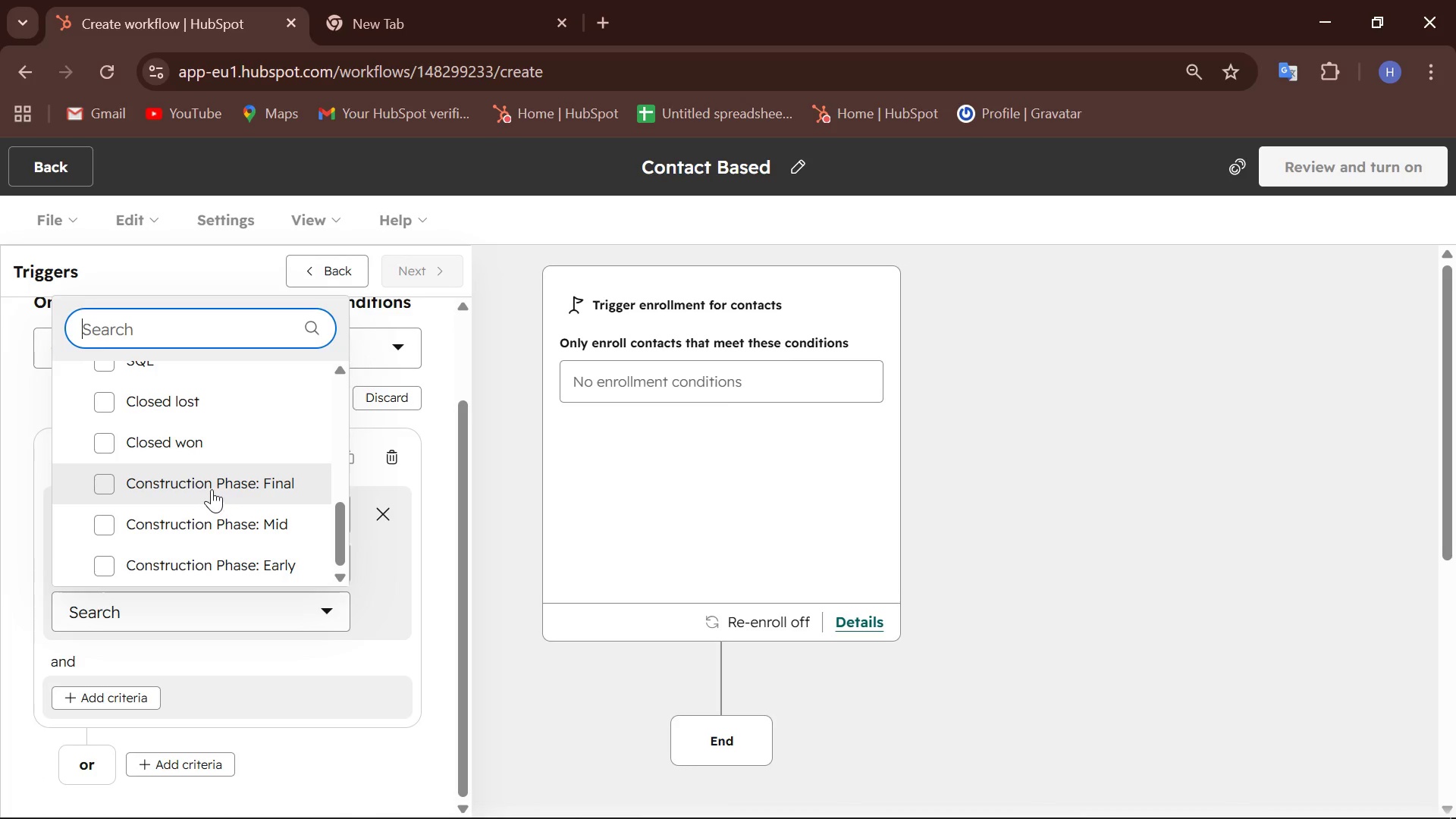 
left_click([133, 482])
 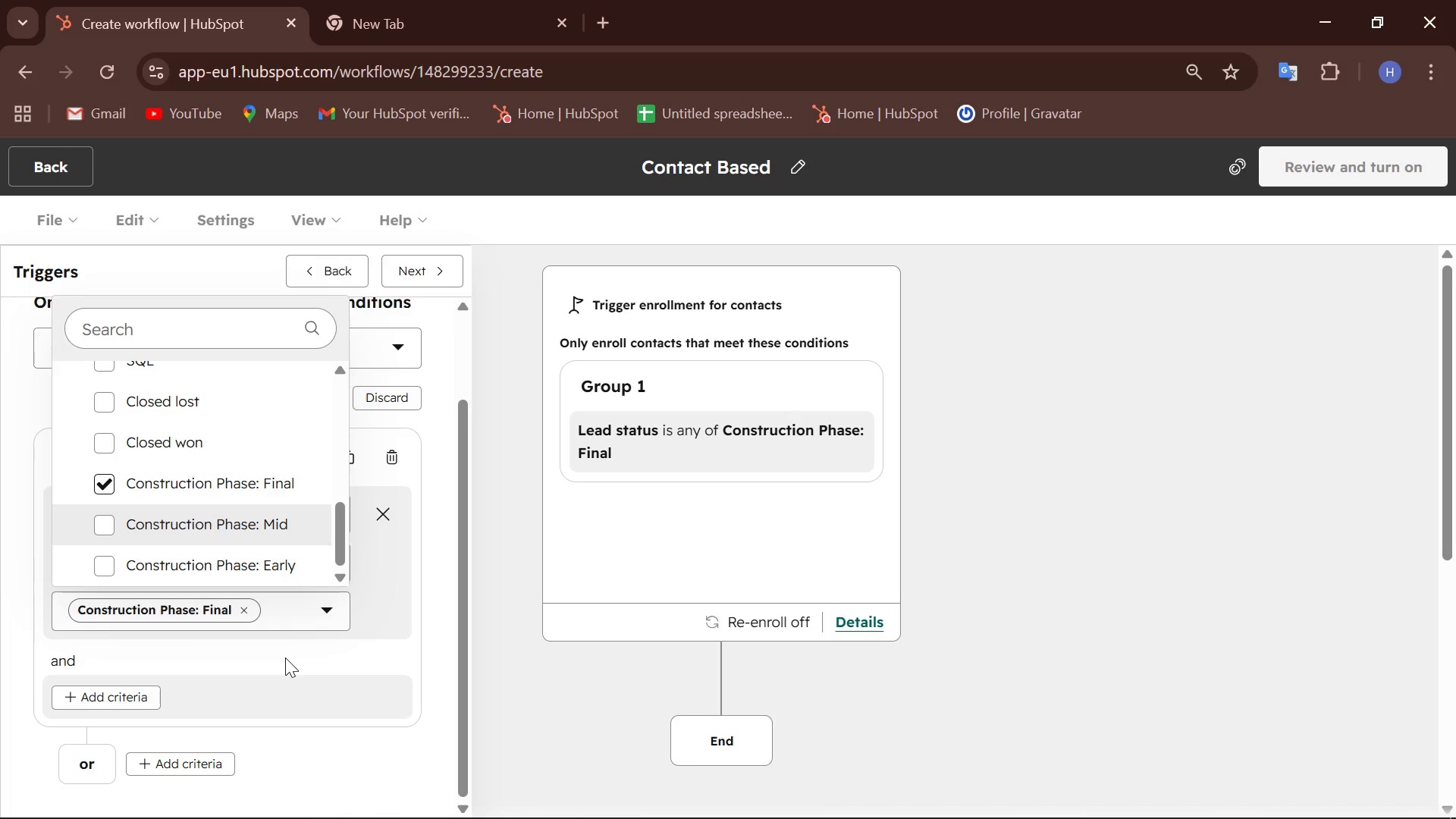 
left_click([285, 657])
 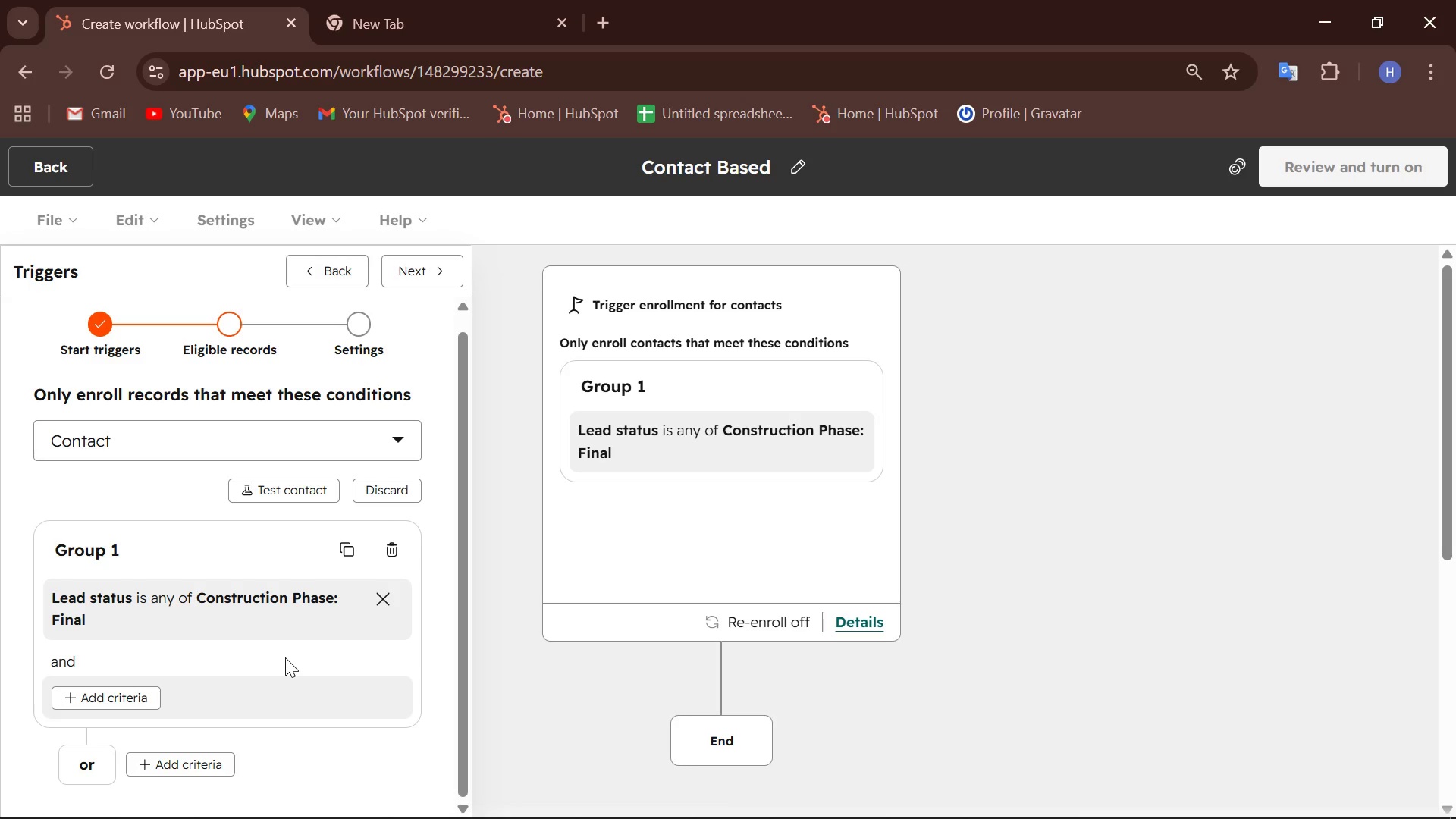 
wait(7.84)
 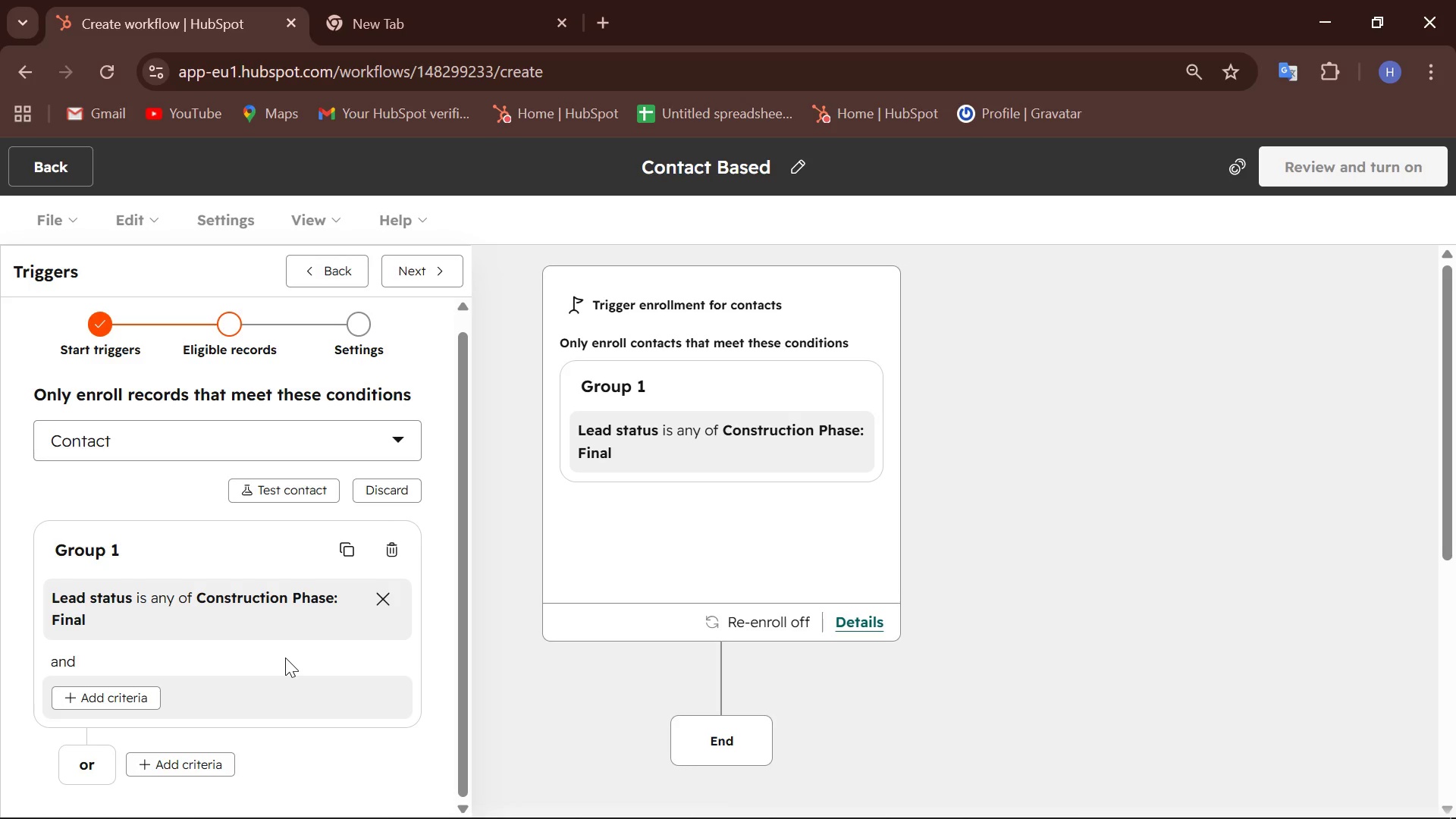 
right_click([1119, 783])
 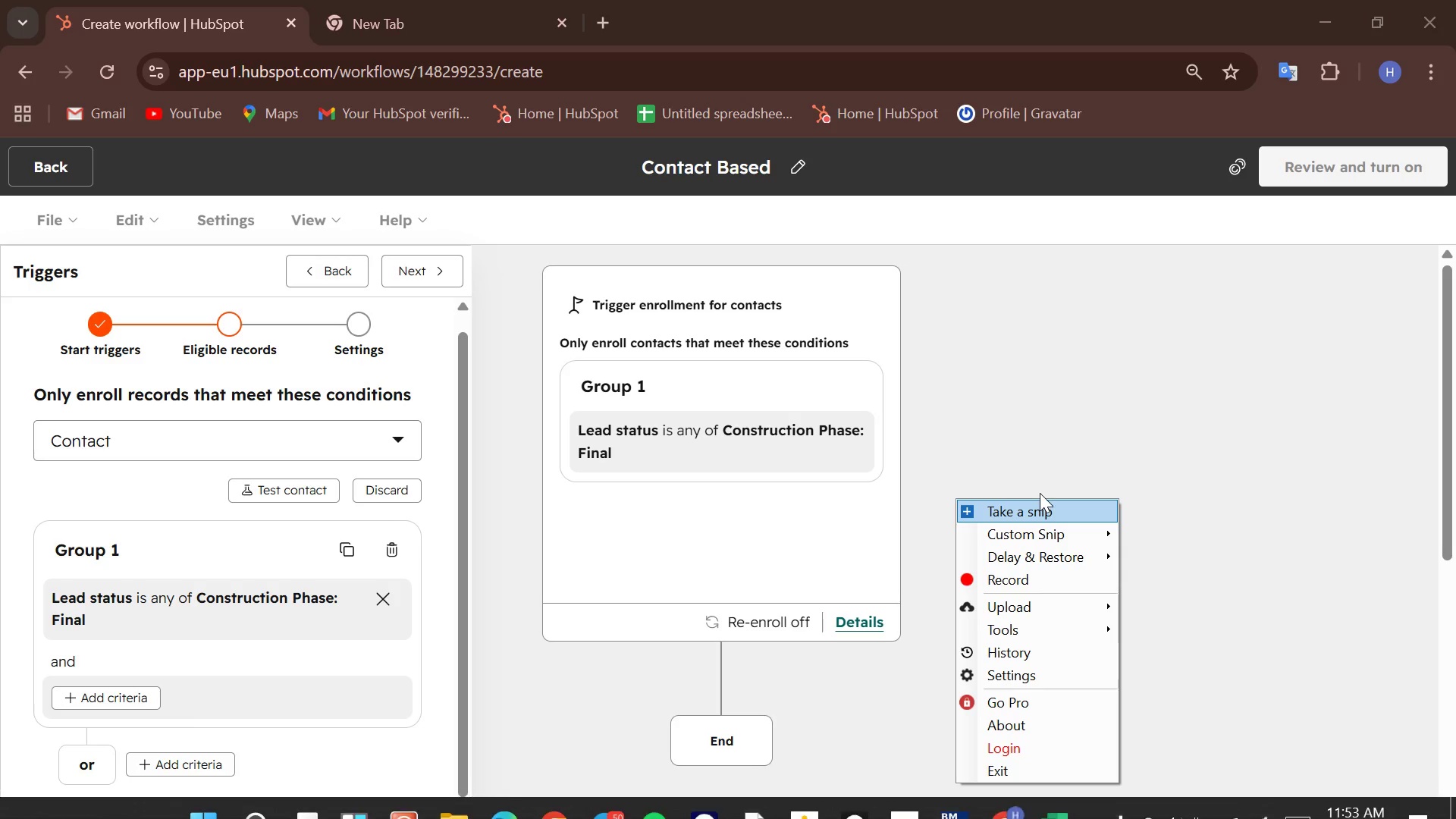 
left_click([1044, 510])
 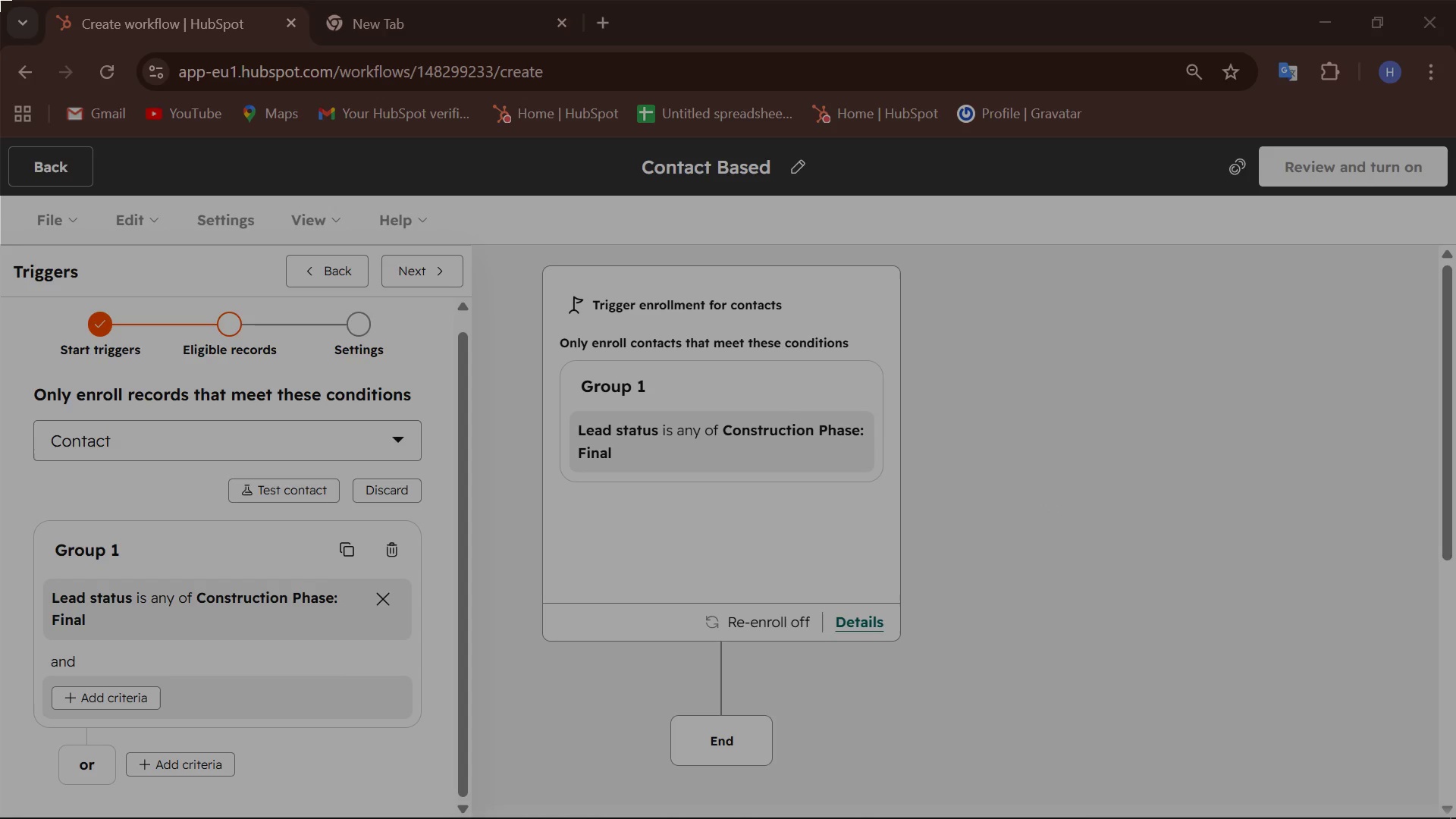 
left_click_drag(start_coordinate=[0, 0], to_coordinate=[1455, 817])
 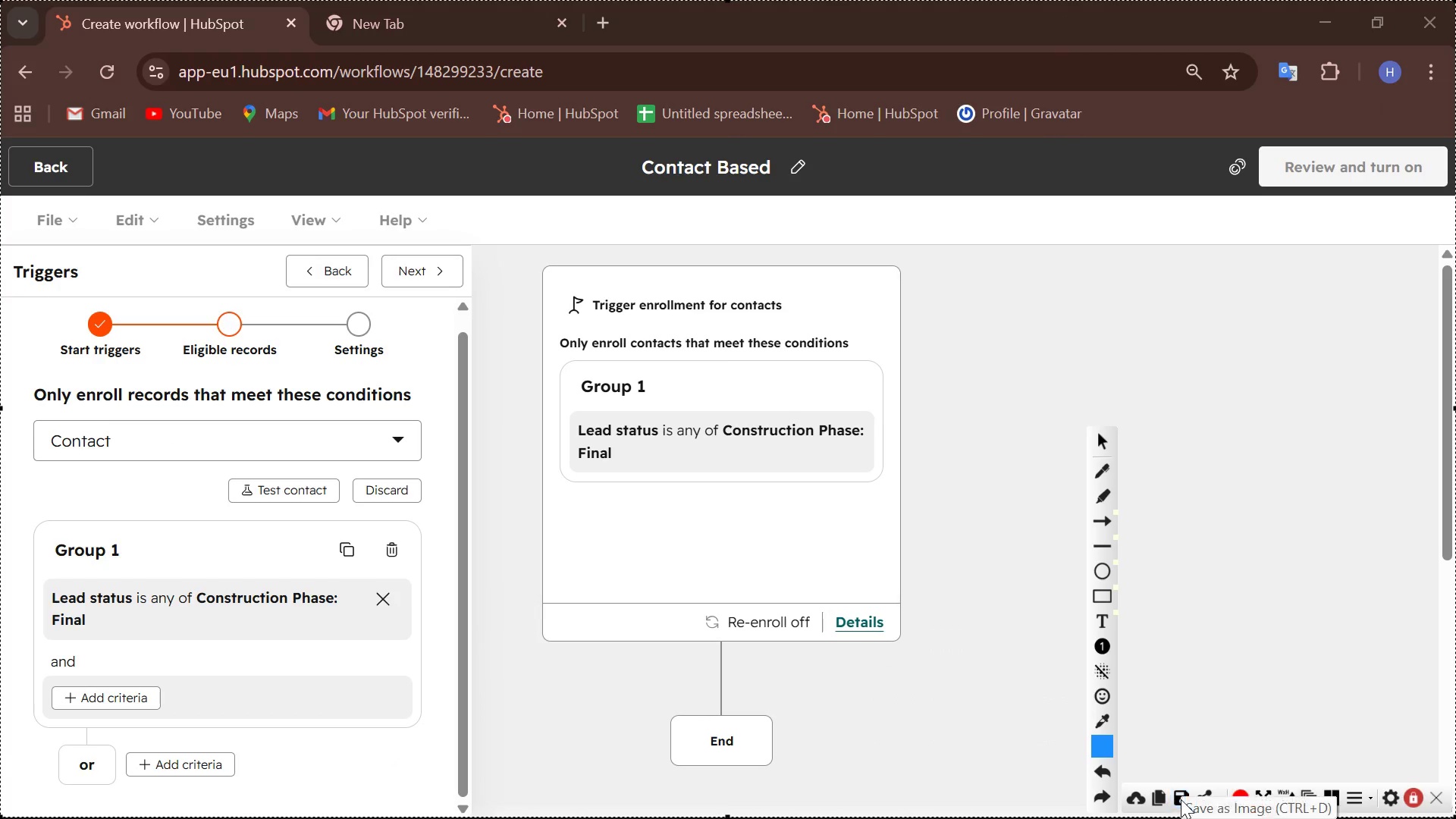 
left_click([1178, 792])
 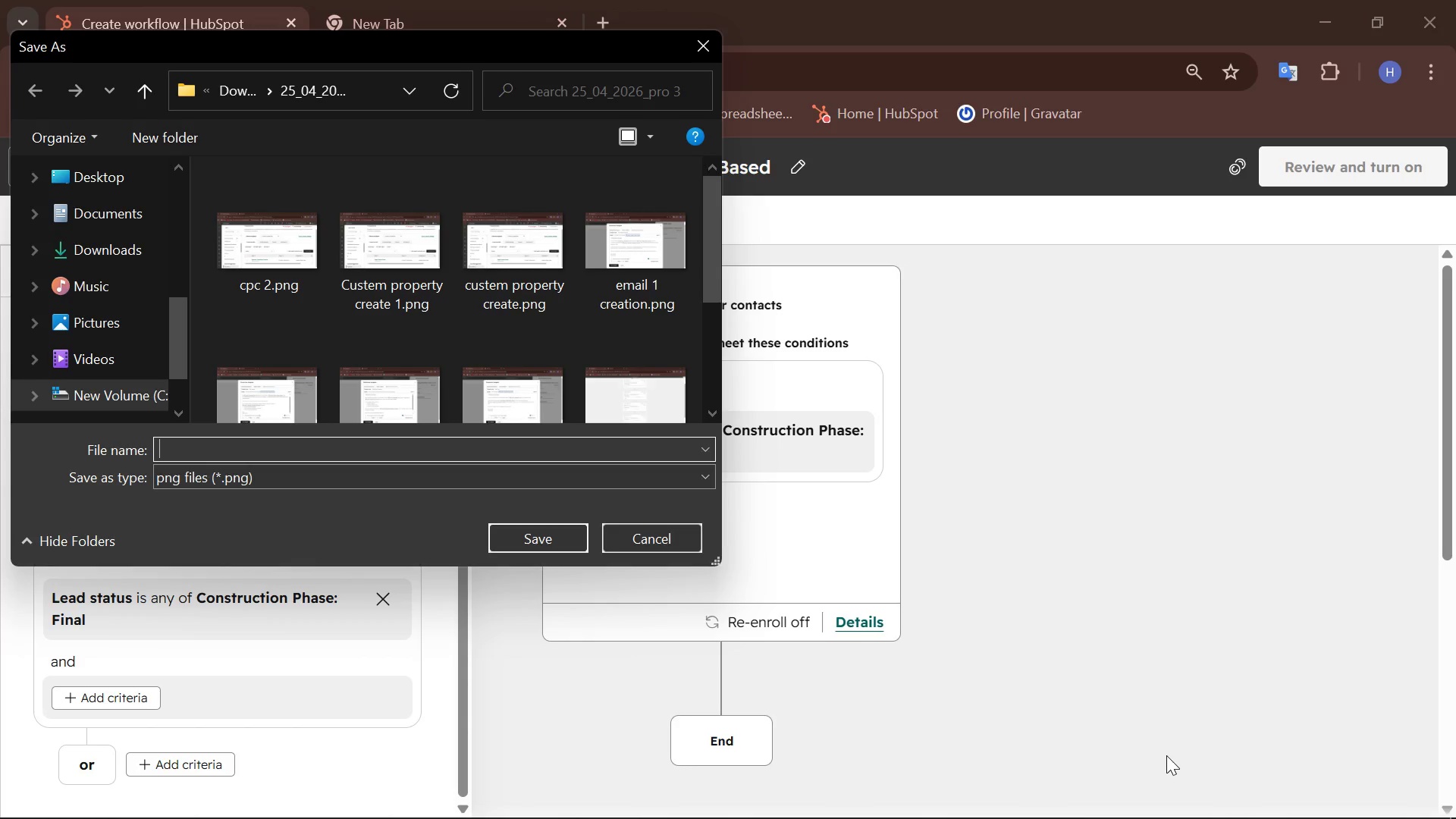 
wait(20.16)
 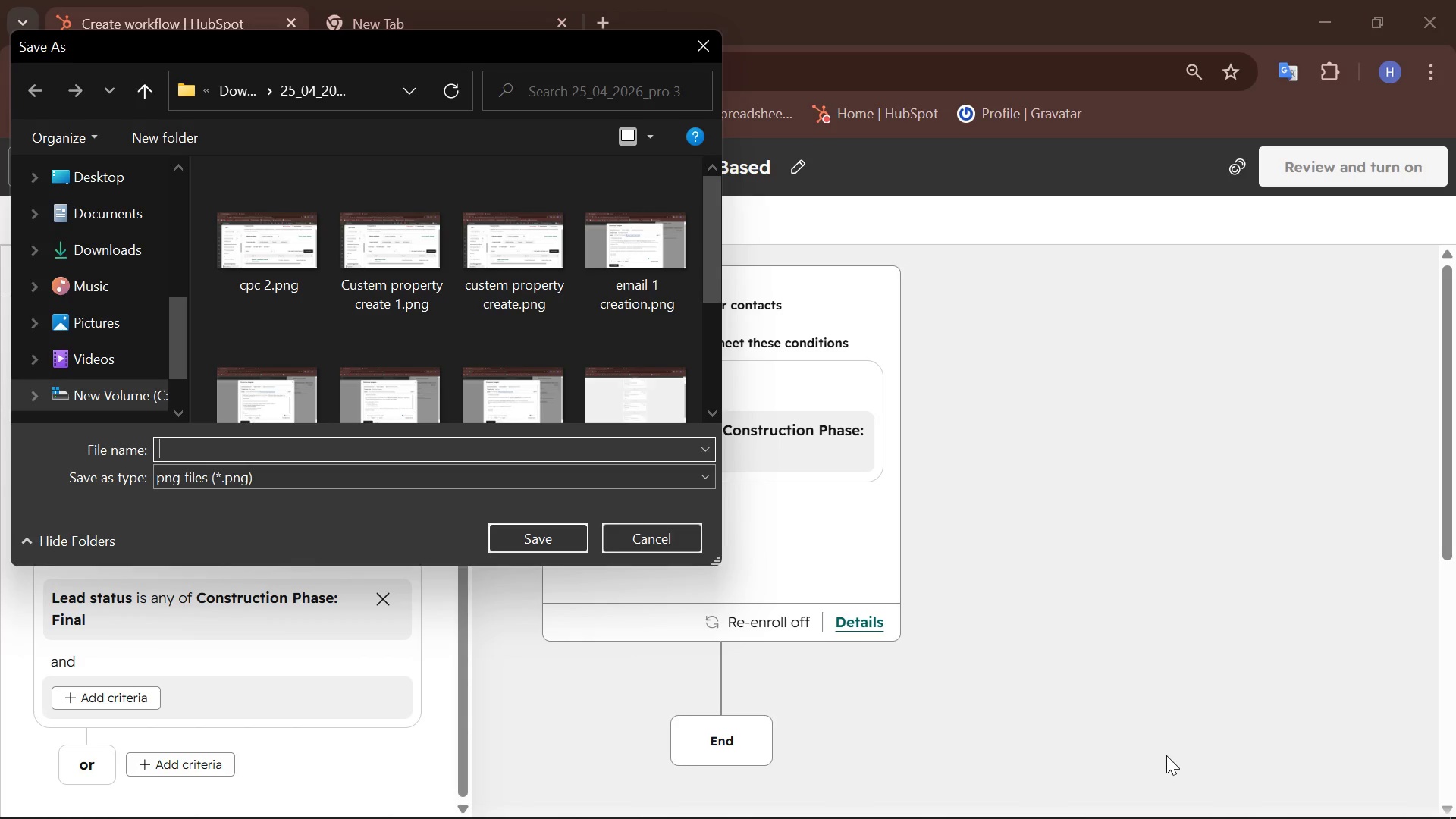 
type(triggercwork flow creation)
 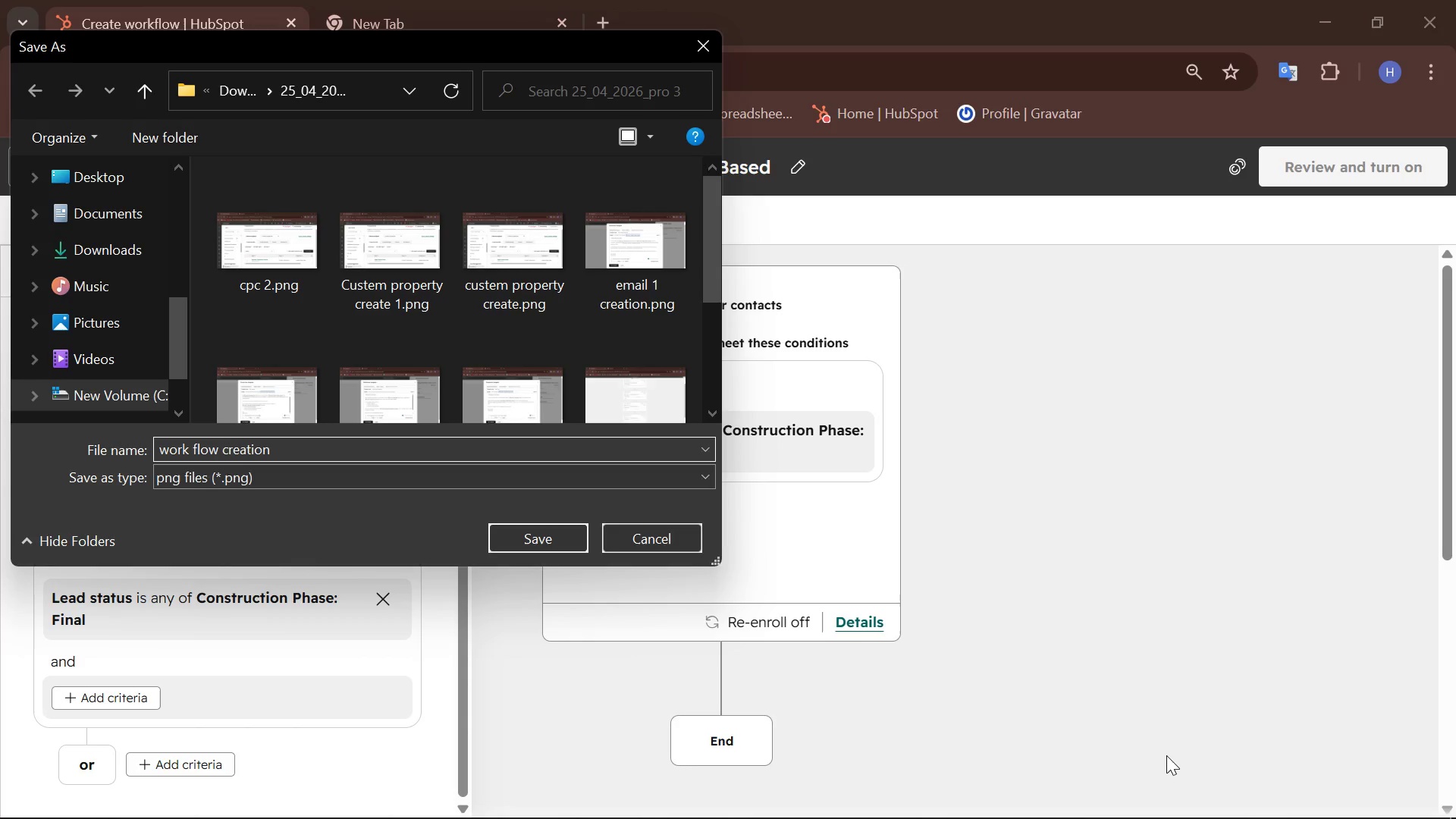 
hold_key(key=Backspace, duration=0.8)
 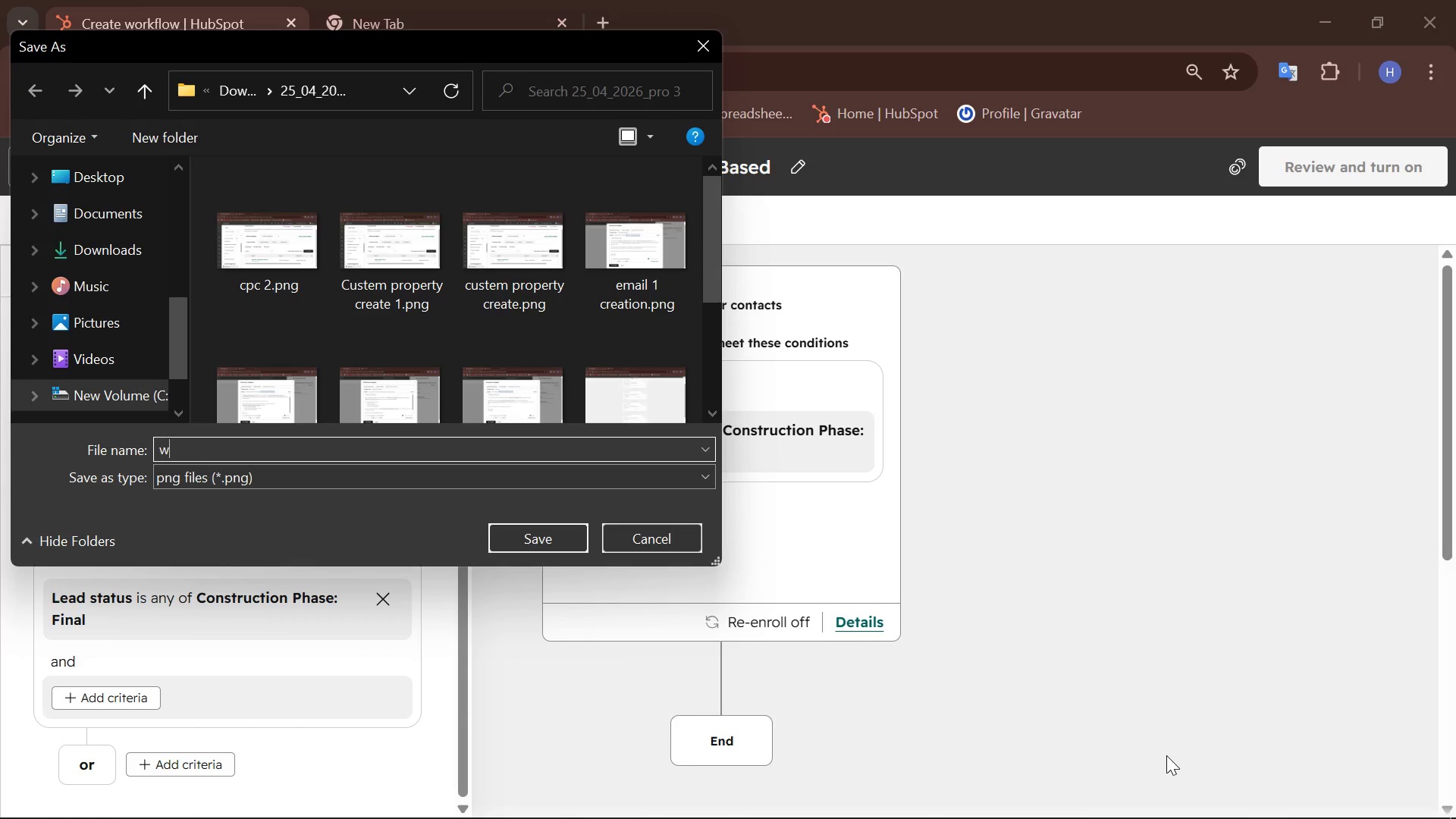 
left_click([576, 544])
 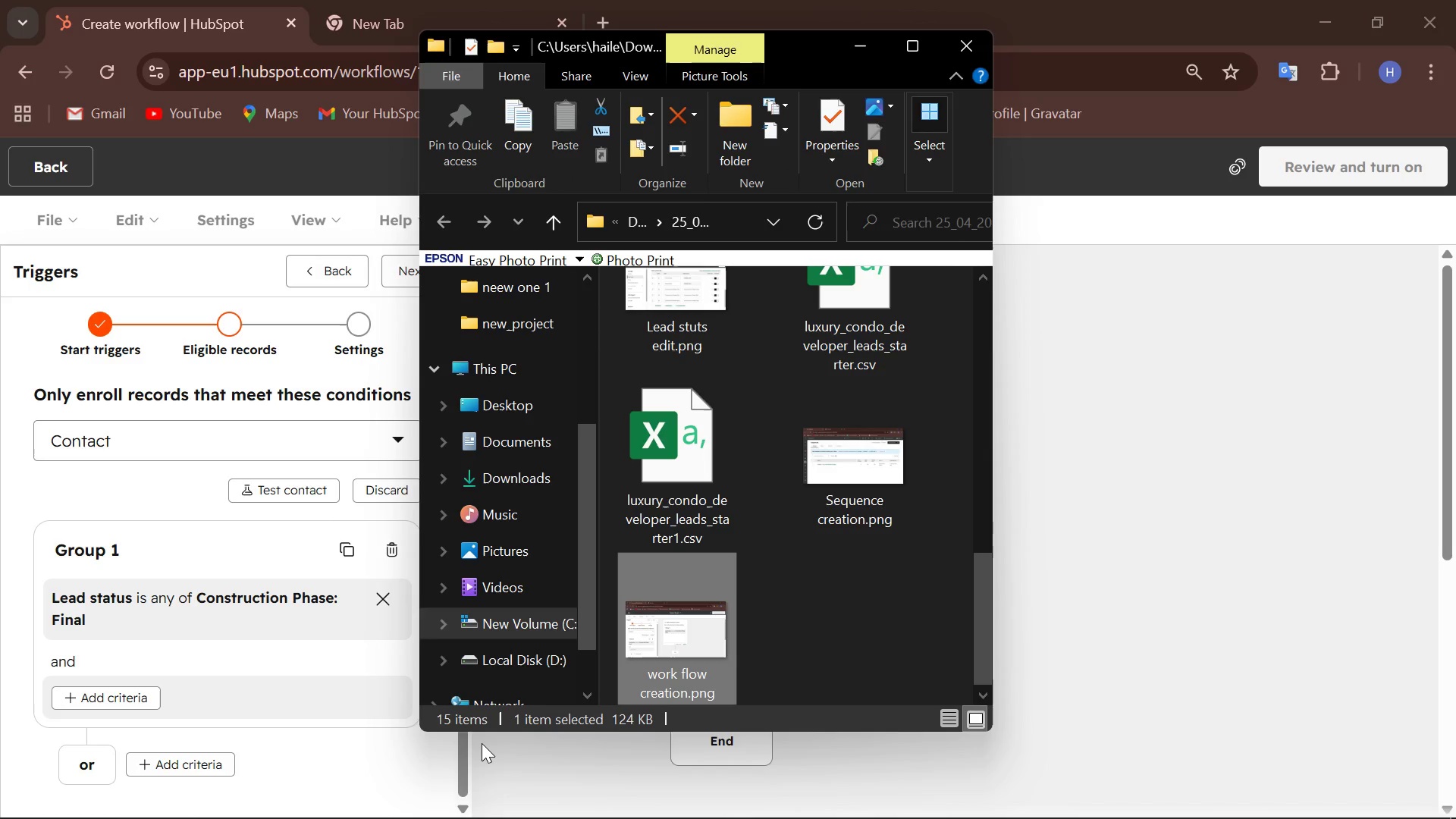 
wait(7.02)
 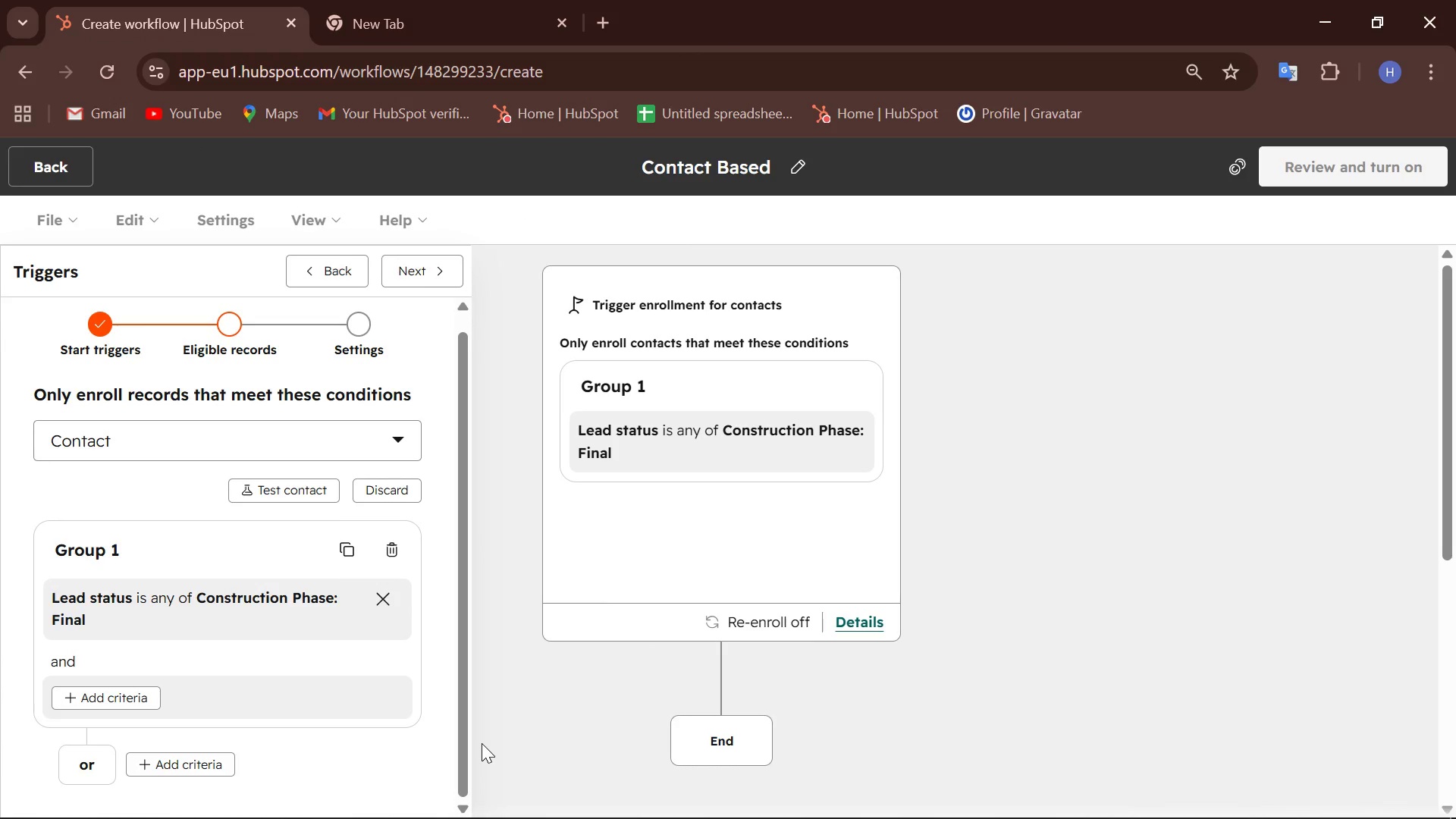 
left_click([877, 49])
 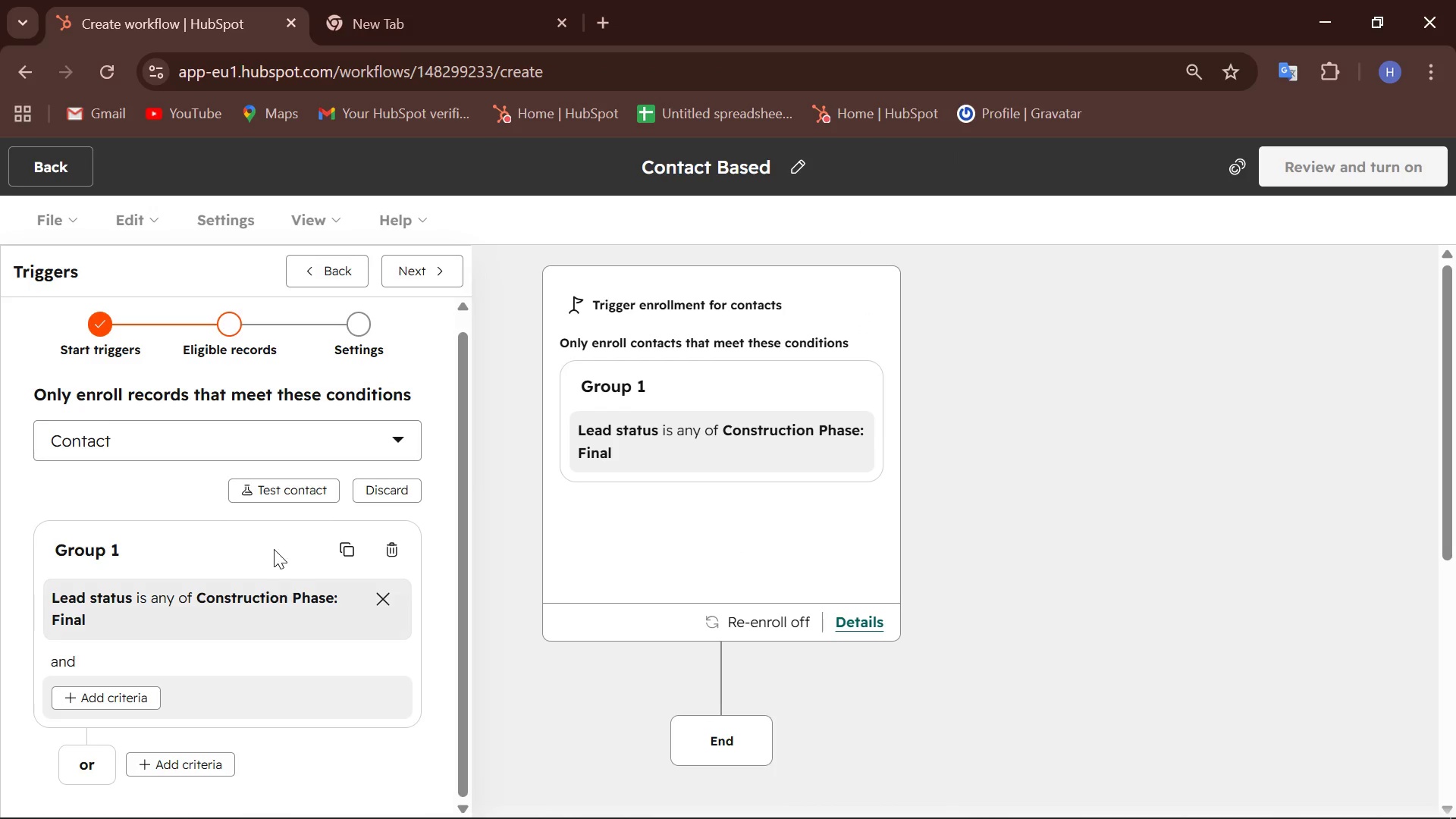 
wait(7.91)
 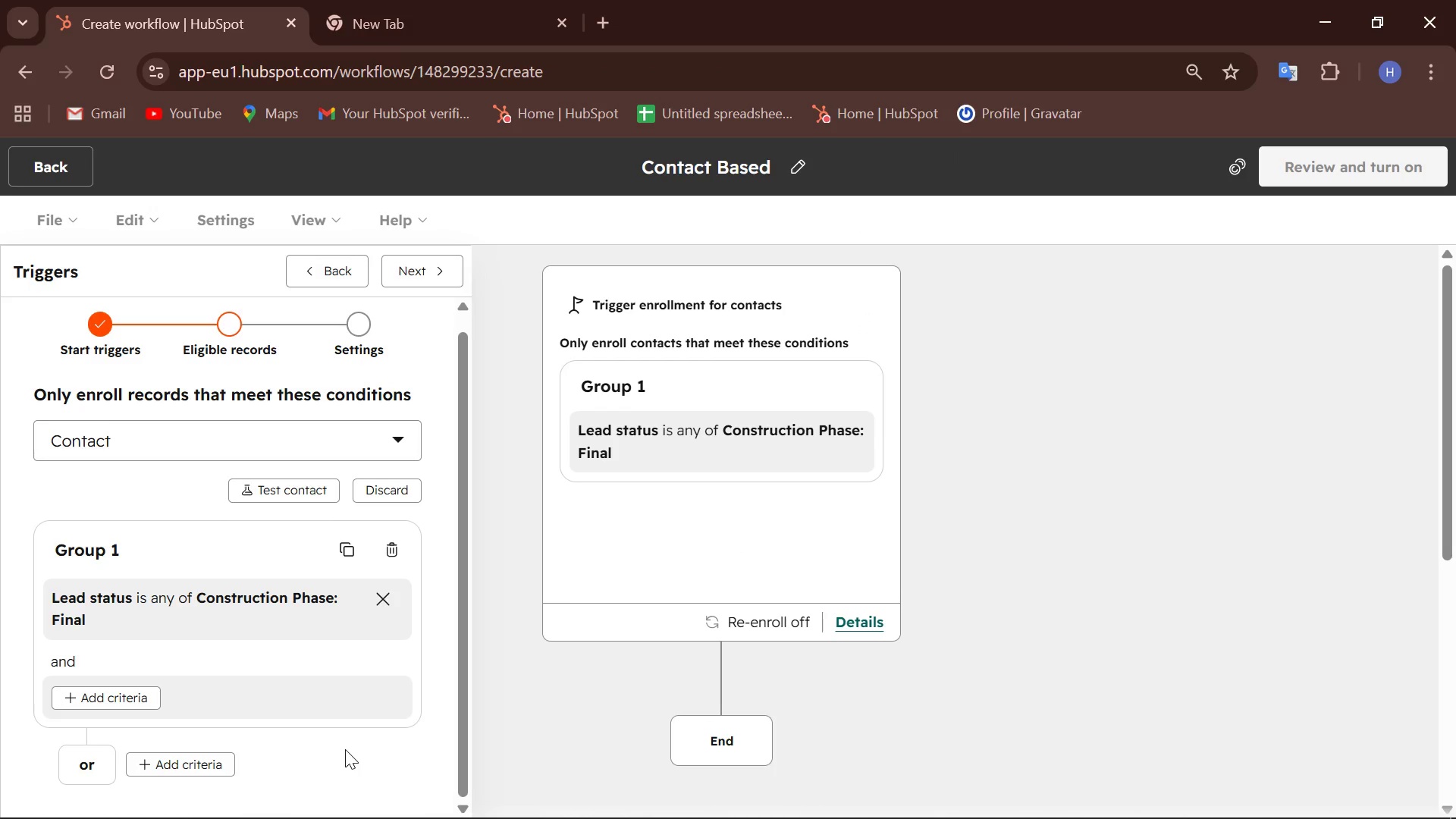 
left_click([426, 268])
 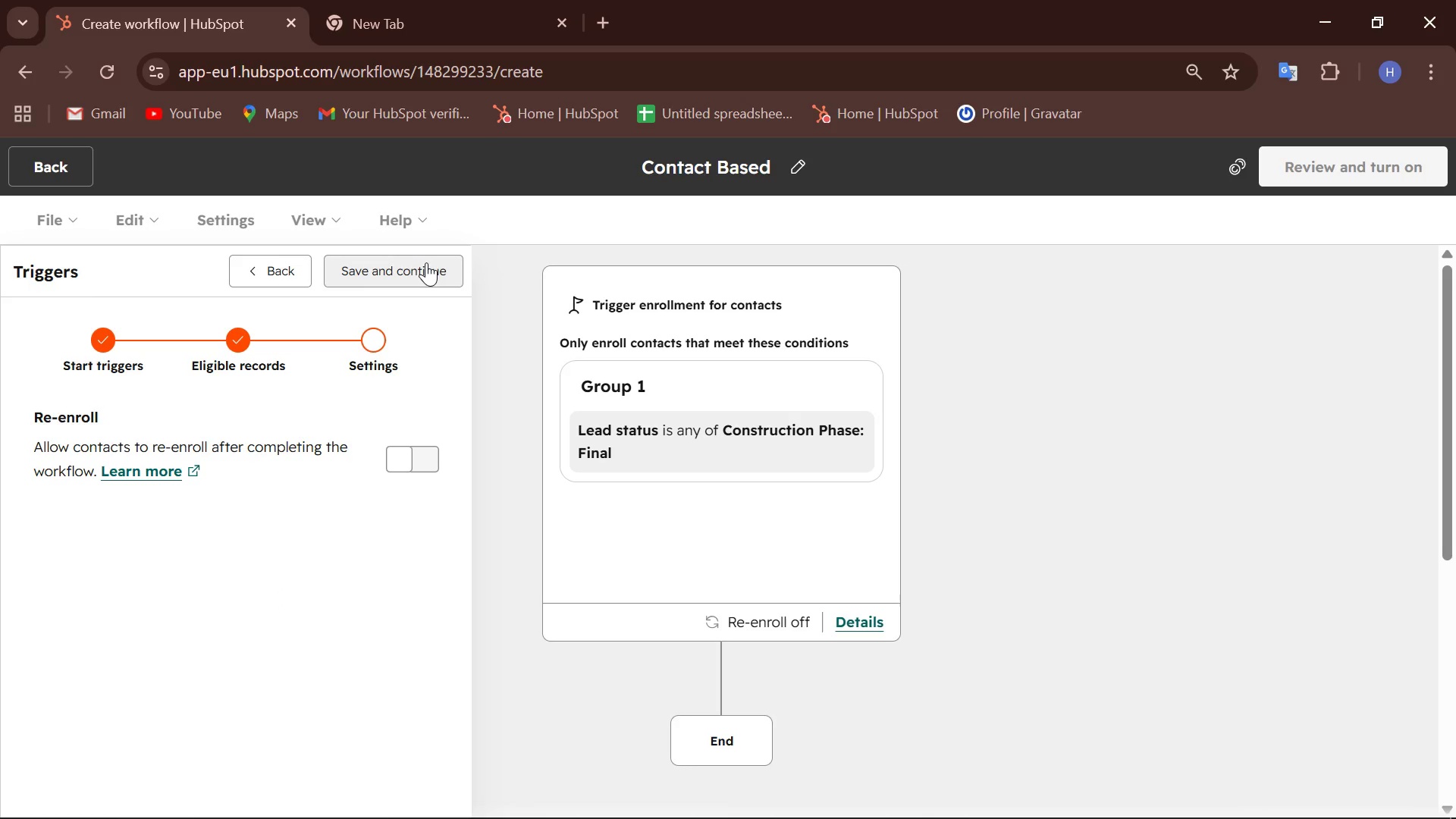 
wait(28.72)
 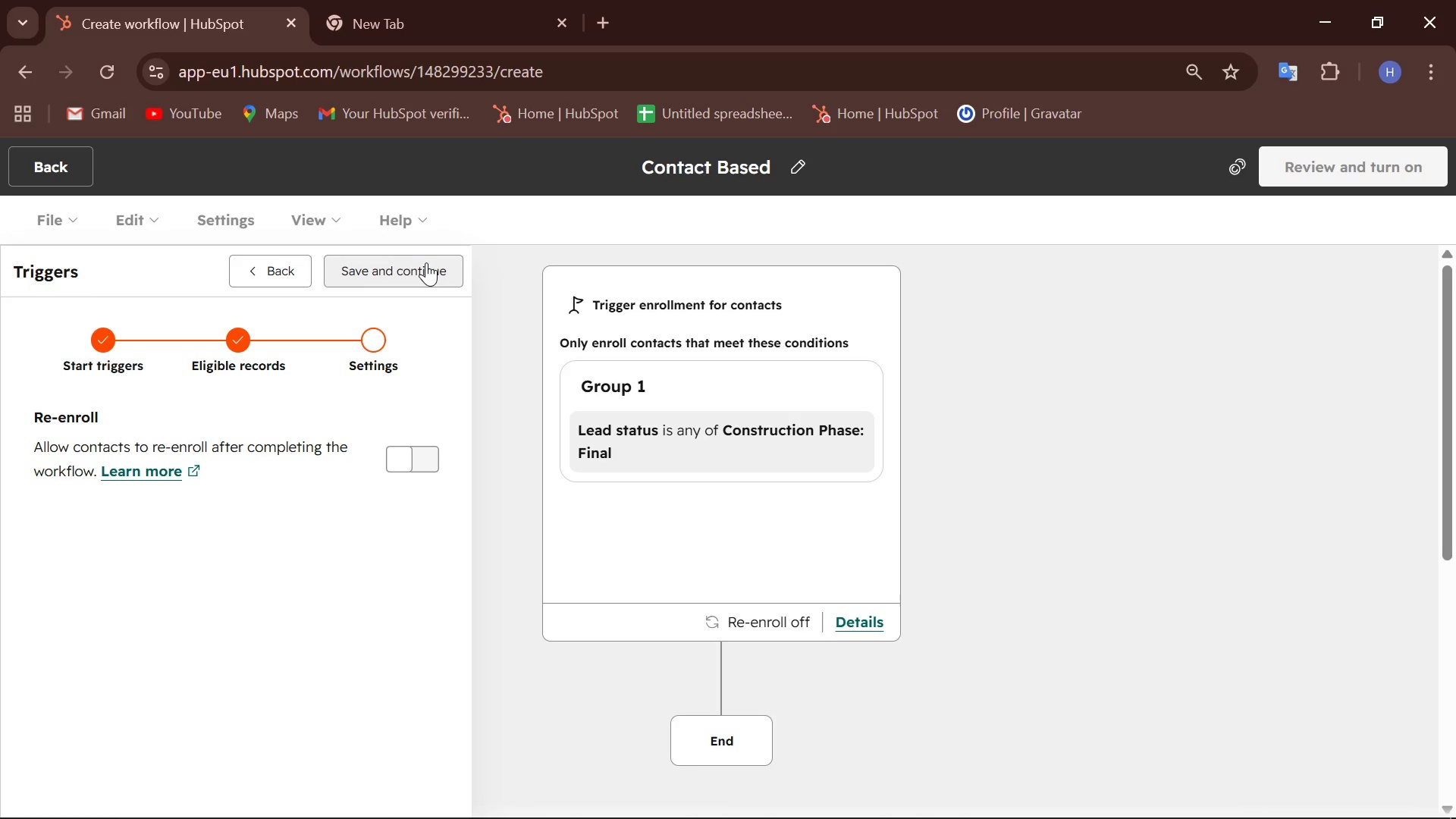 
scroll: coordinate [711, 660], scroll_direction: down, amount: 3.0
 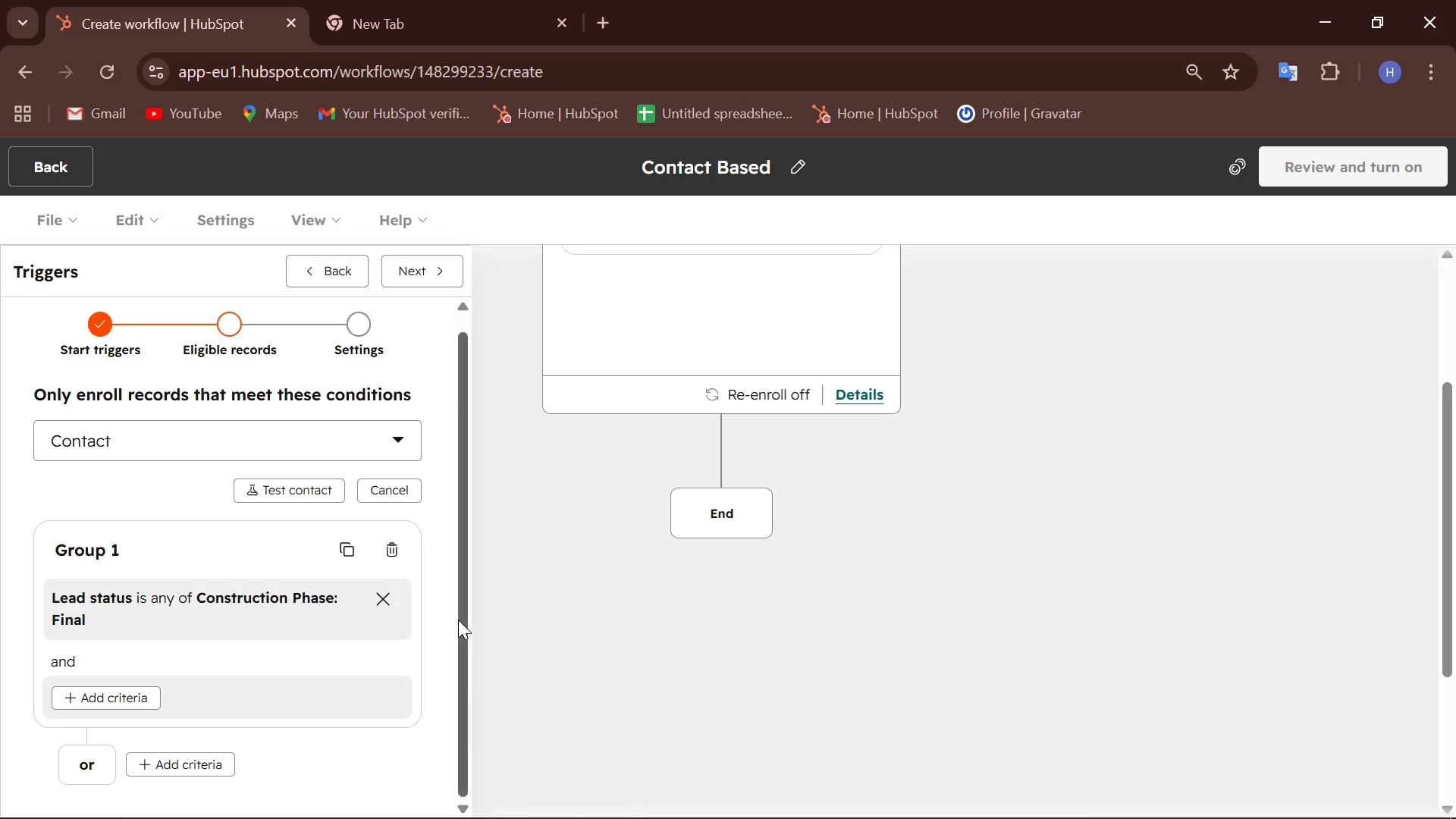 
scroll: coordinate [607, 595], scroll_direction: up, amount: 2.0
 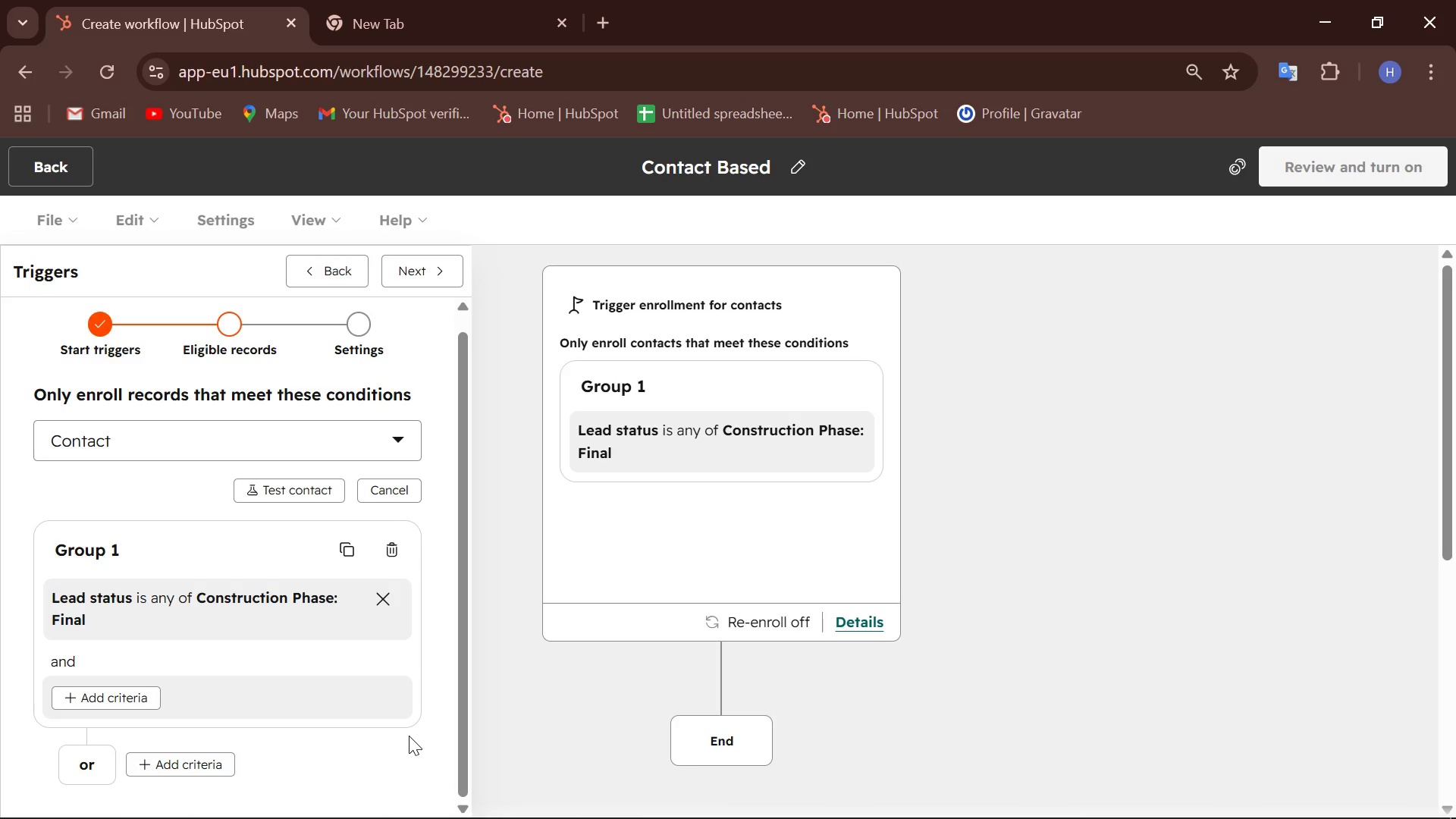 
wait(66.05)
 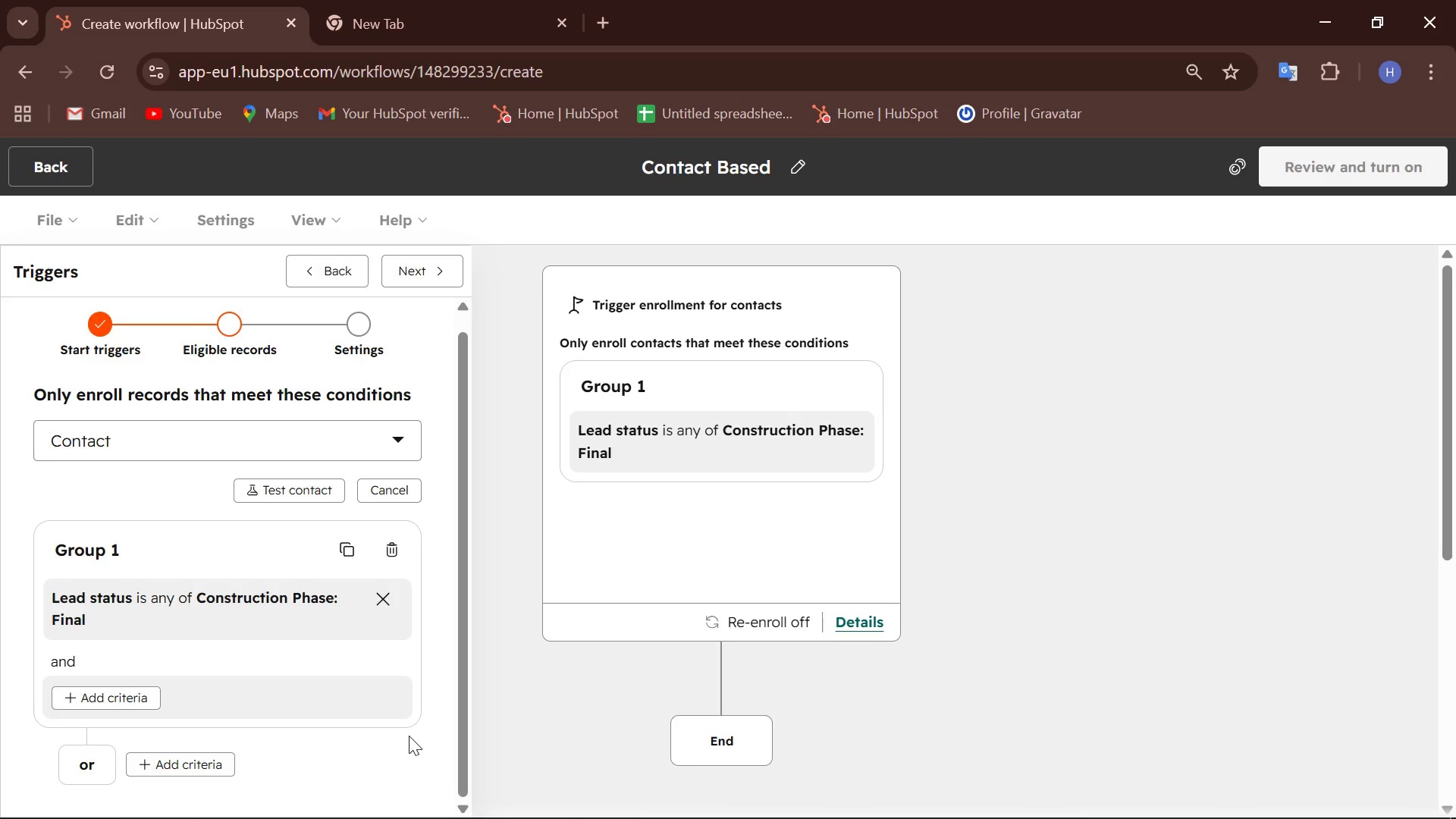 
scroll: coordinate [193, 673], scroll_direction: down, amount: 3.0
 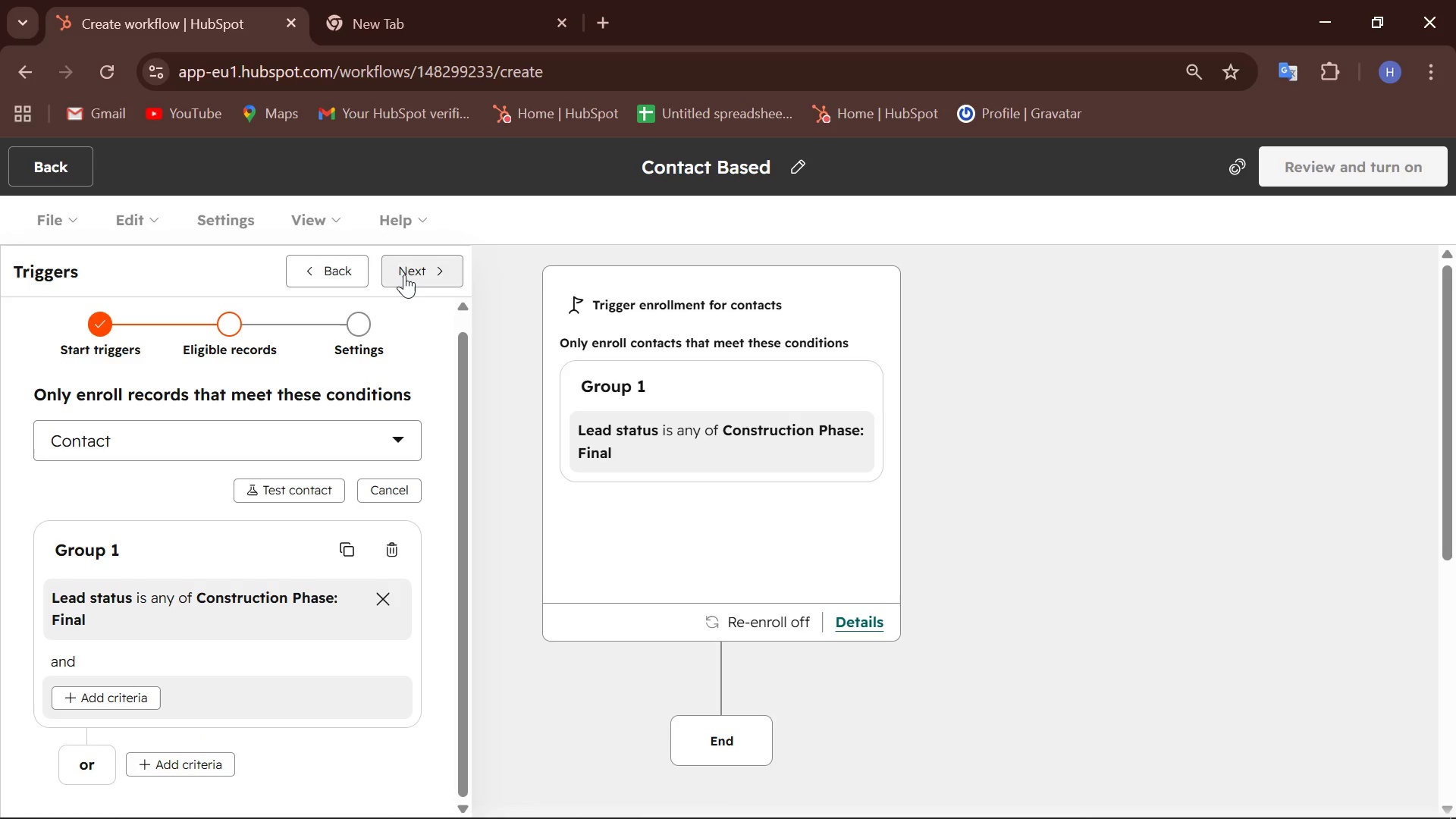 
left_click([404, 275])
 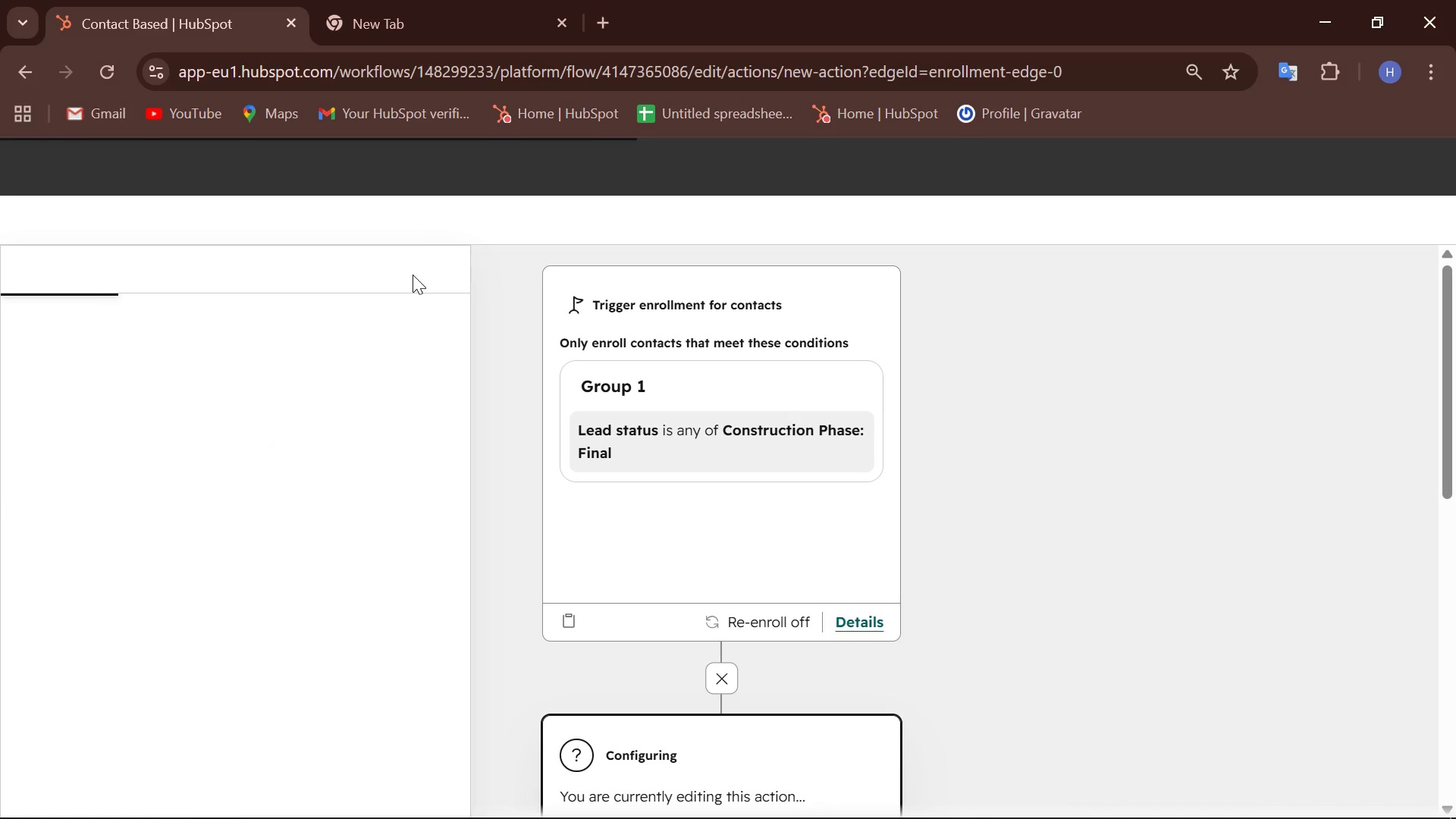 
wait(31.7)
 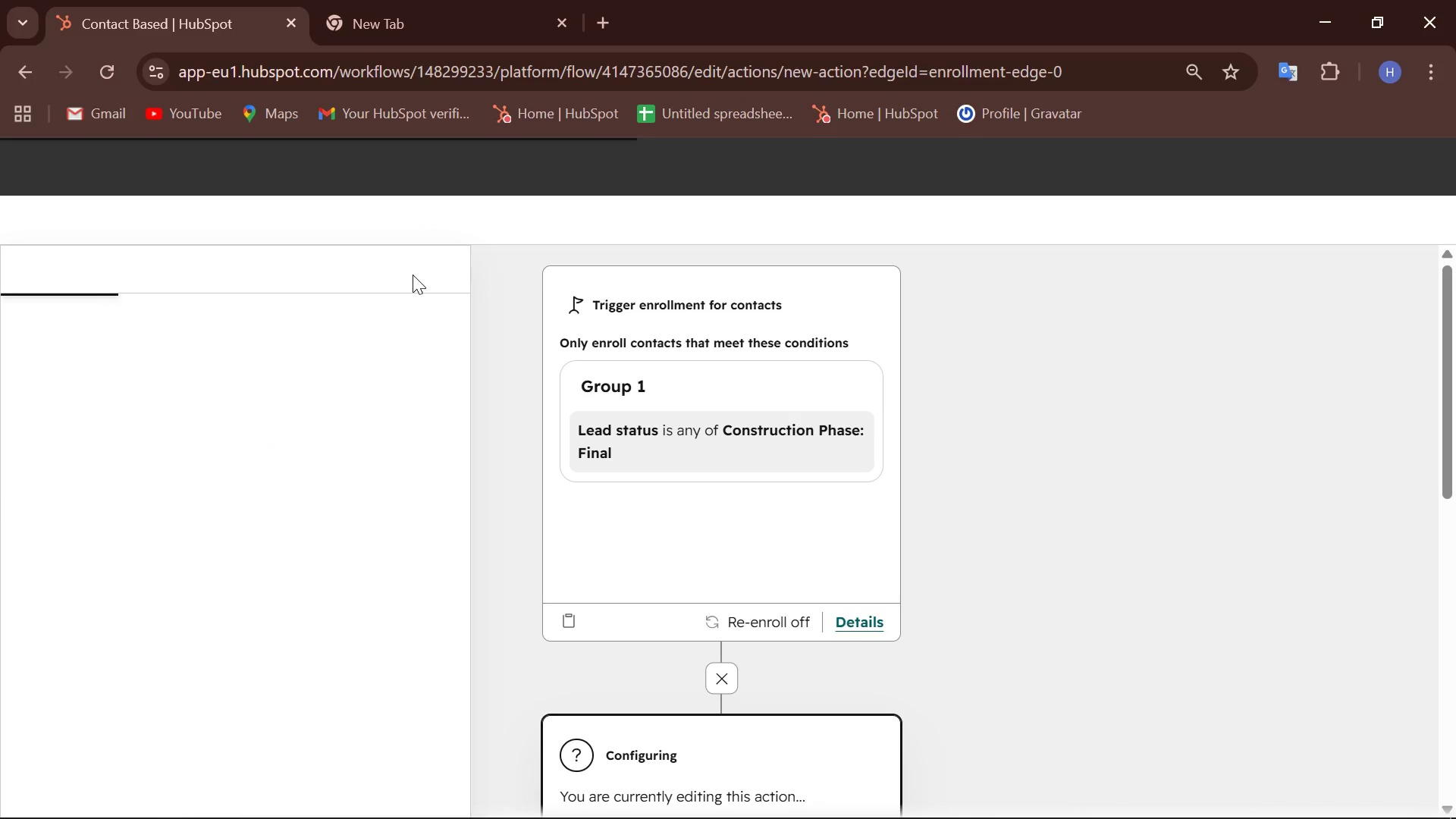 
scroll: coordinate [739, 566], scroll_direction: down, amount: 2.0
 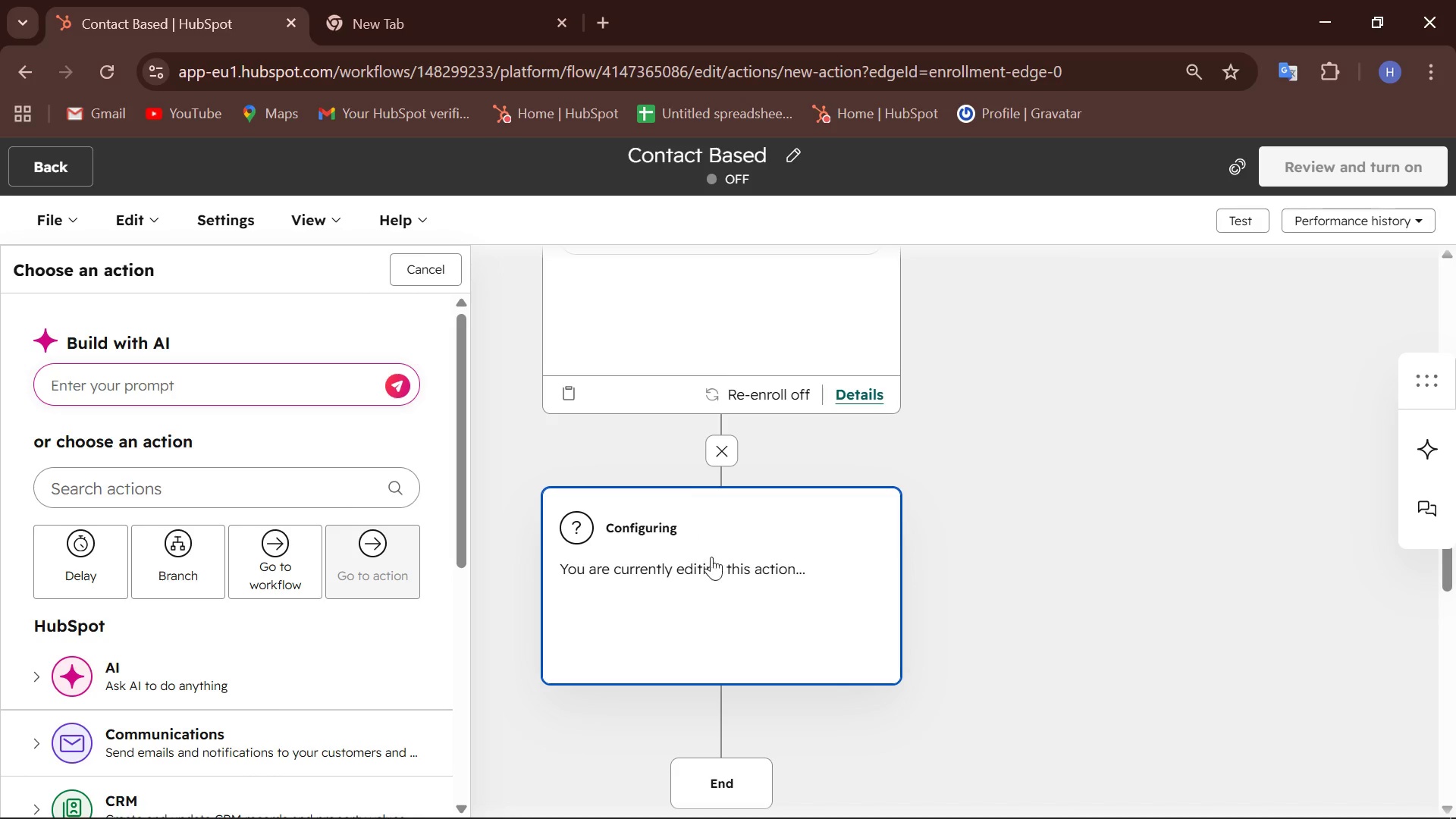 
scroll: coordinate [711, 557], scroll_direction: up, amount: 1.0
 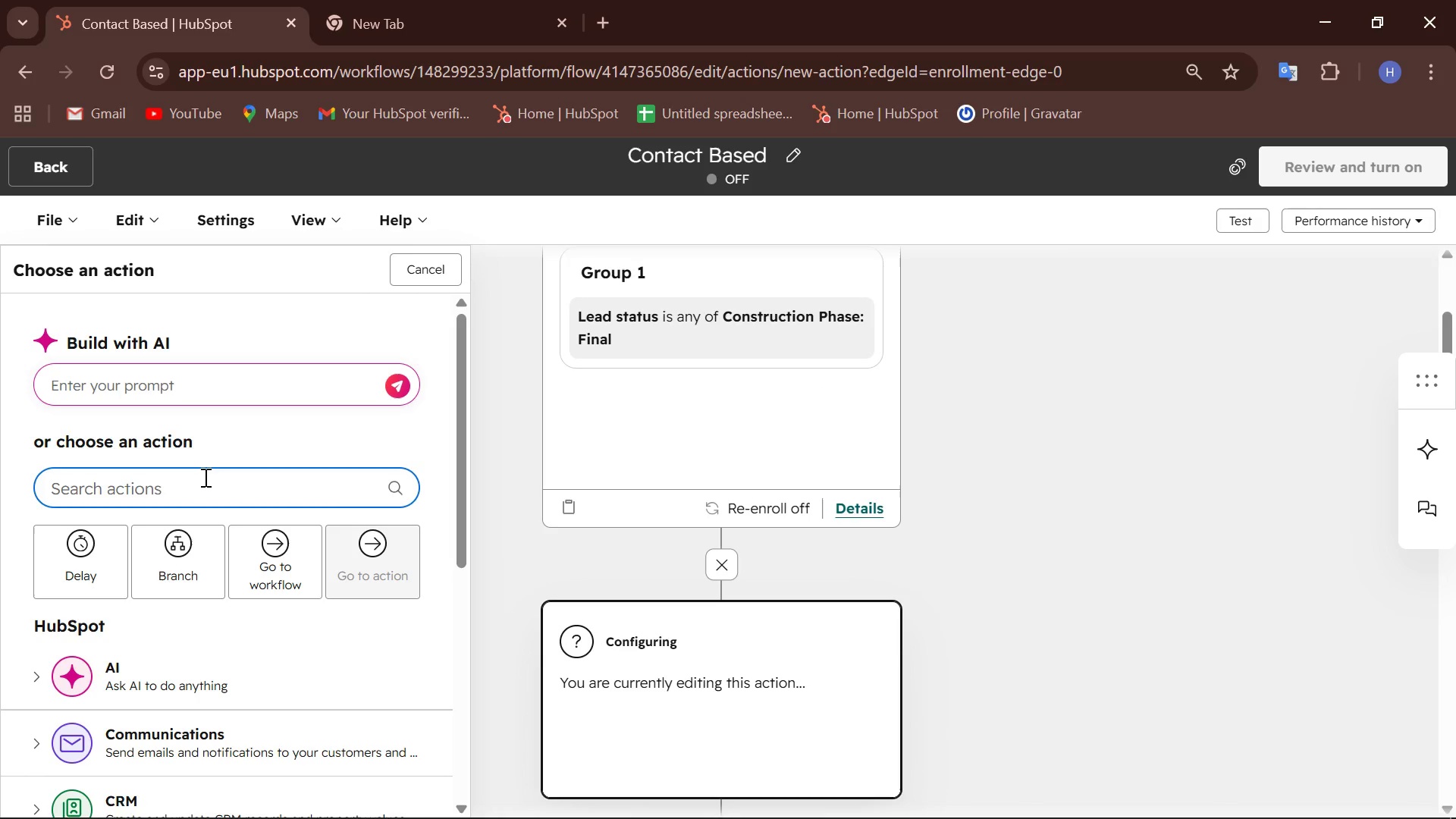 
wait(8.46)
 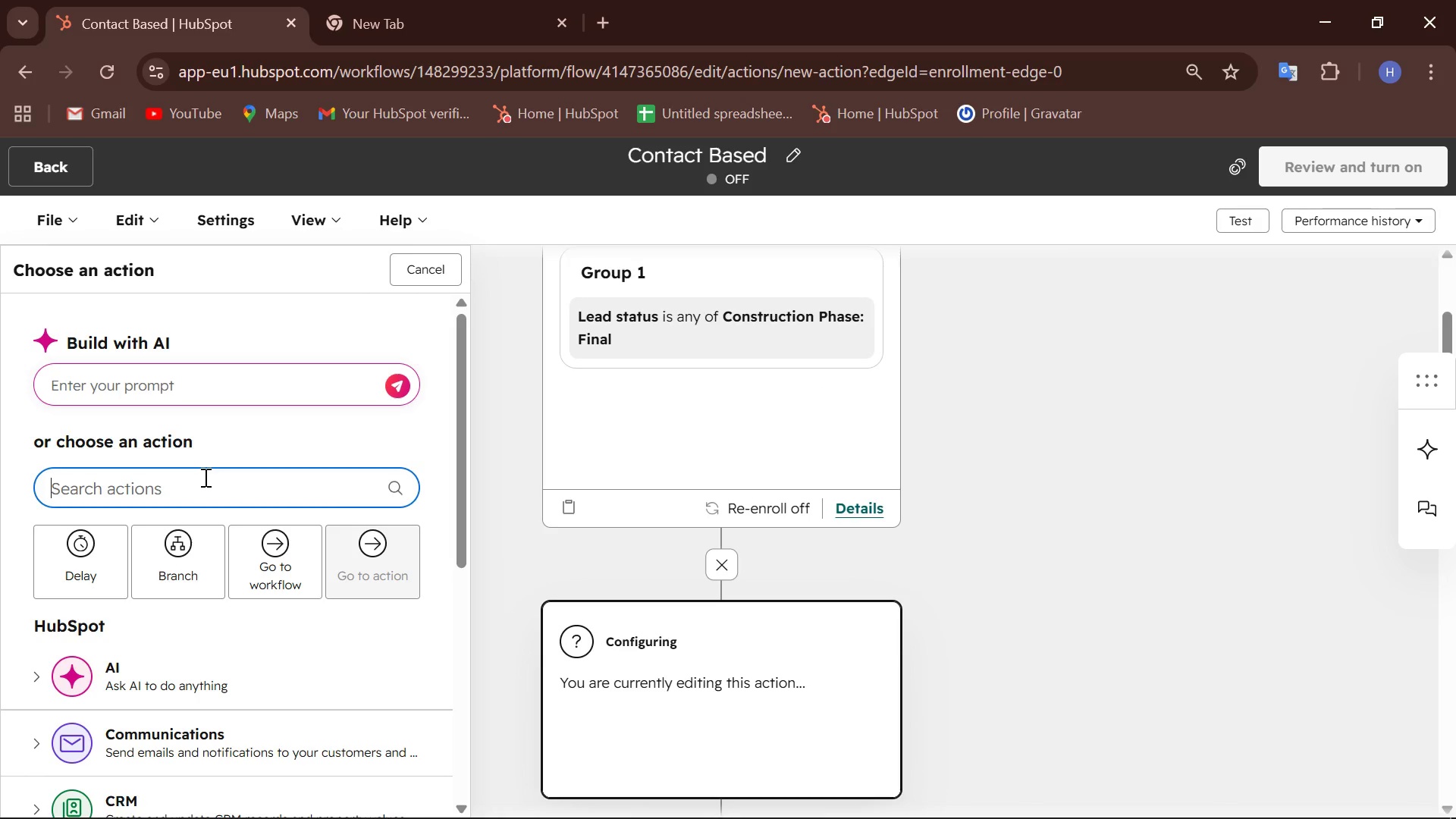 
type(En)
 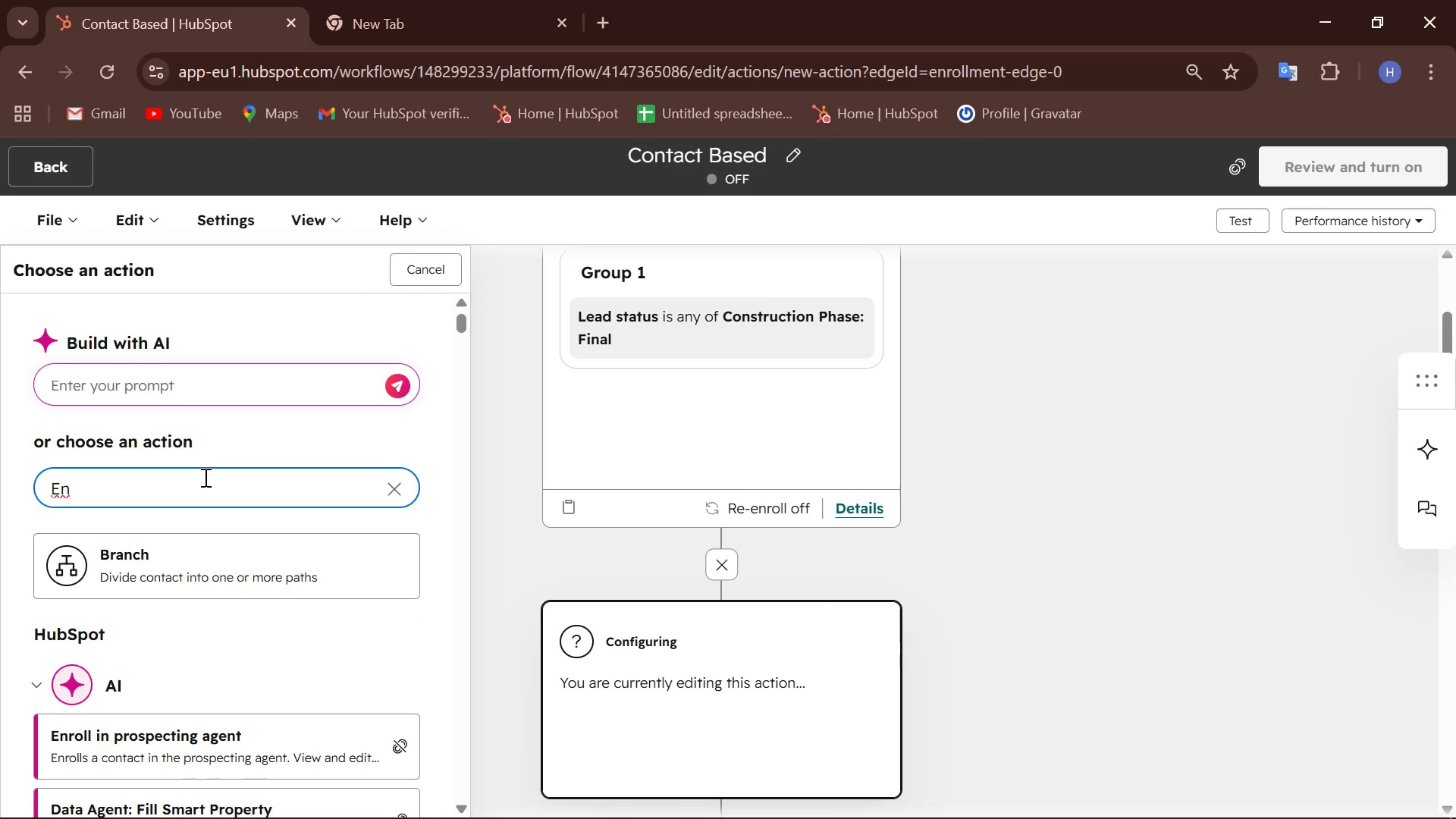 
type(roll in sequence)
 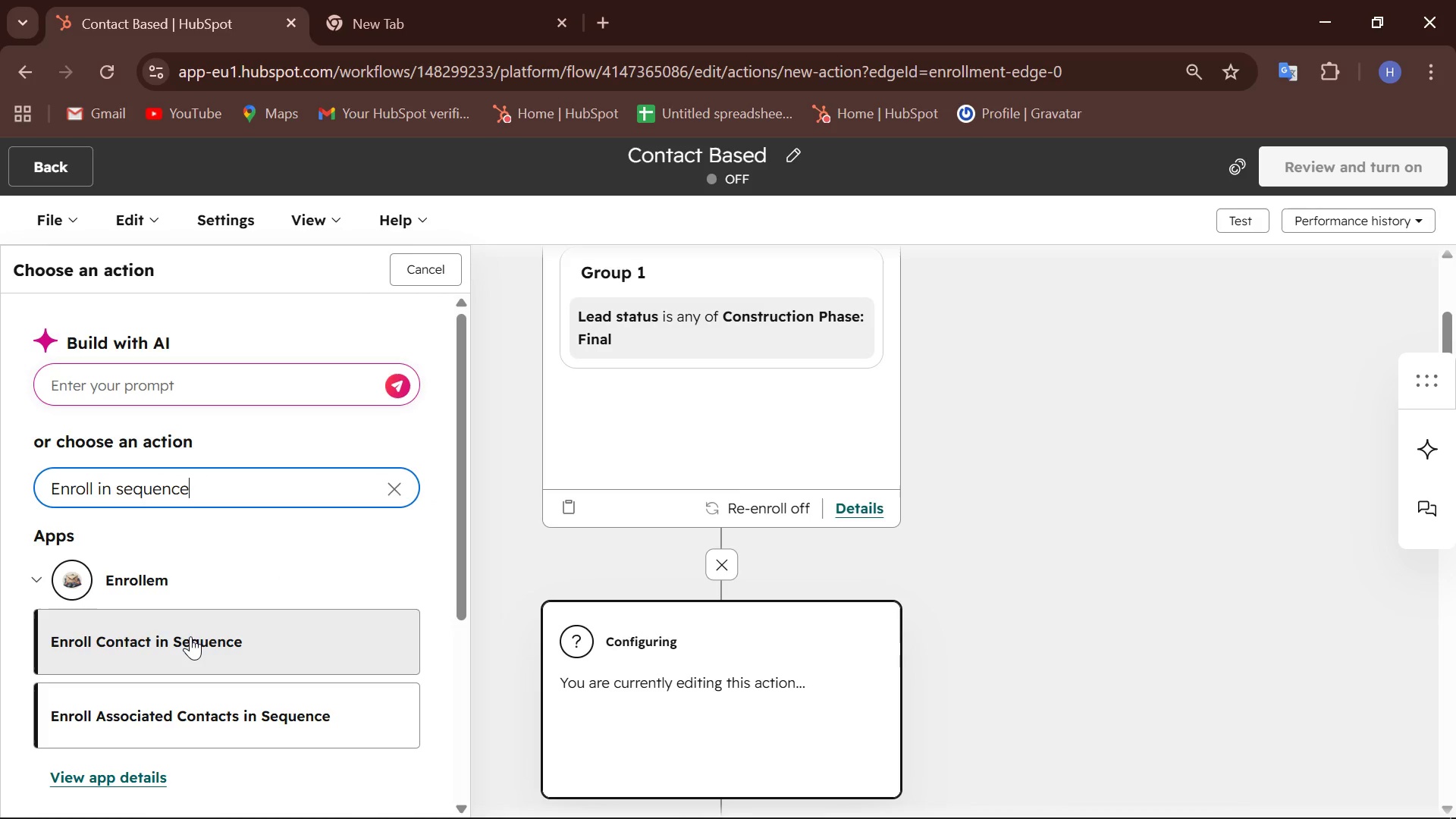 
left_click([190, 636])
 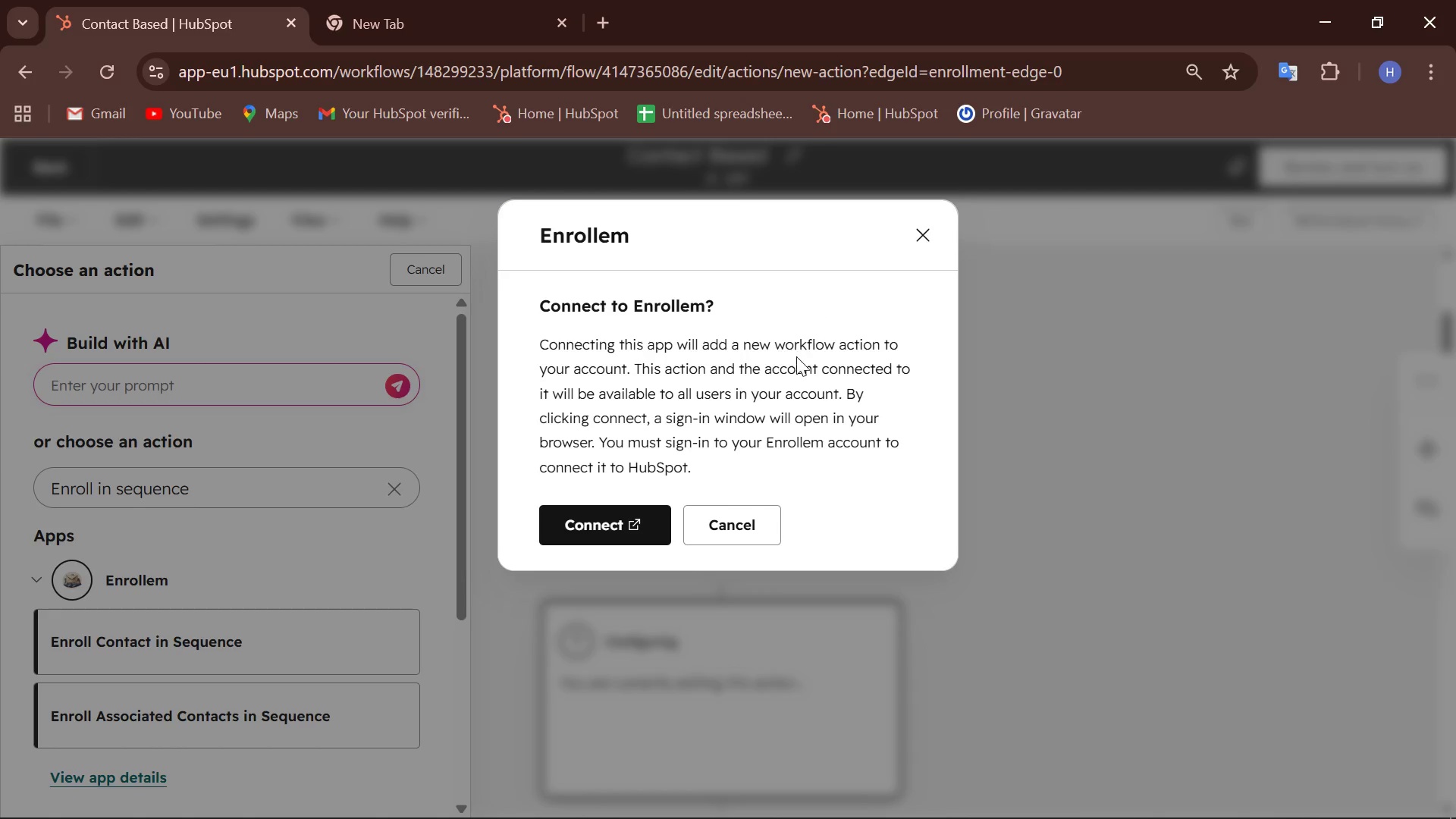 
wait(7.25)
 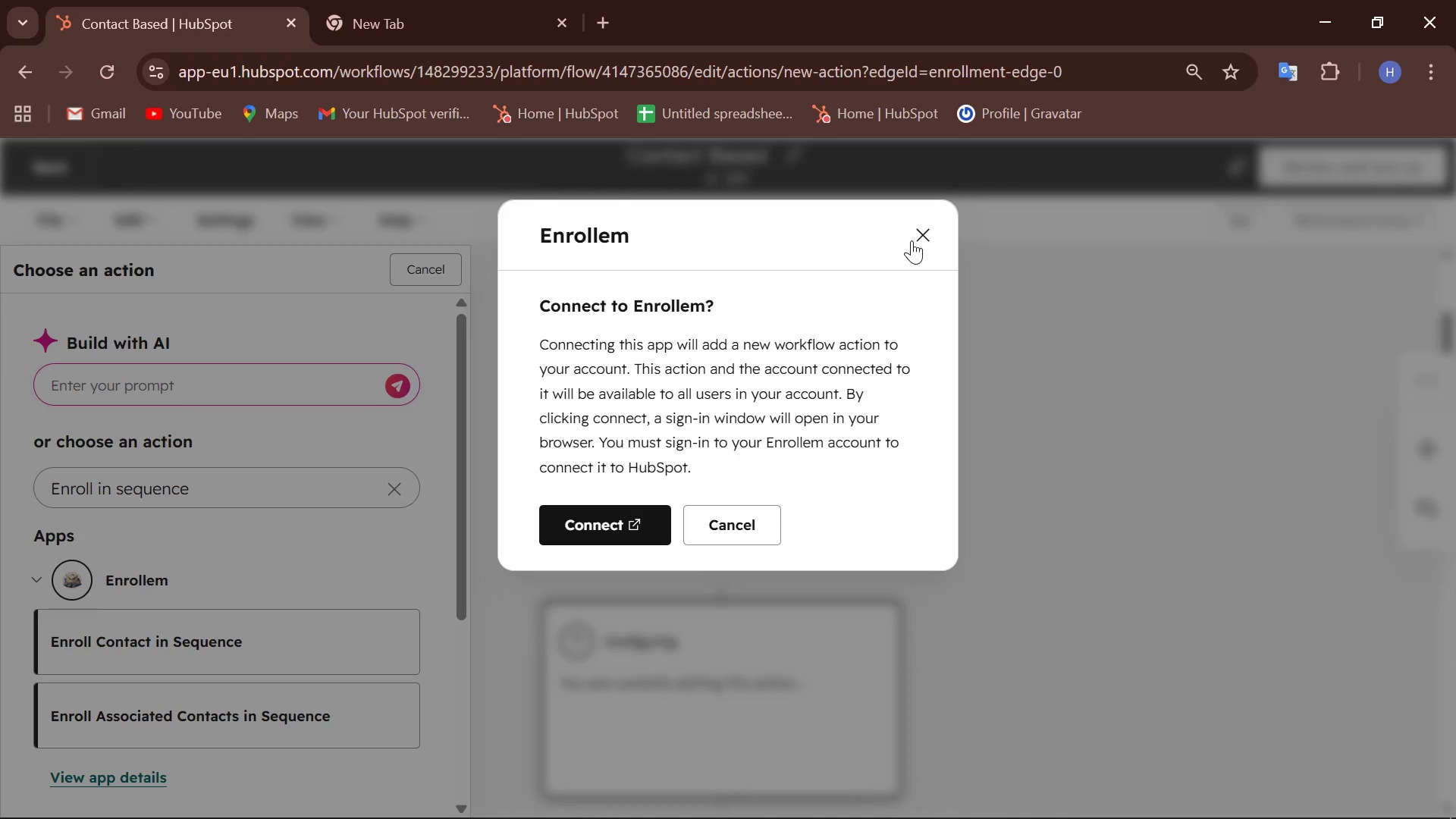 
left_click([597, 518])
 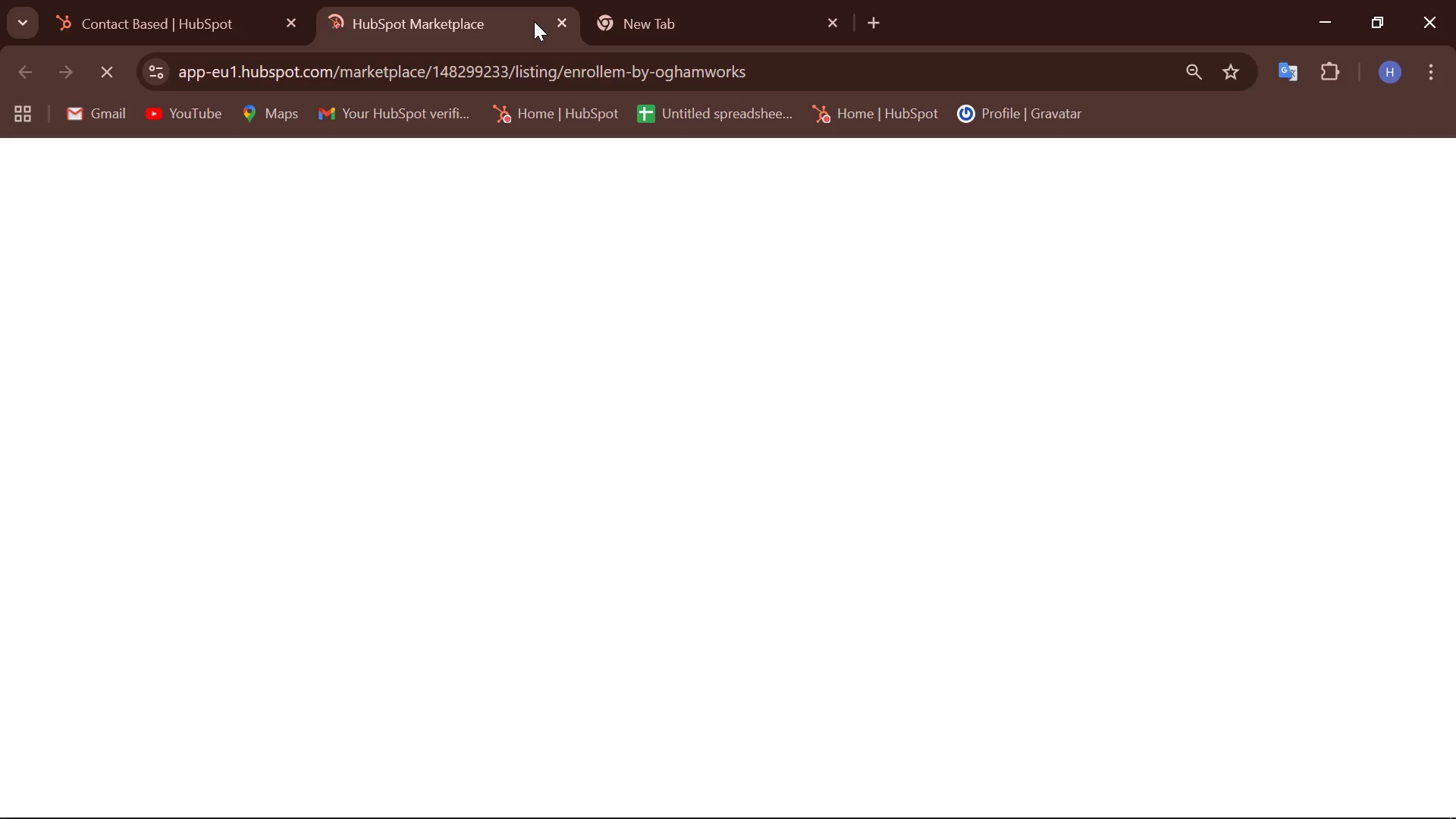 
mouse_move([551, 55])
 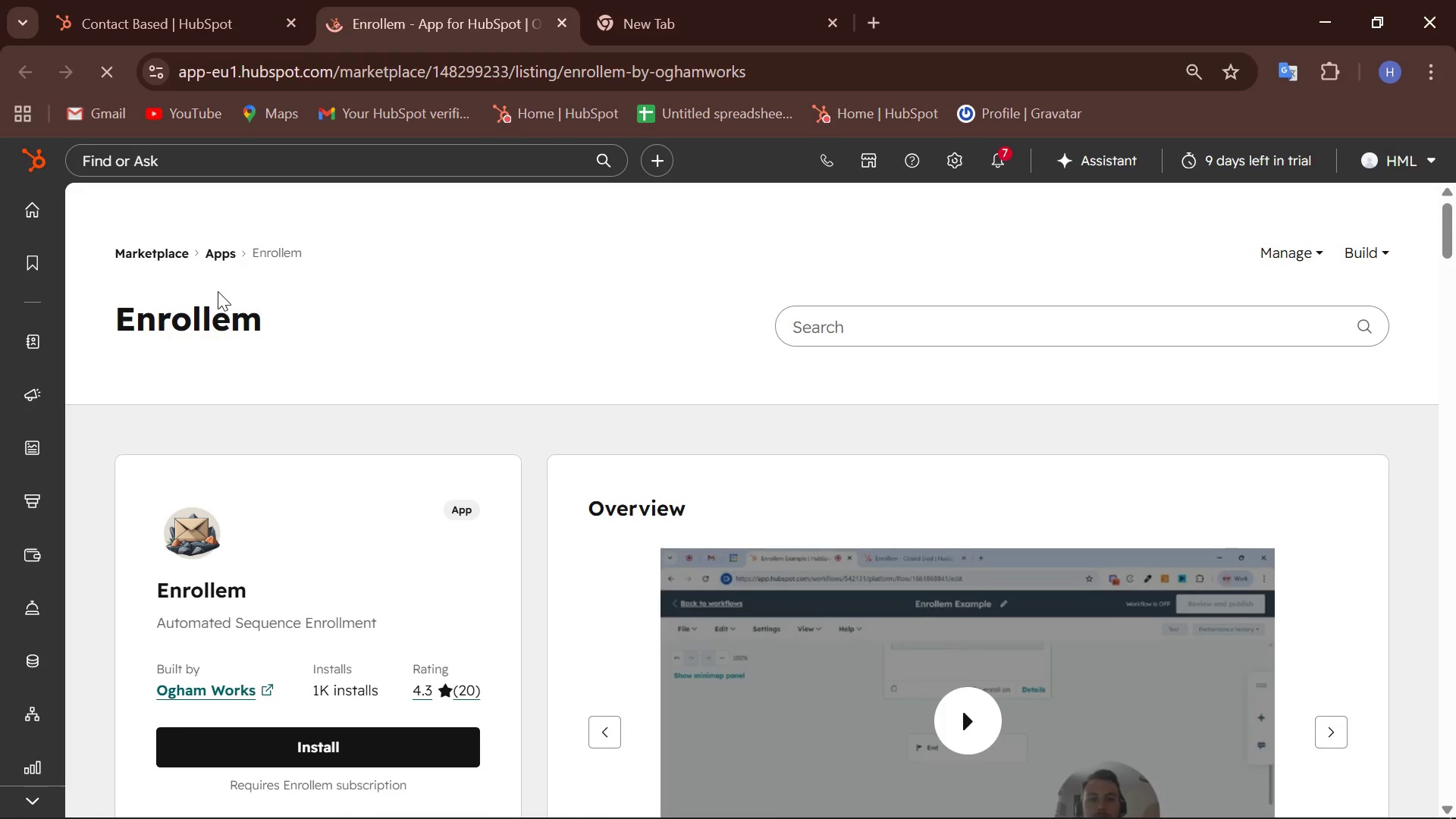 
scroll: coordinate [203, 305], scroll_direction: down, amount: 3.0
 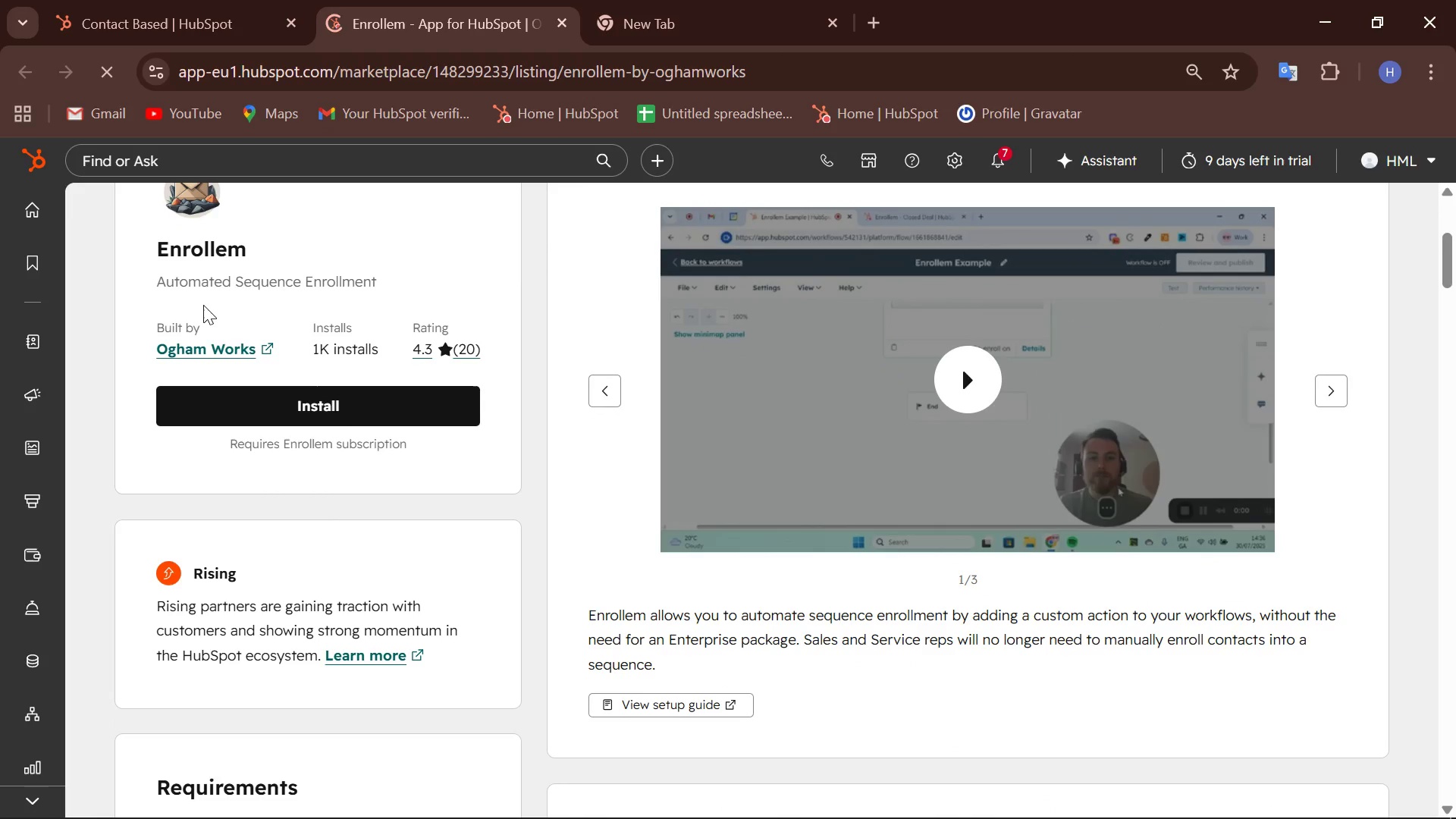 
scroll: coordinate [203, 305], scroll_direction: up, amount: 3.0
 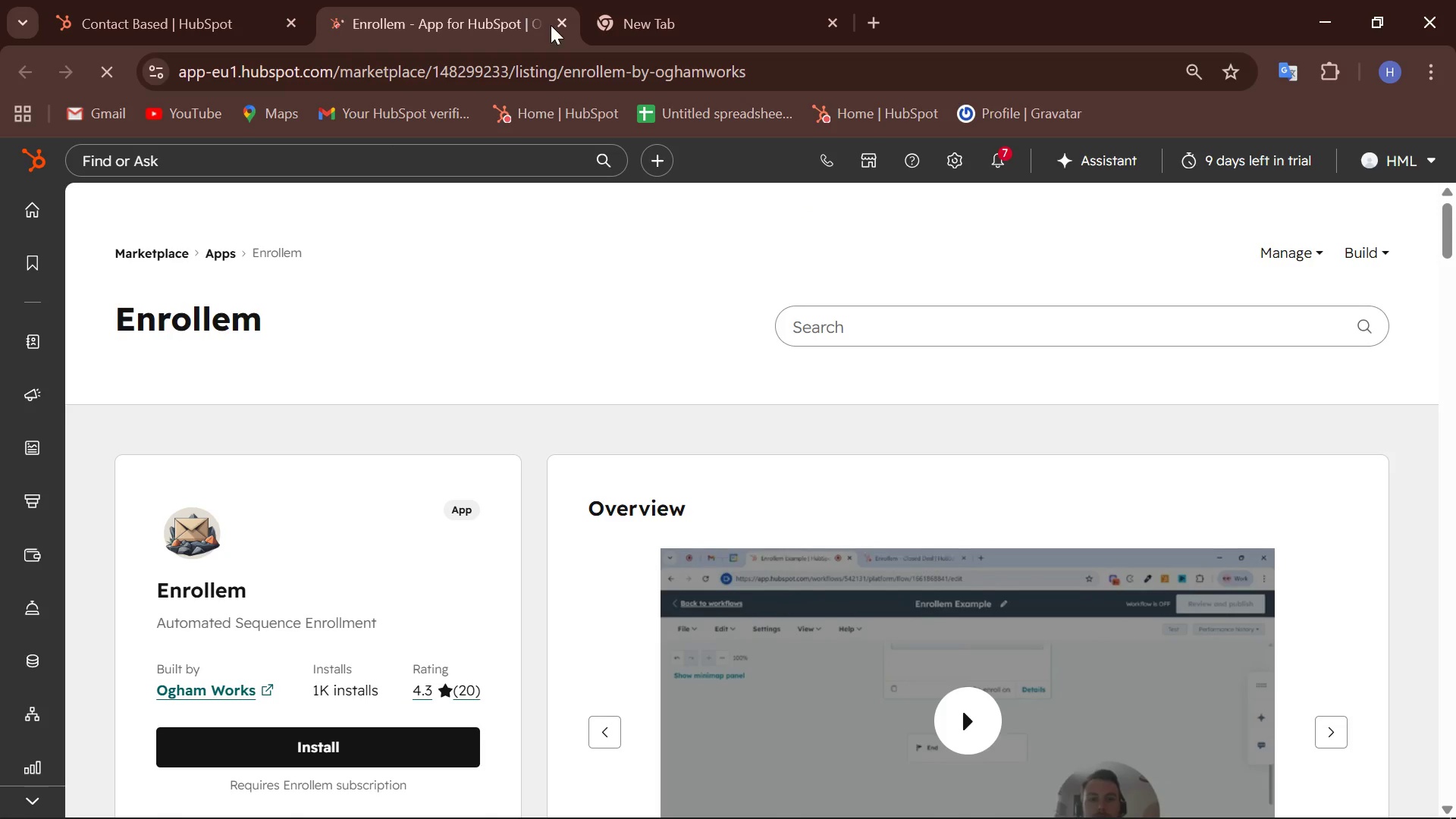 
left_click([559, 21])
 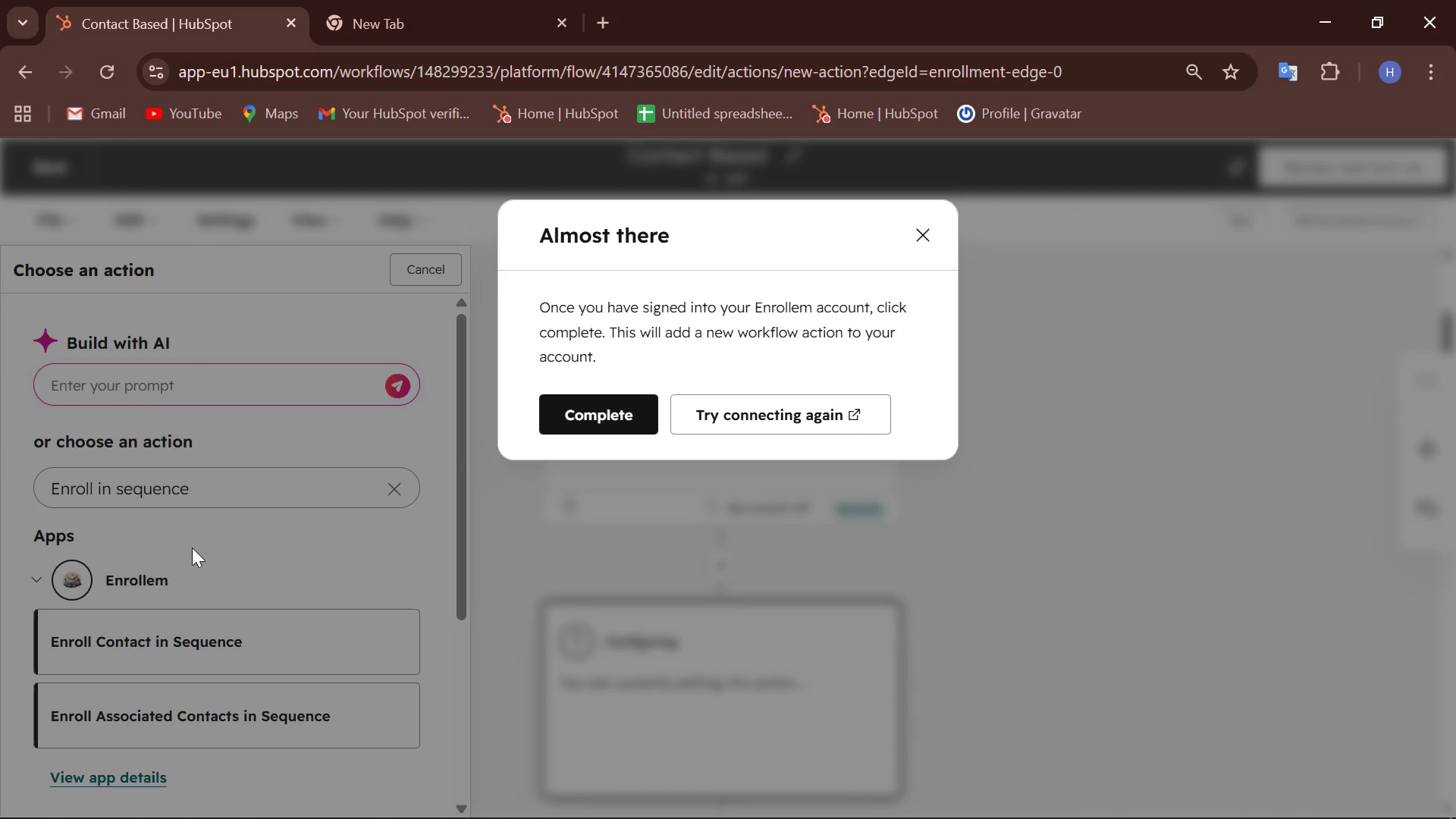 
left_click([193, 548])
 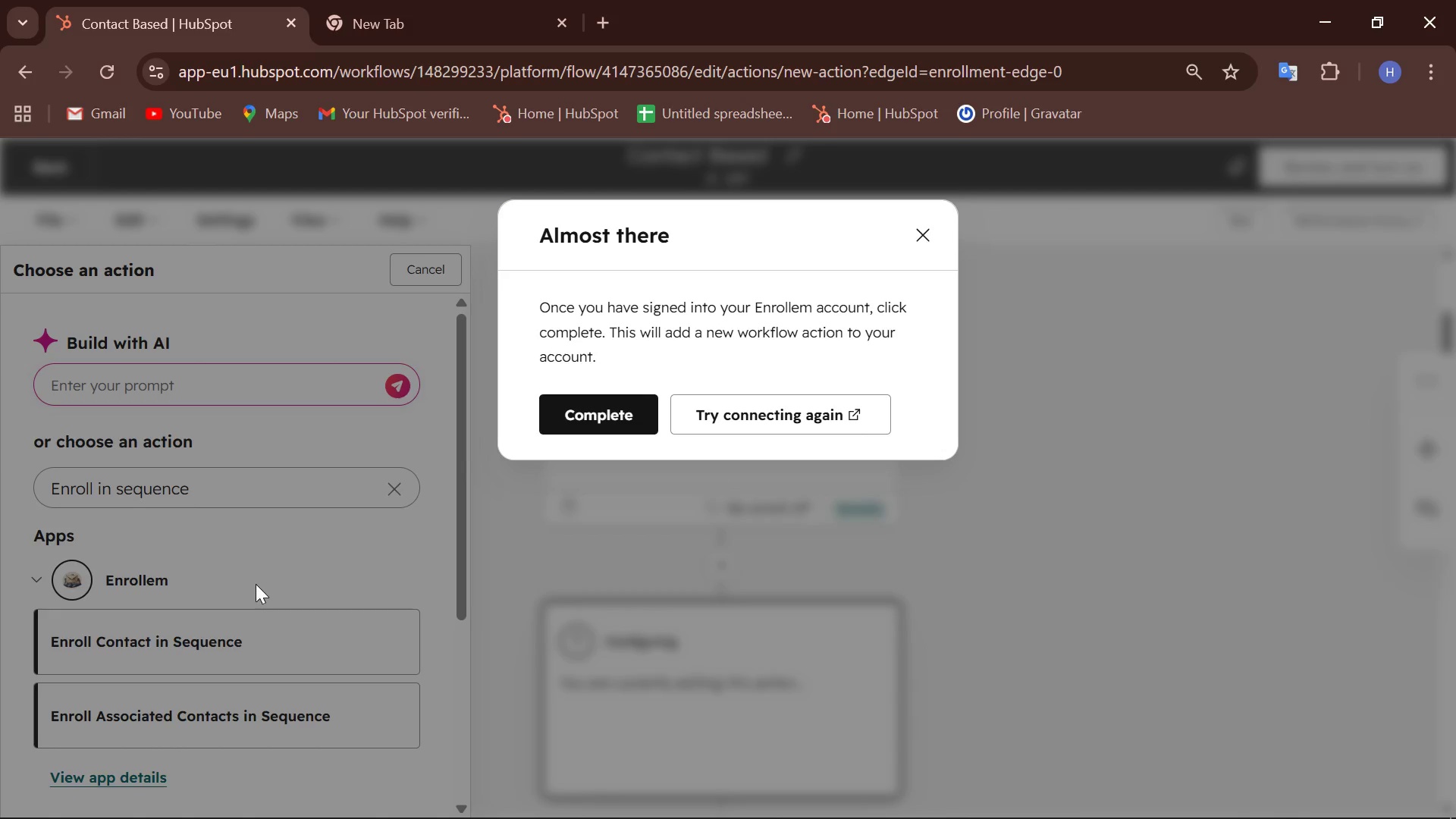 
scroll: coordinate [222, 612], scroll_direction: down, amount: 4.0
 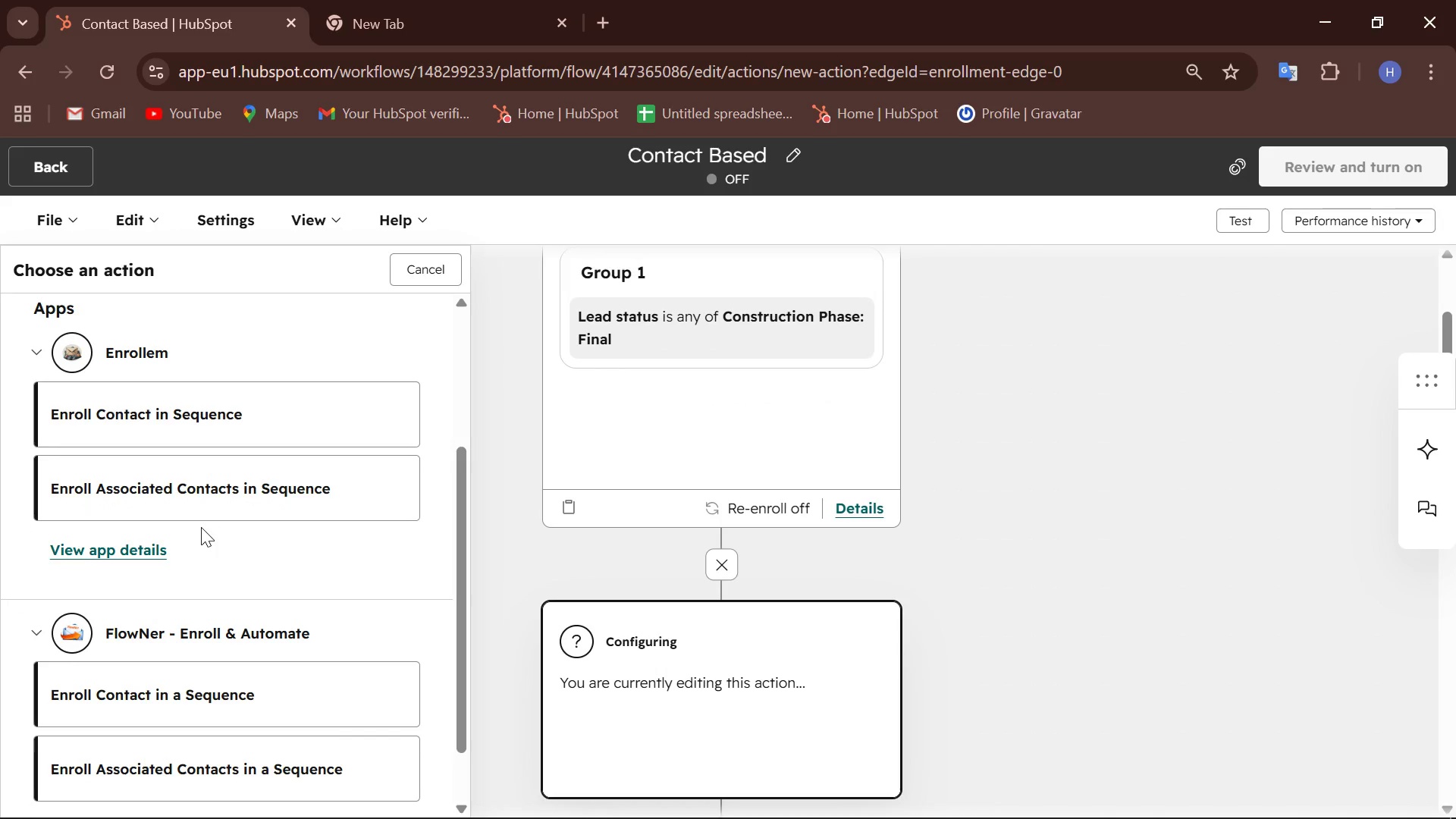 
left_click([220, 501])
 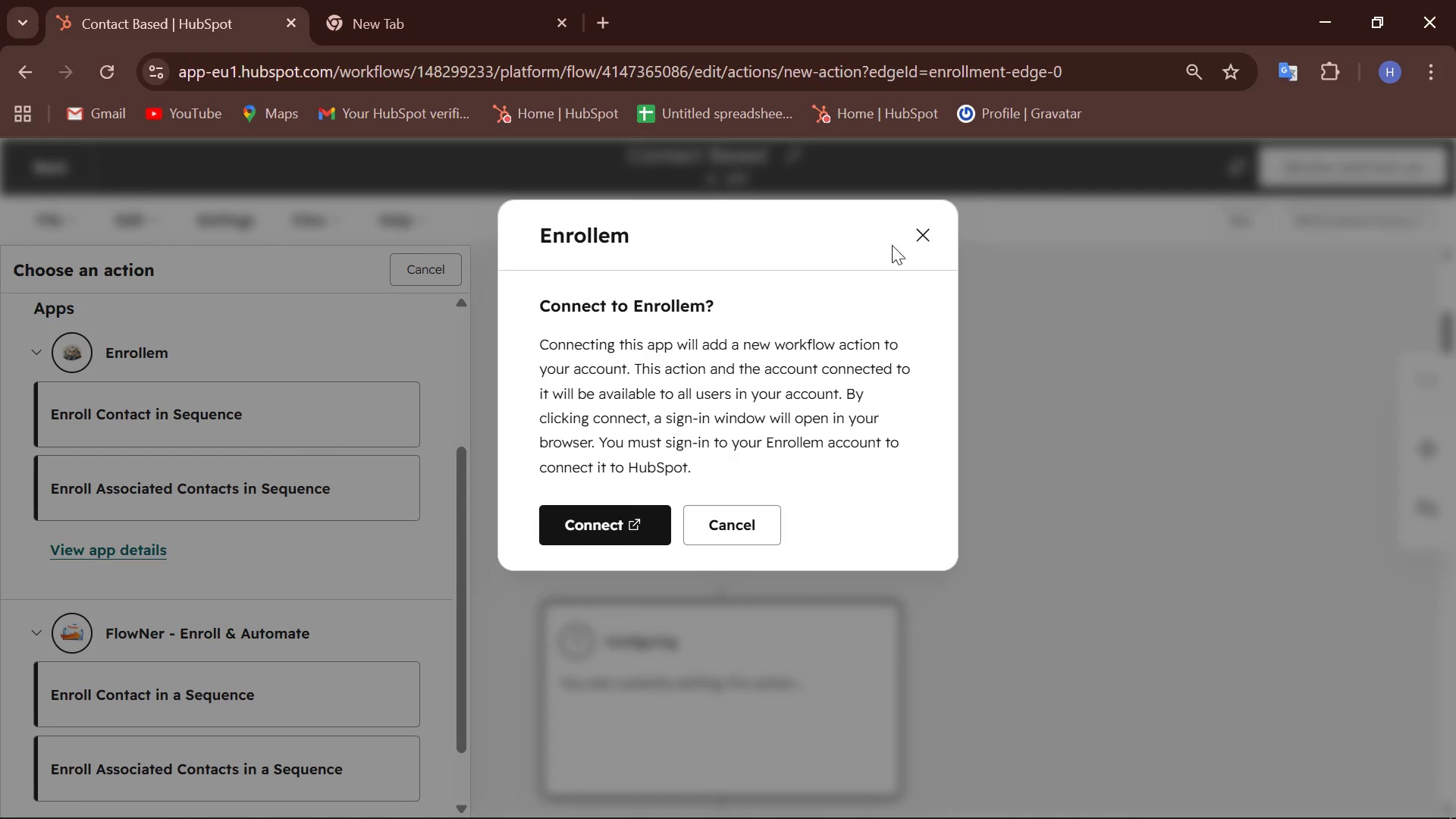 
left_click([930, 224])
 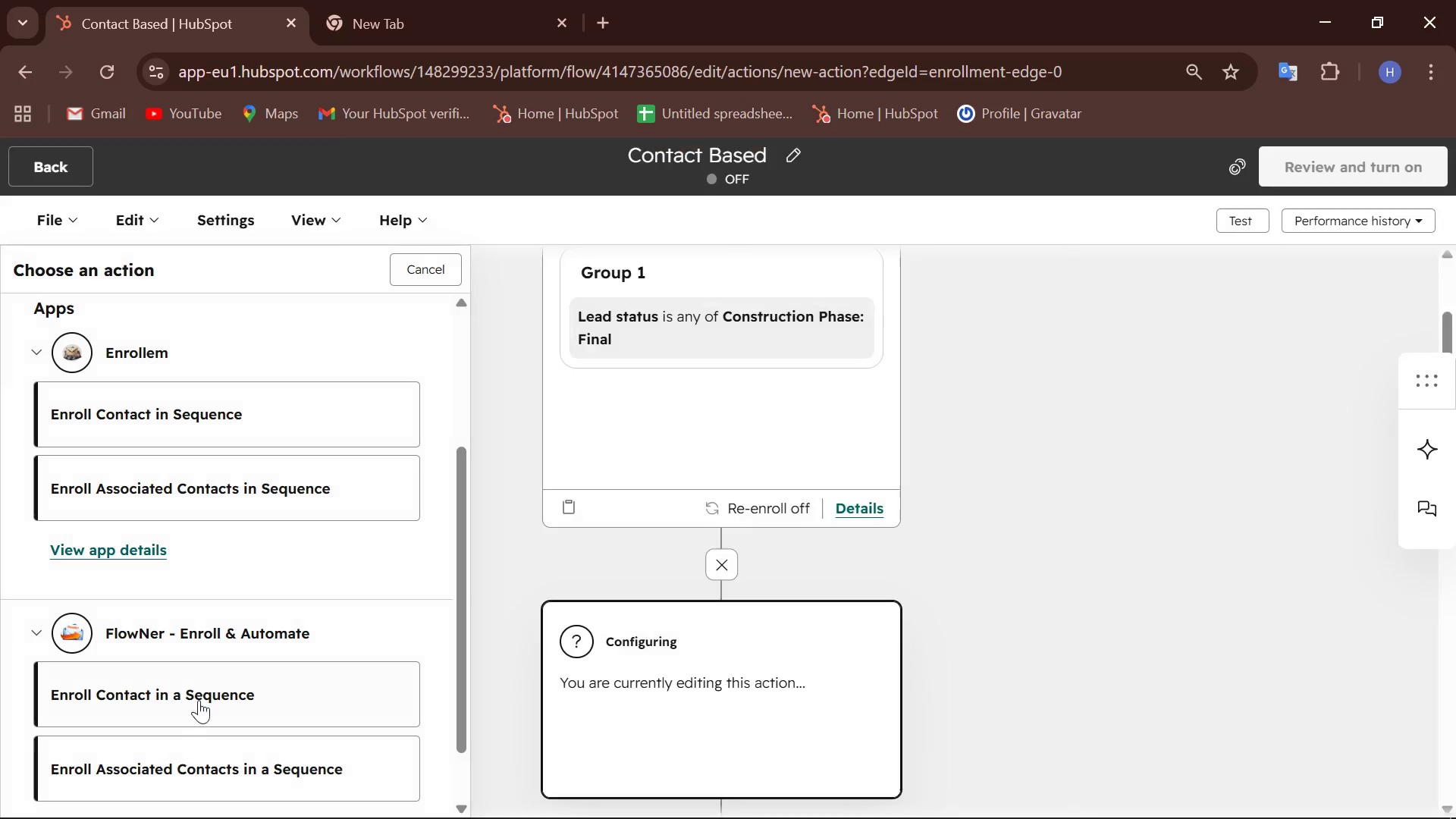 
left_click([187, 714])
 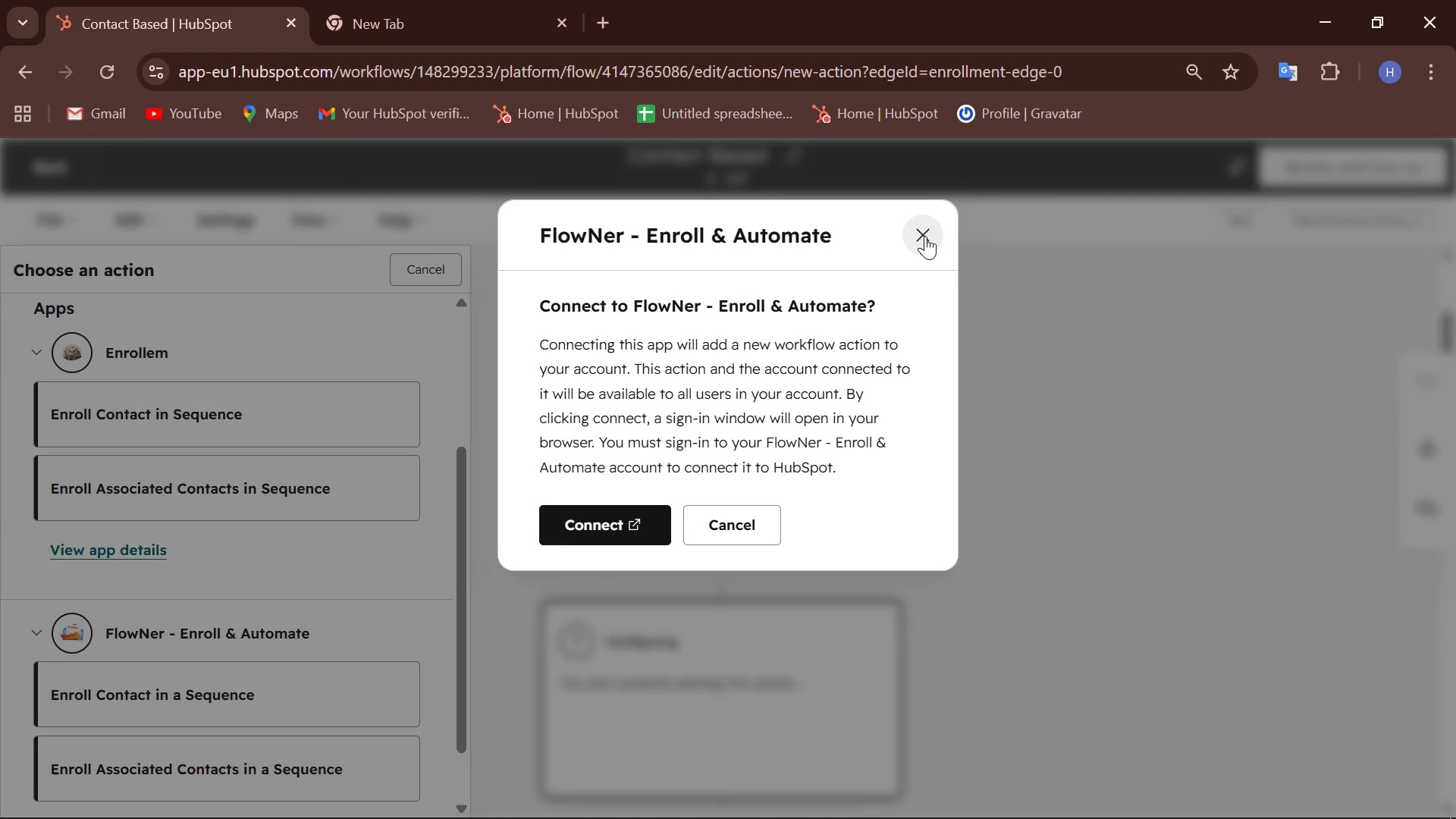 
scroll: coordinate [89, 503], scroll_direction: up, amount: 4.0
 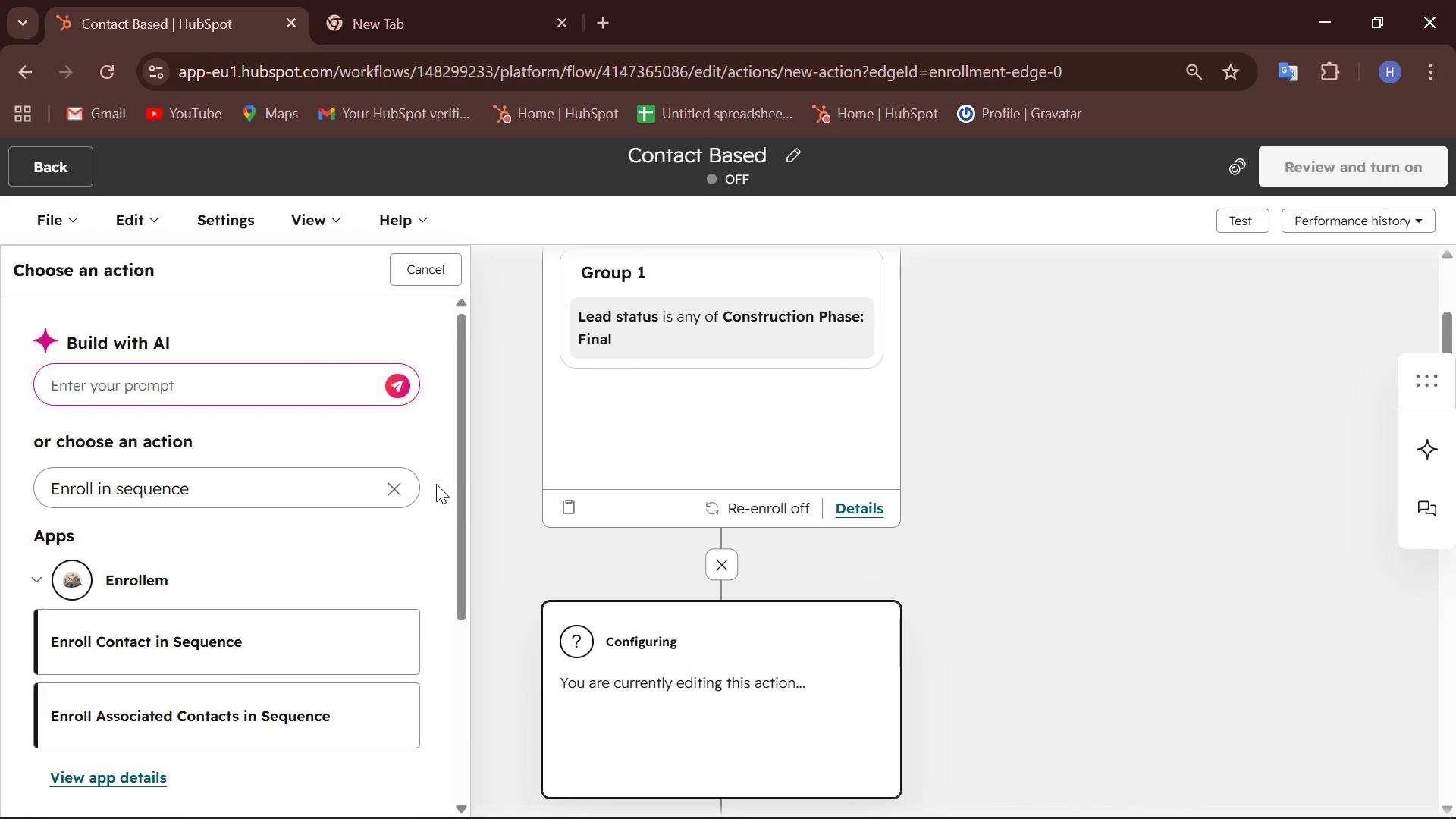 
left_click([397, 486])
 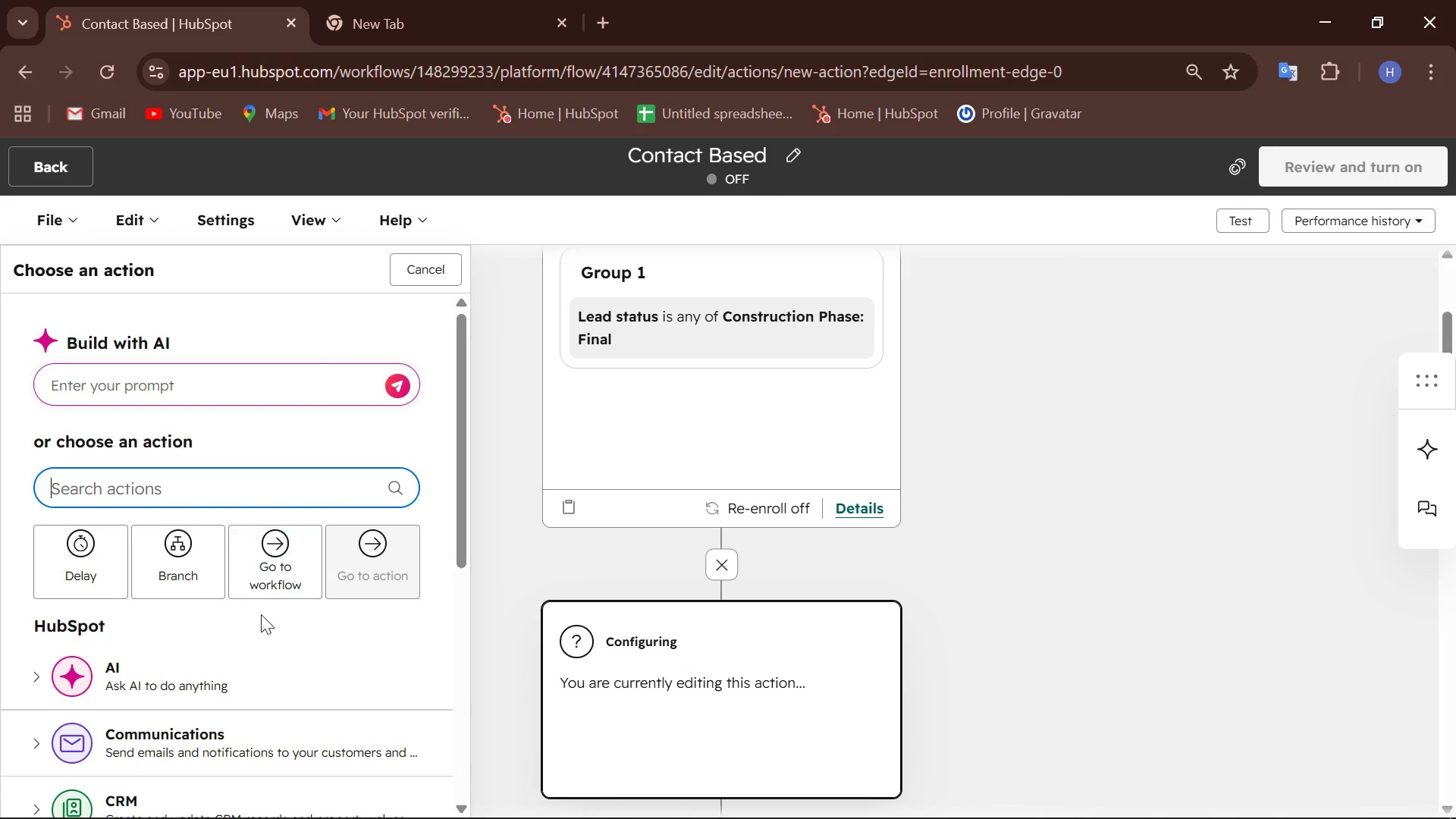 
scroll: coordinate [261, 614], scroll_direction: down, amount: 1.0
 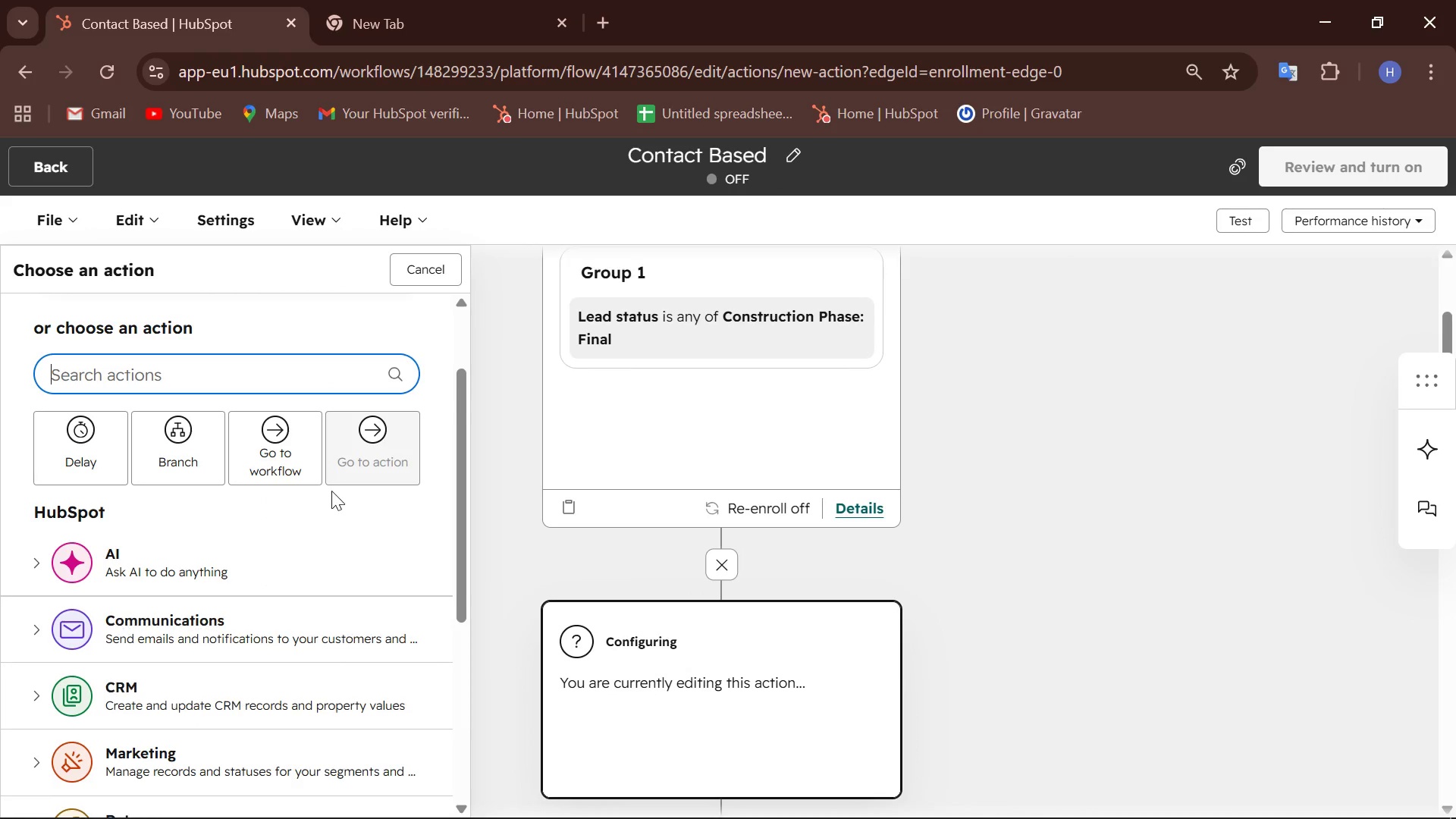 
scroll: coordinate [334, 559], scroll_direction: up, amount: 2.0
 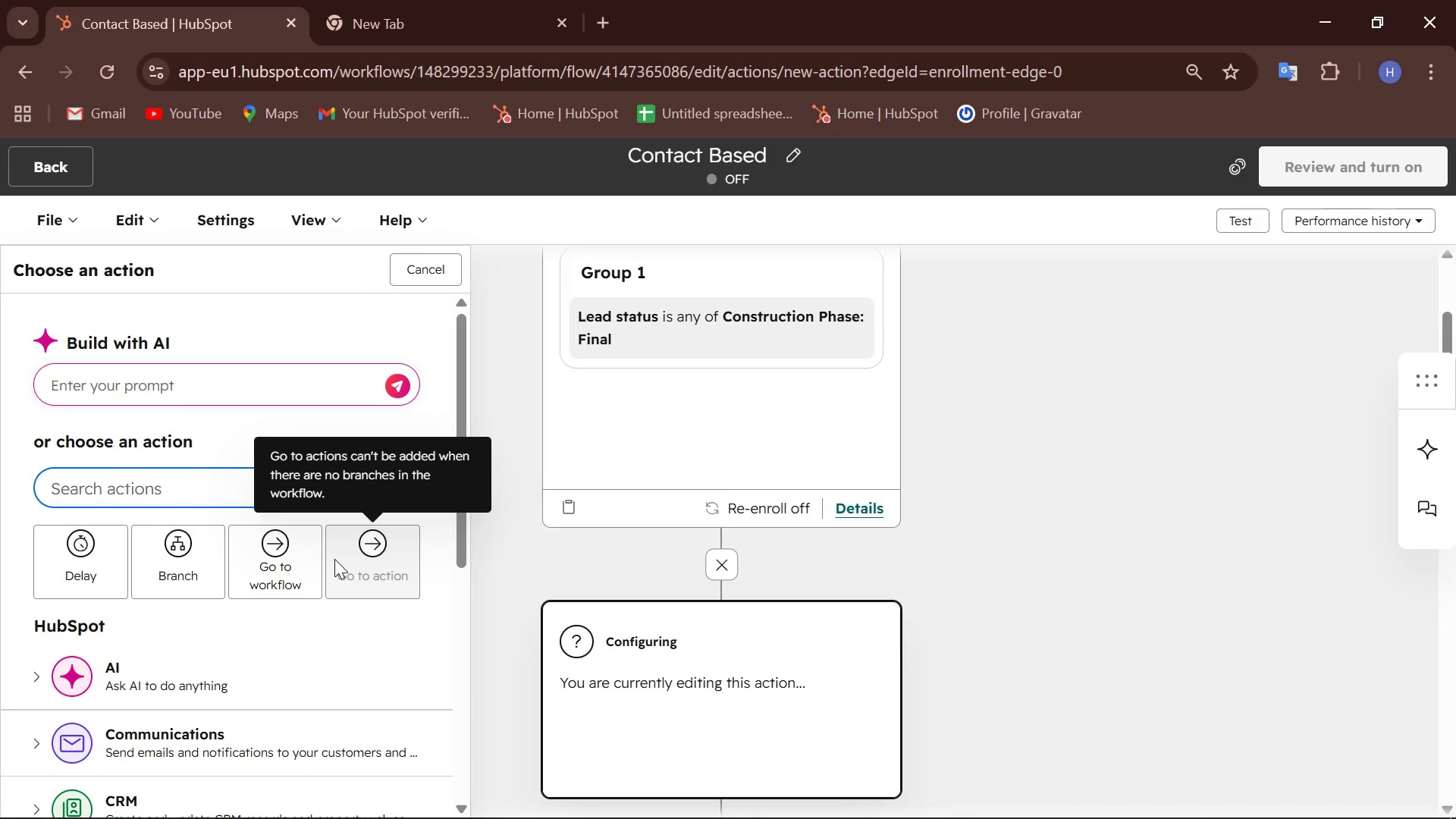 
wait(71.47)
 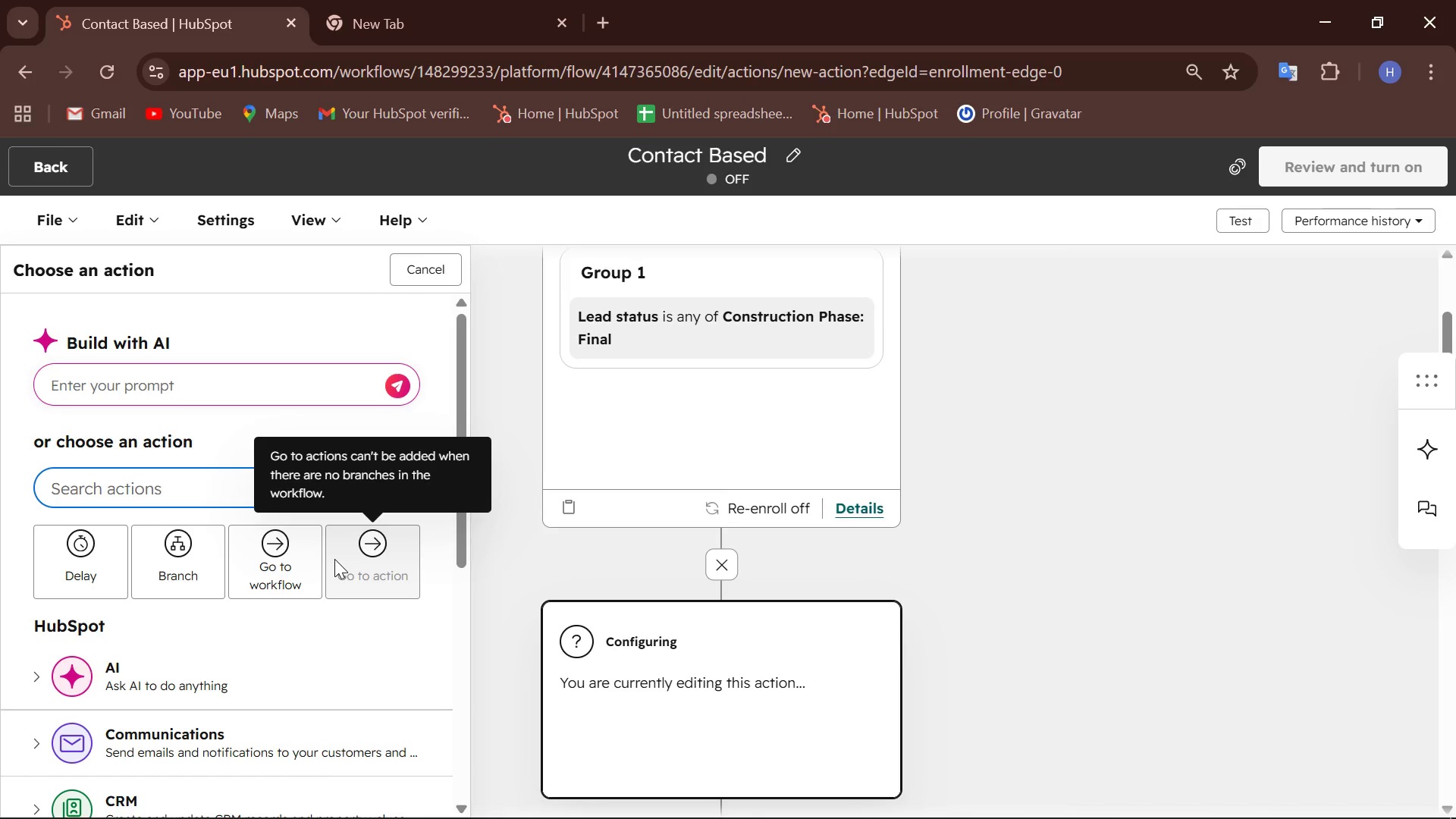 
scroll: coordinate [105, 629], scroll_direction: down, amount: 5.0
 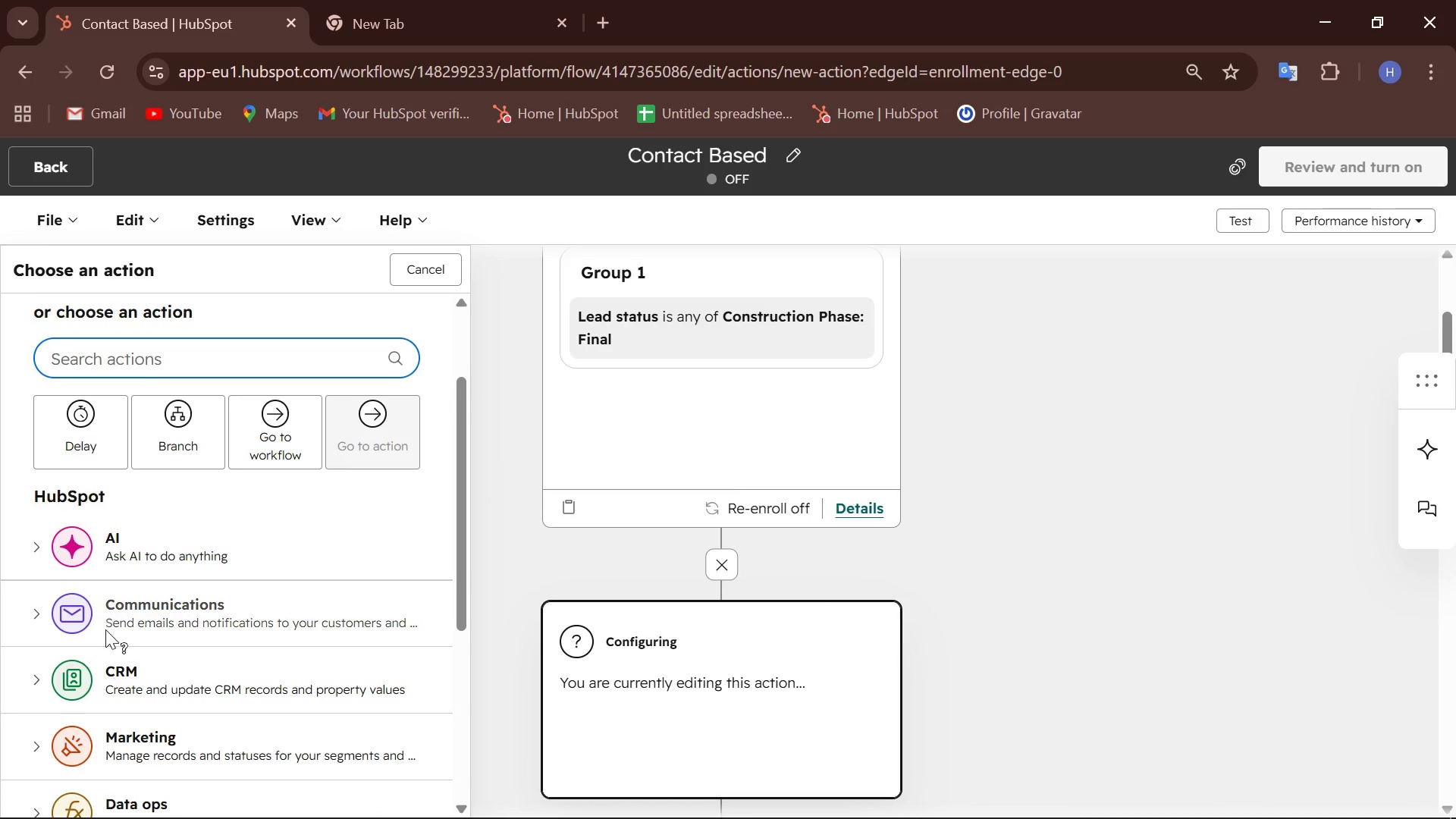 
scroll: coordinate [105, 629], scroll_direction: up, amount: 2.0
 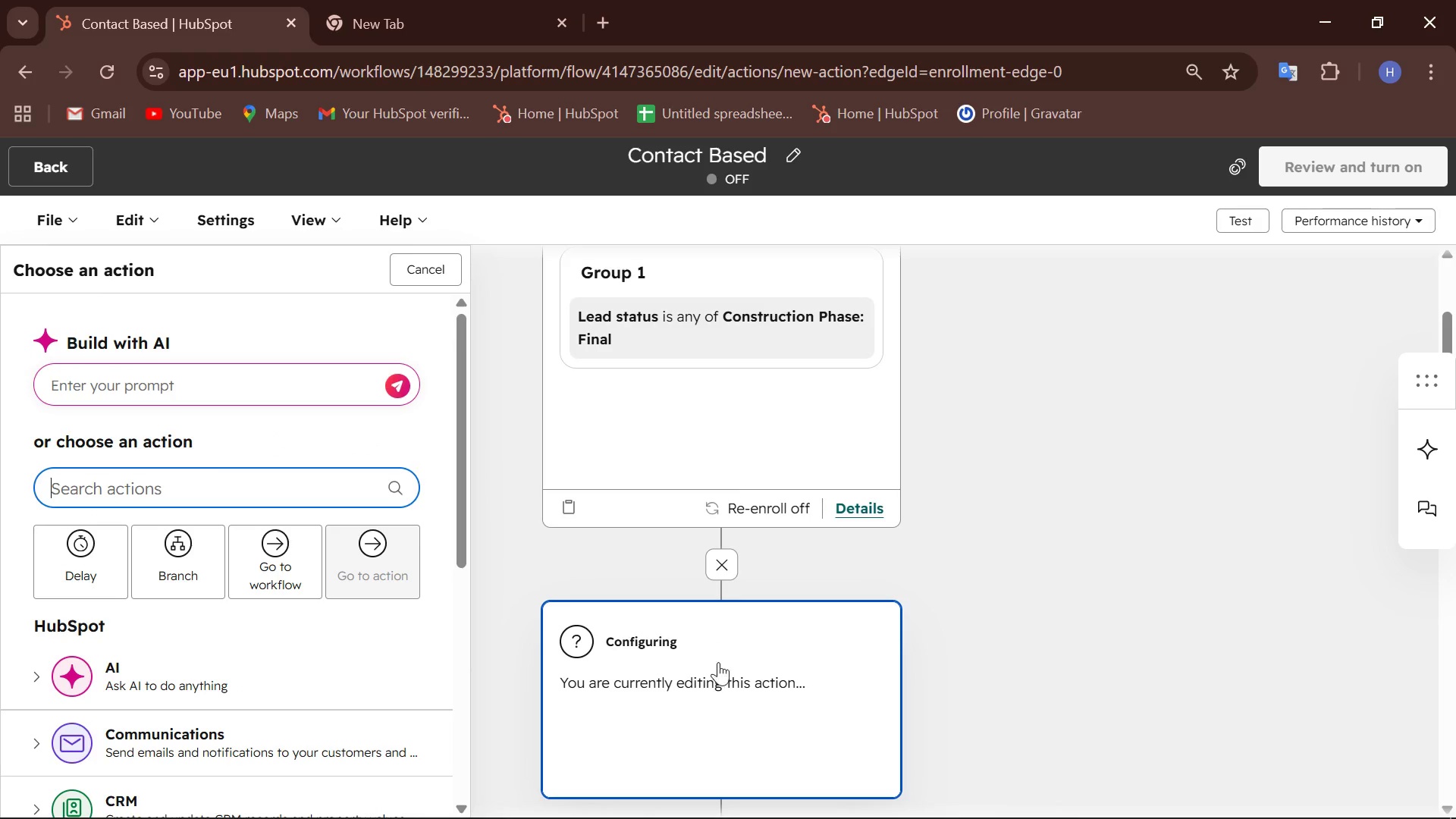 
left_click([725, 677])
 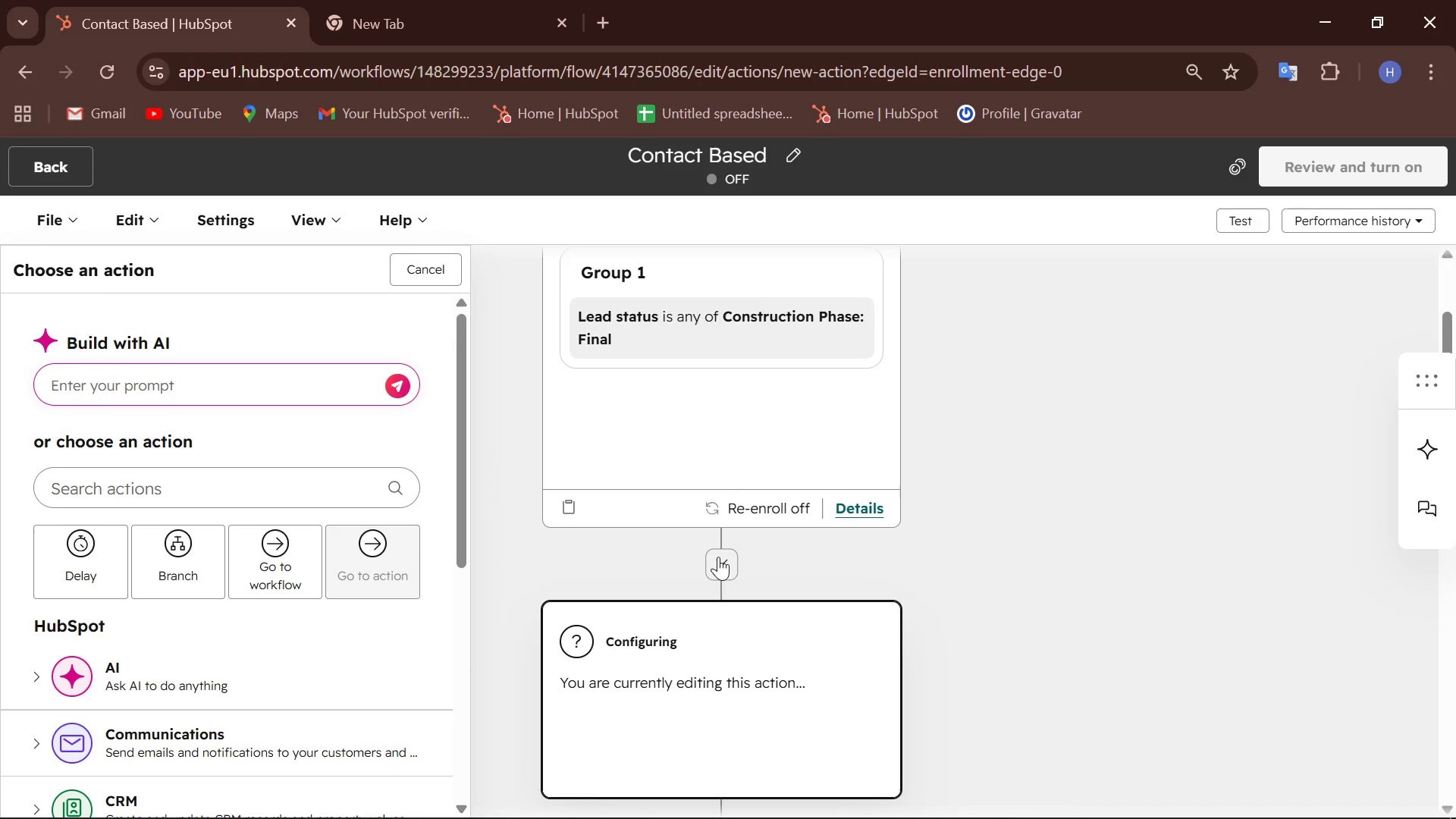 
left_click([718, 557])
 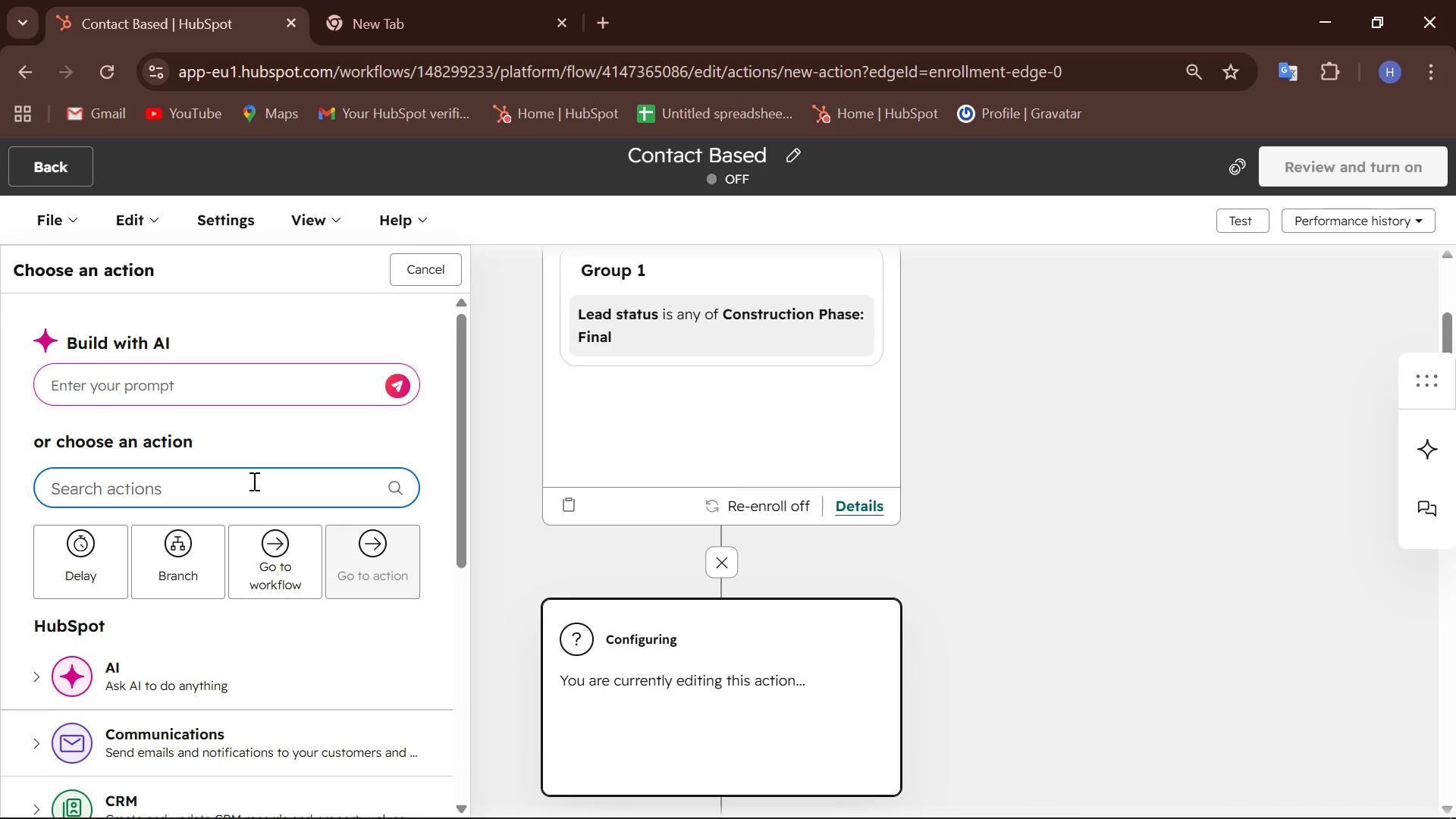 
wait(5.44)
 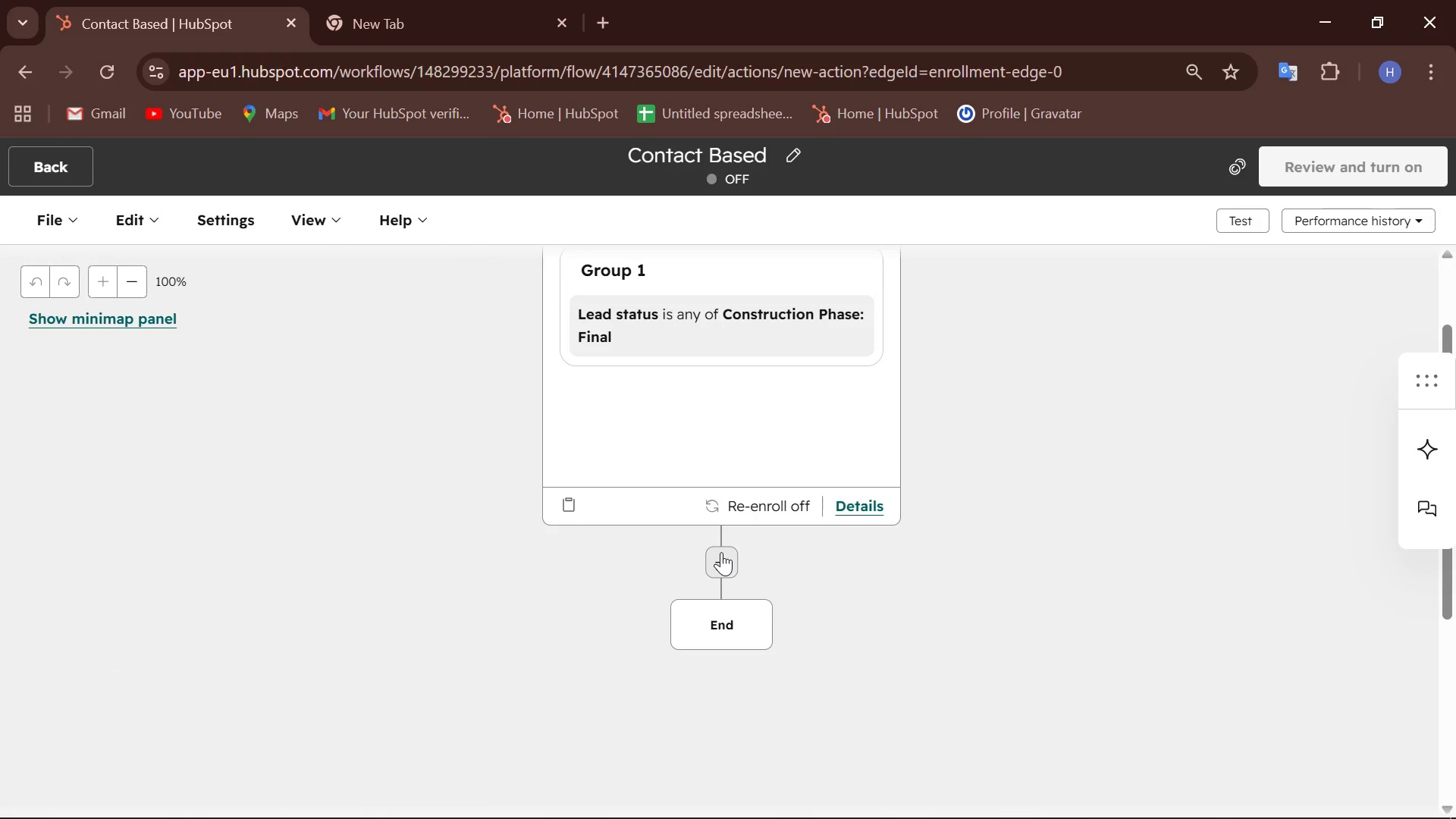 
scroll: coordinate [253, 481], scroll_direction: down, amount: 1.0
 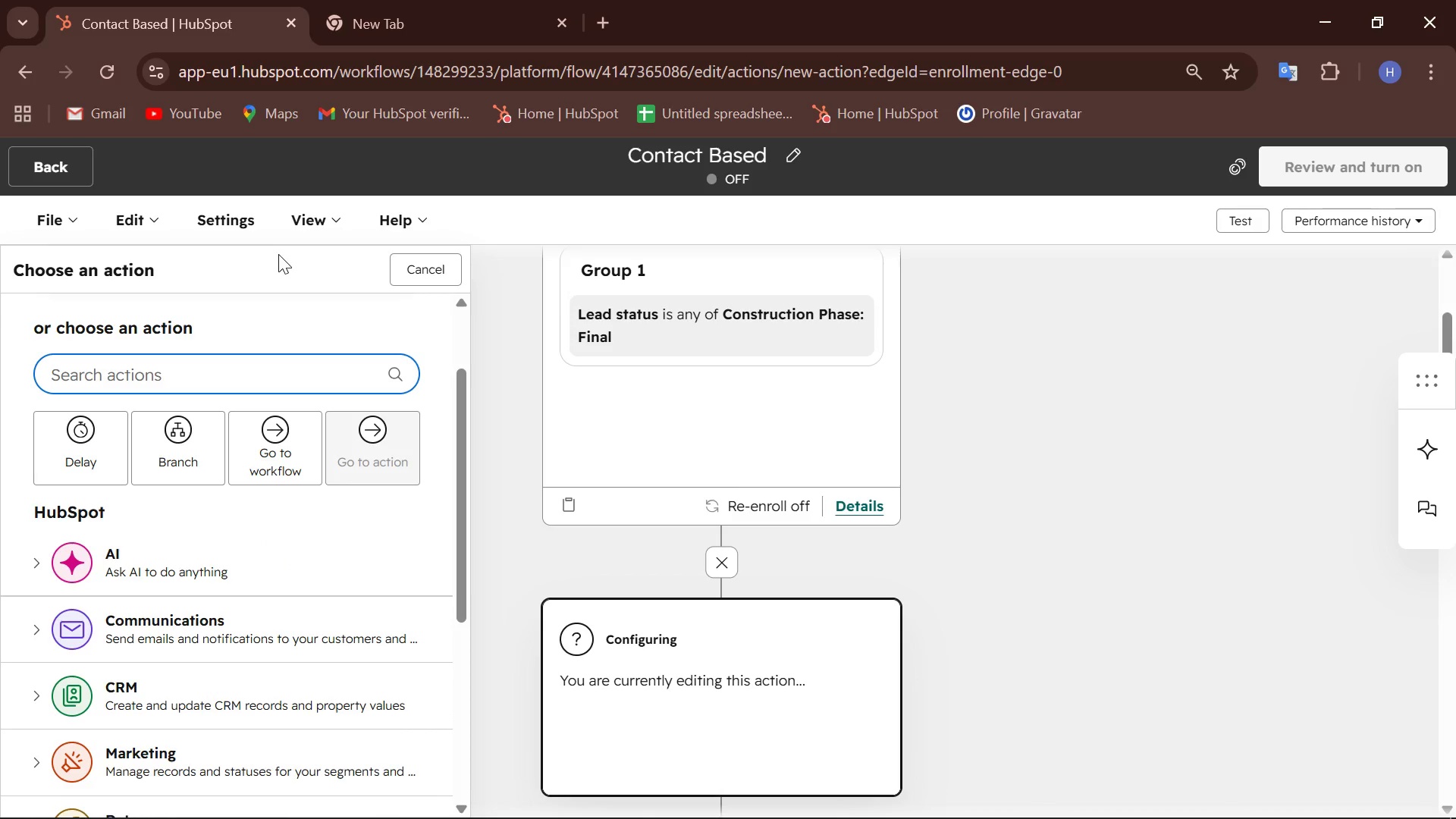 
wait(5.0)
 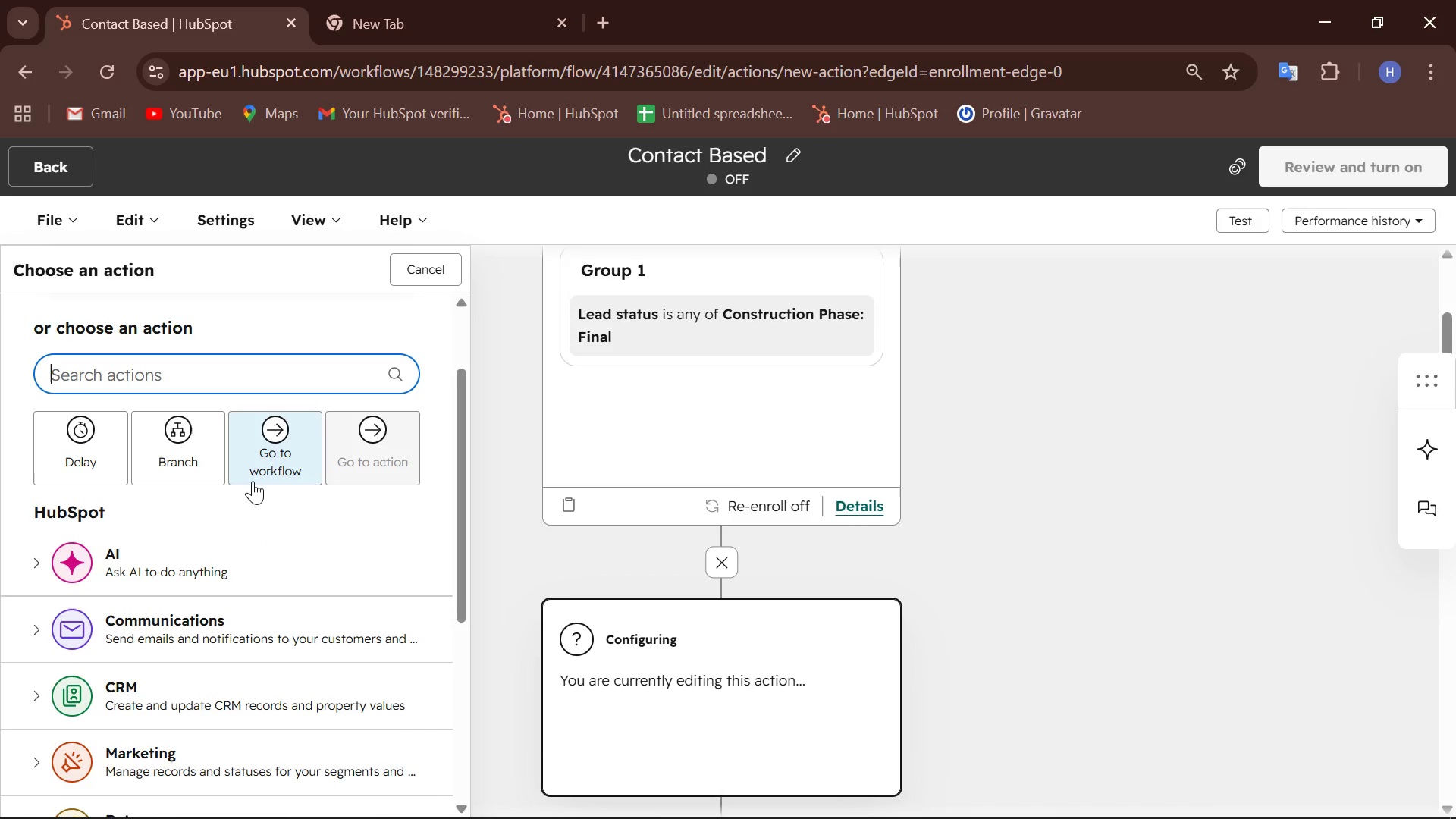 
type(Sales)
 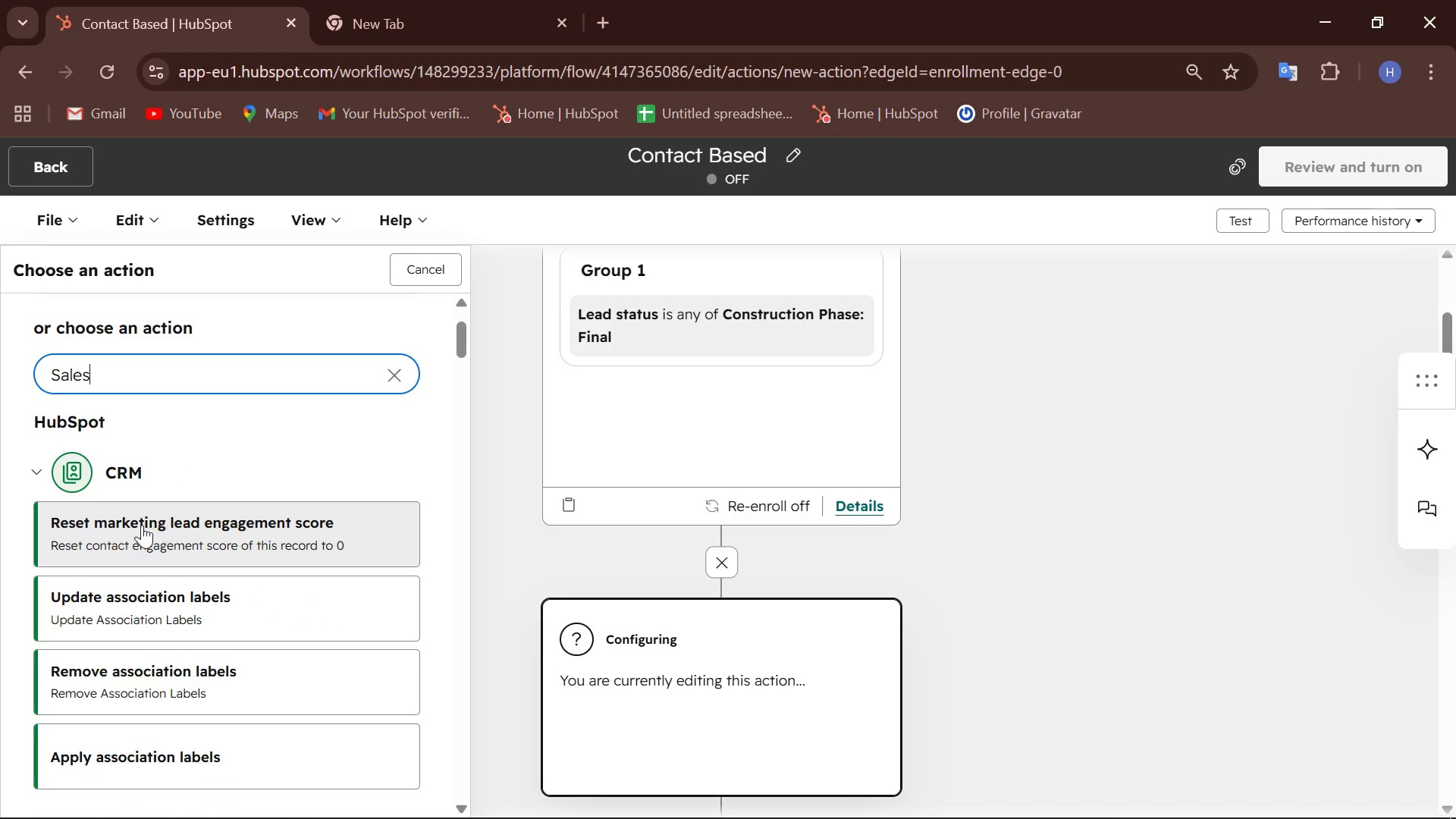 
wait(5.73)
 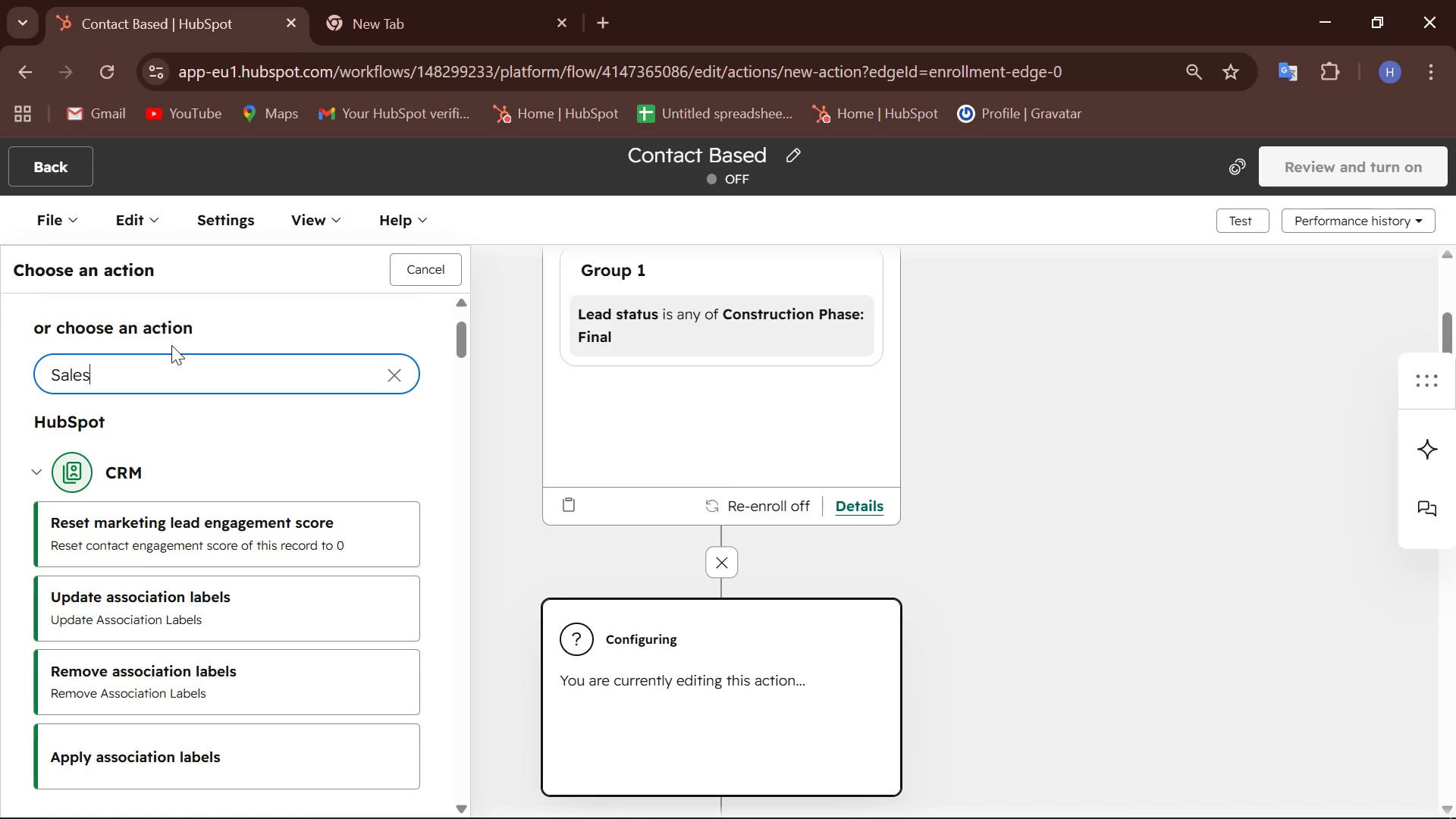 
scroll: coordinate [241, 559], scroll_direction: down, amount: 3.0
 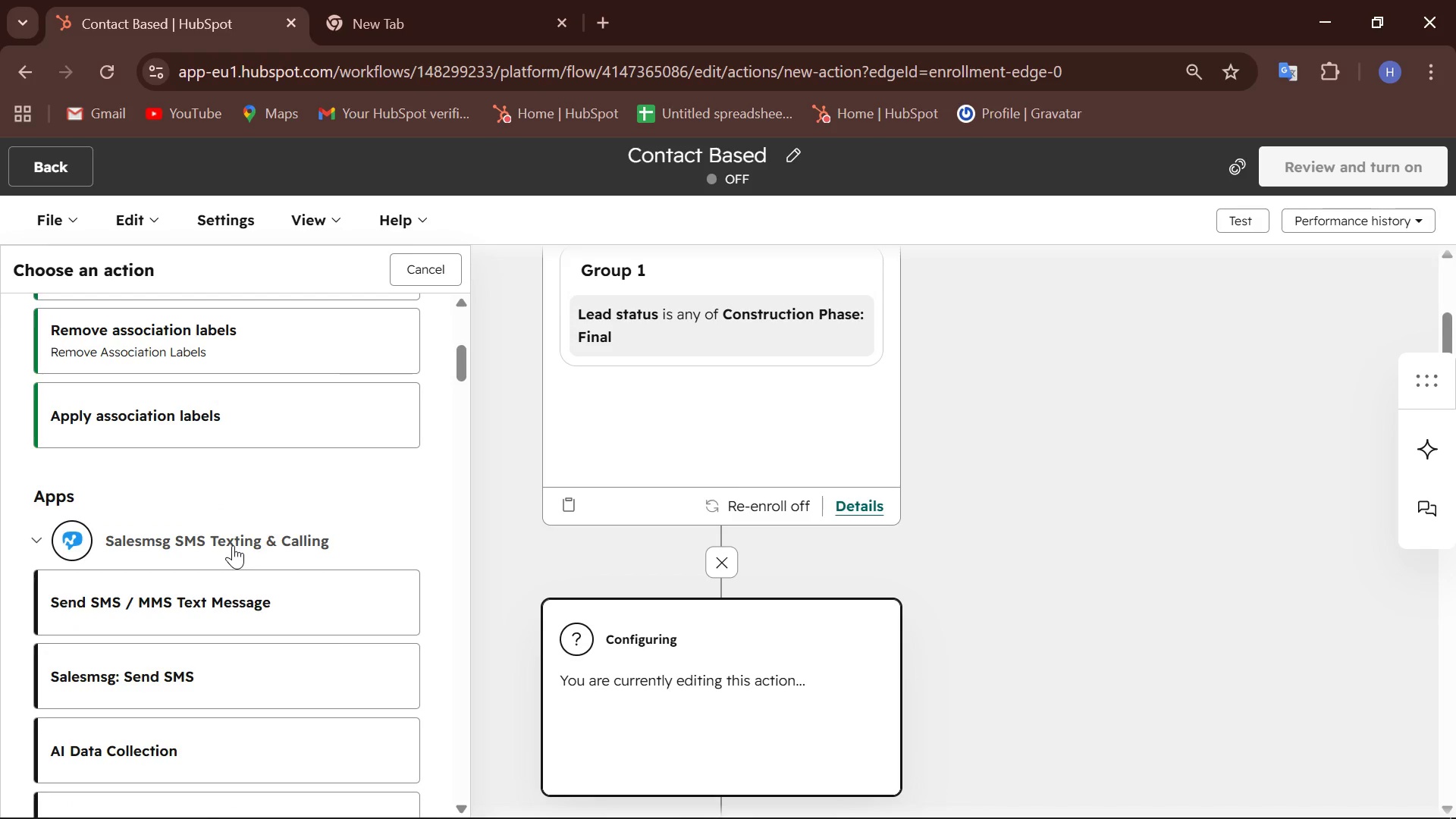 
scroll: coordinate [233, 545], scroll_direction: up, amount: 1.0
 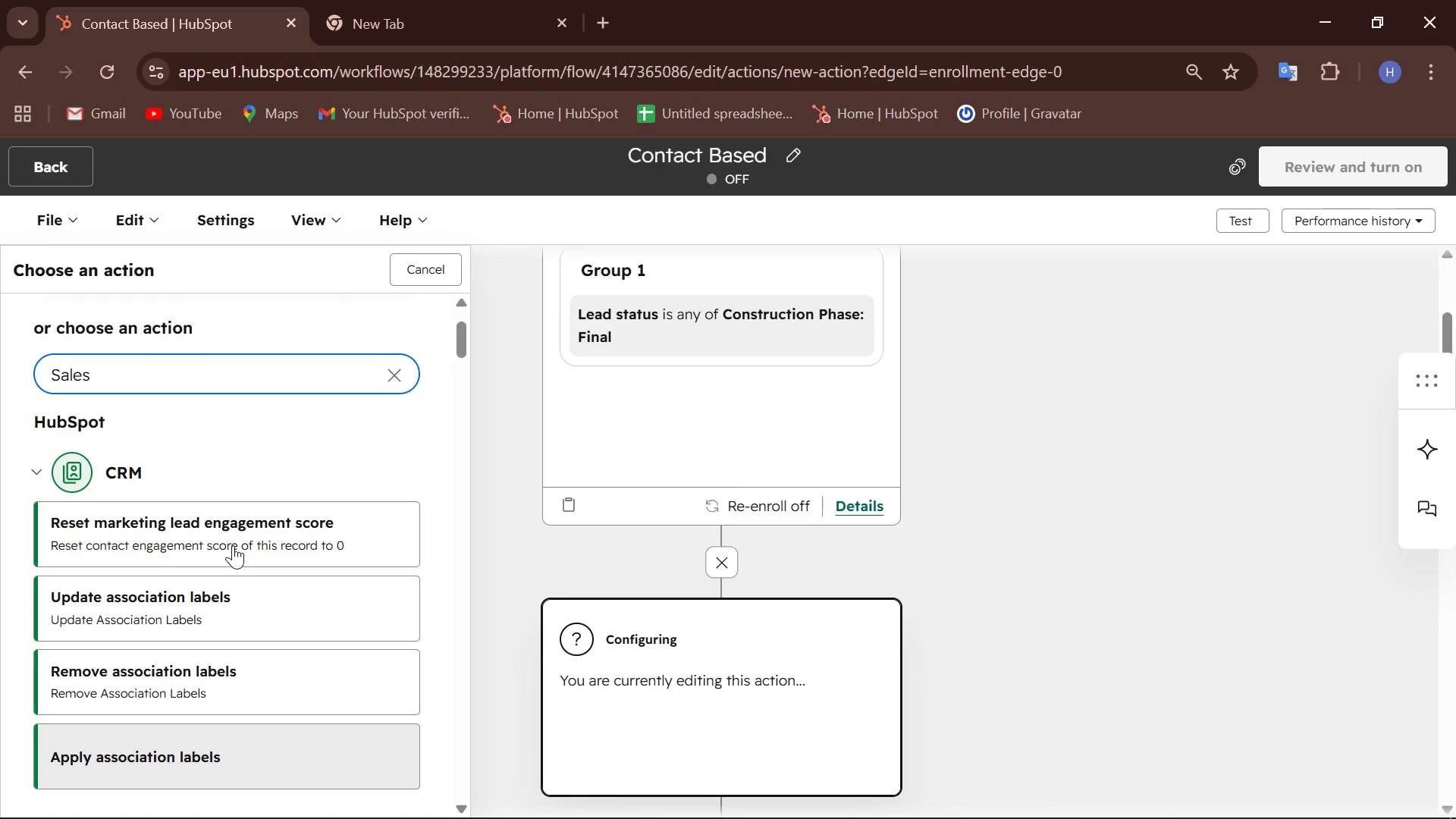 
hold_key(key=Backspace, duration=0.77)
 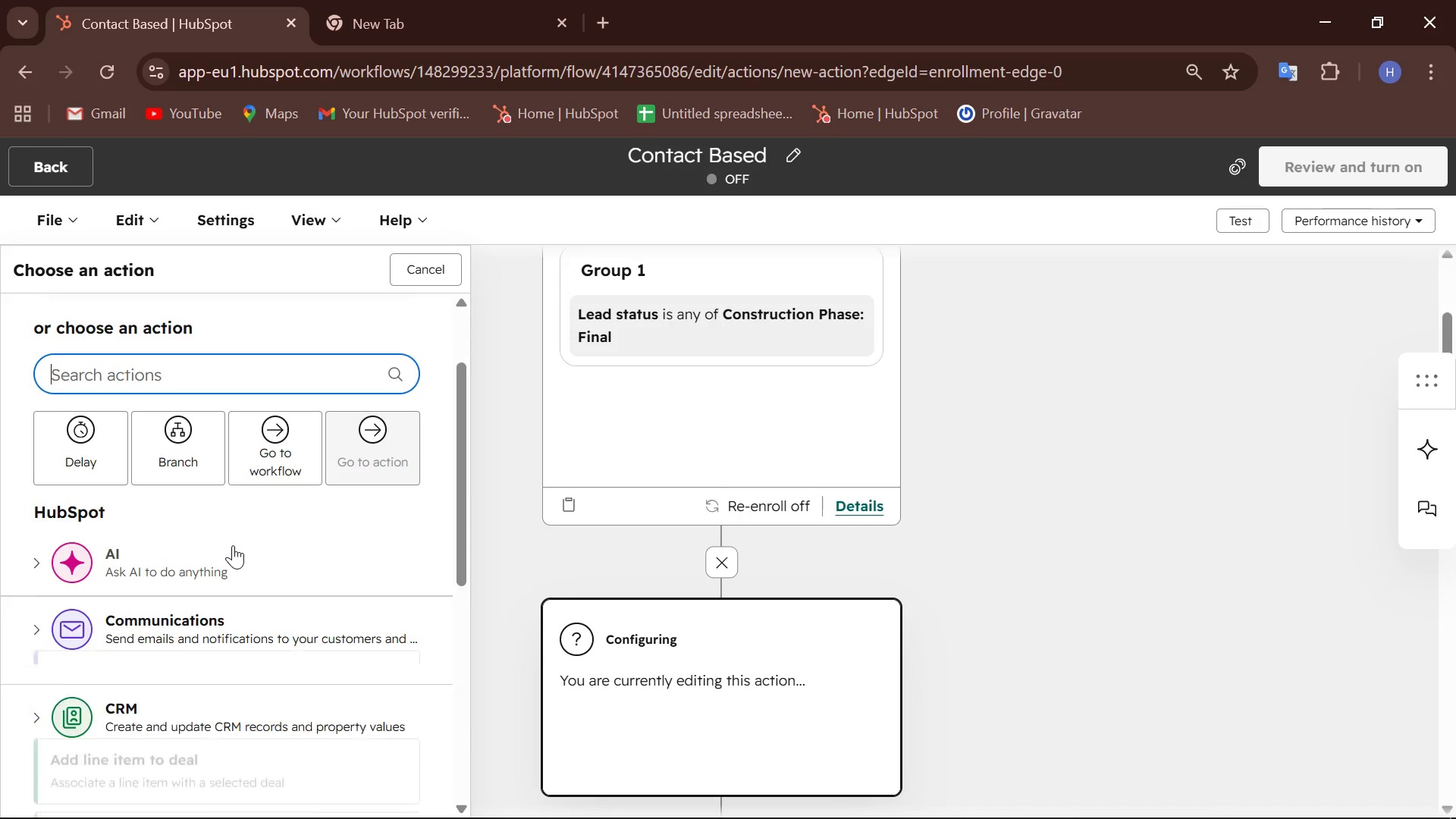 
key(Backspace)
 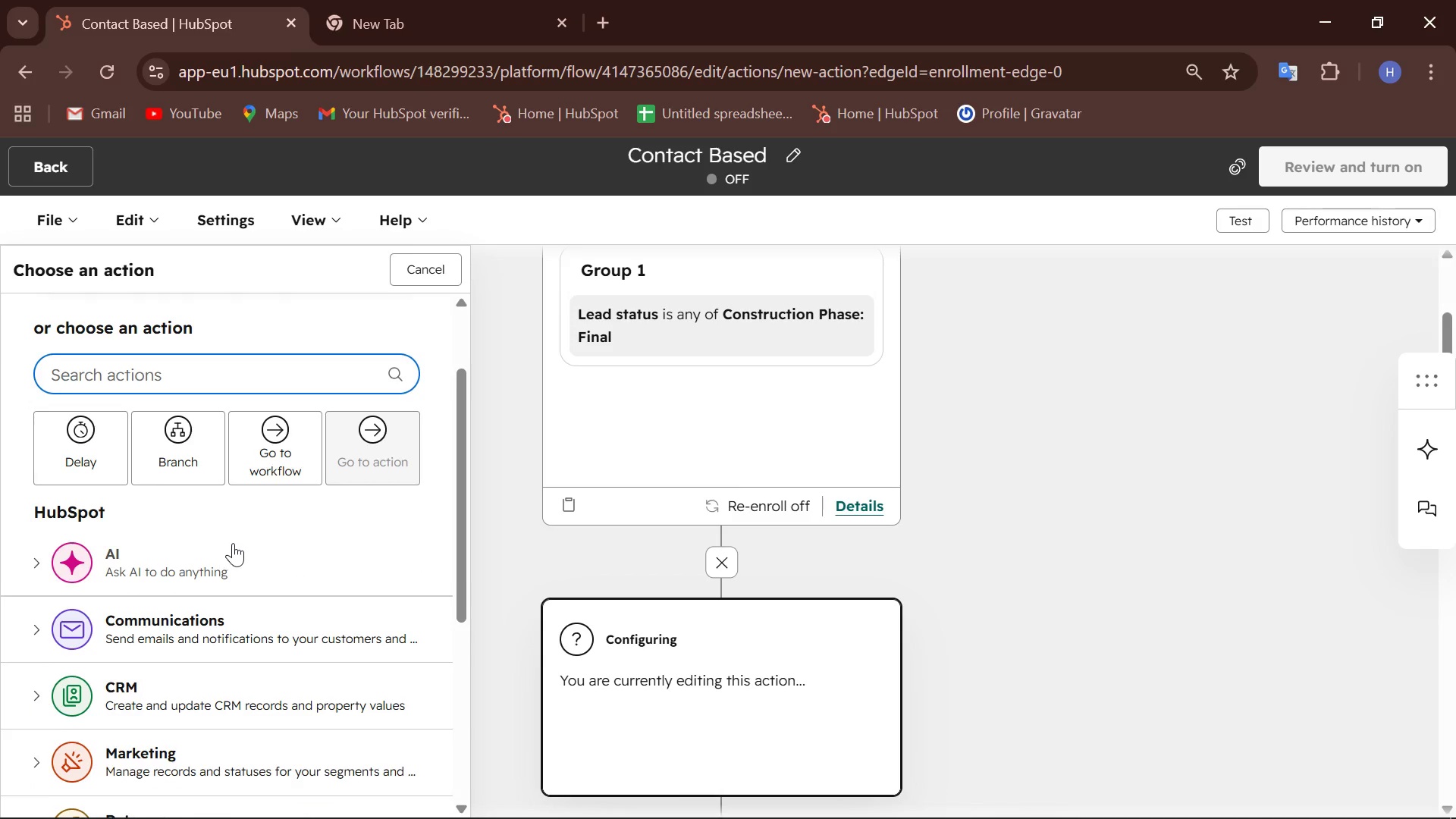 
scroll: coordinate [233, 543], scroll_direction: down, amount: 1.0
 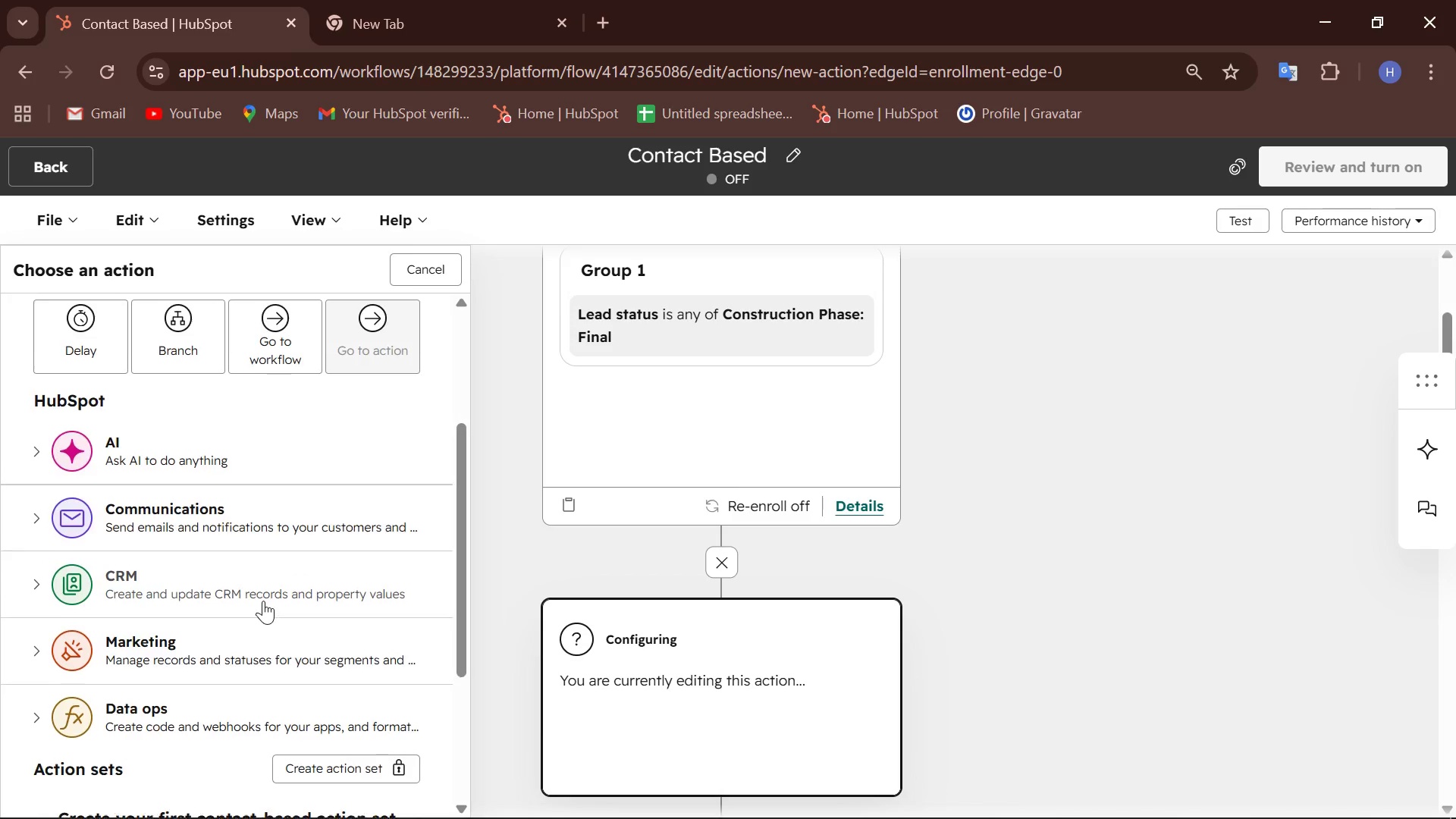 
scroll: coordinate [263, 601], scroll_direction: up, amount: 1.0
 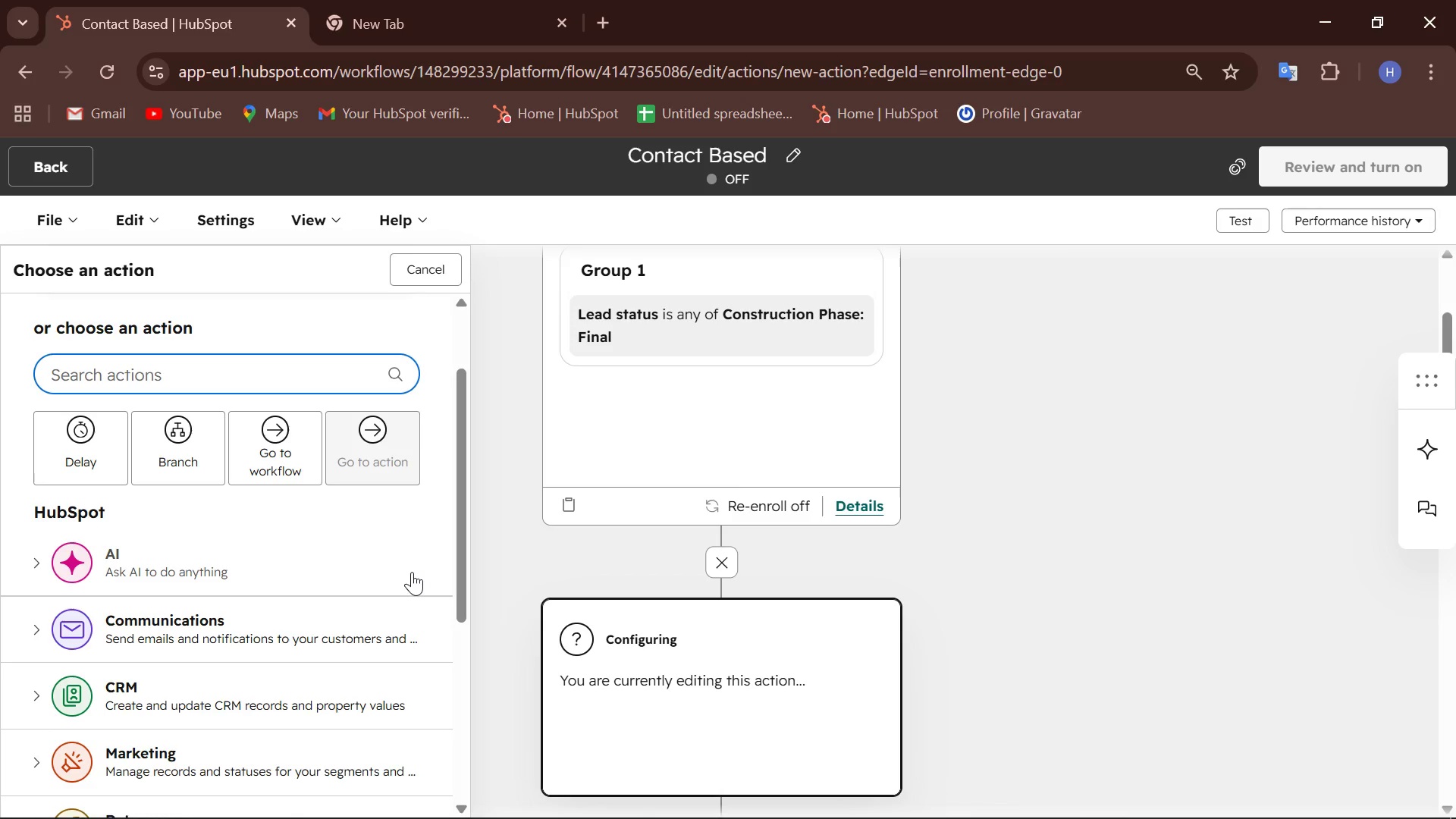 
wait(16.47)
 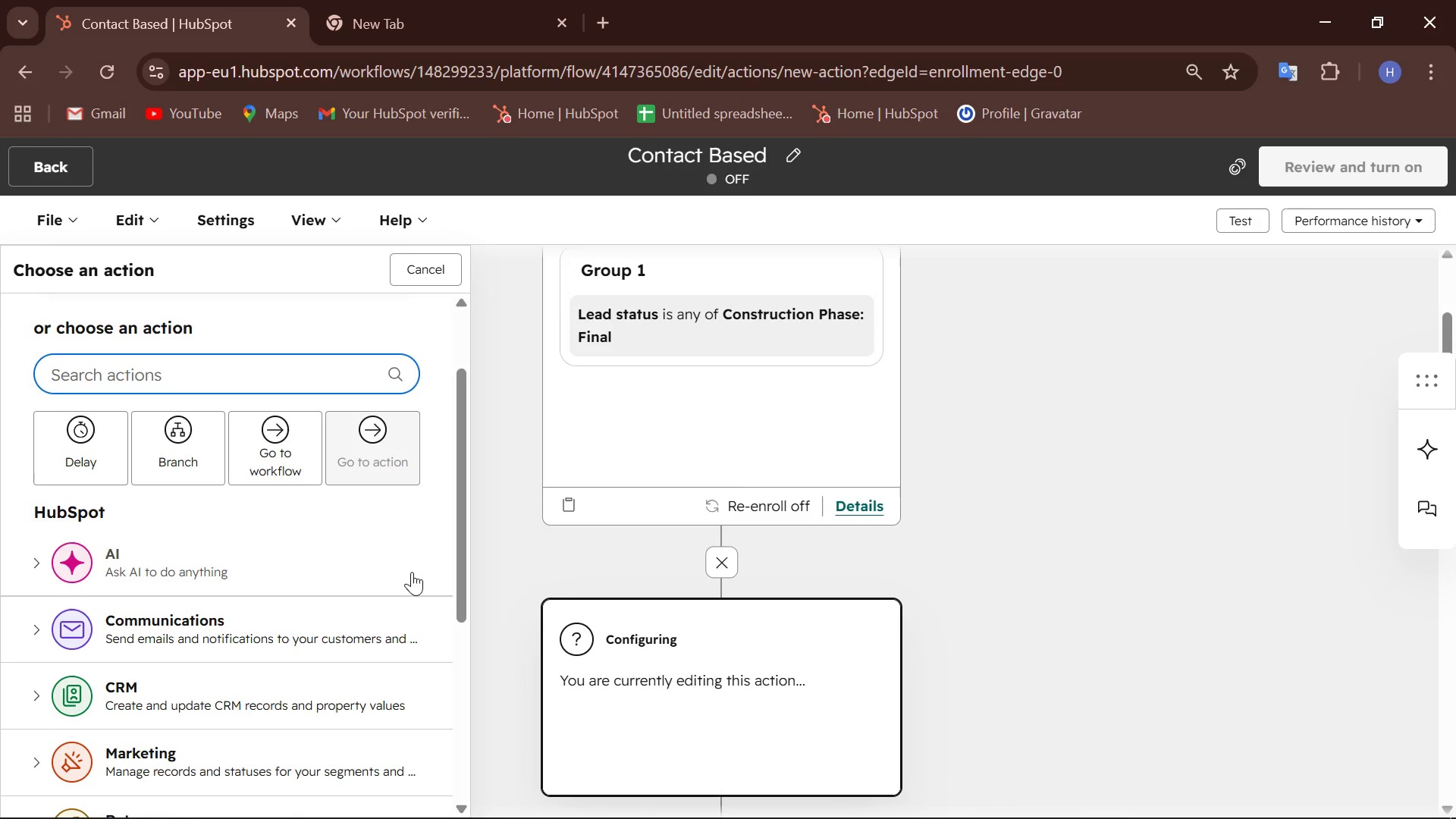 
type(creat)
 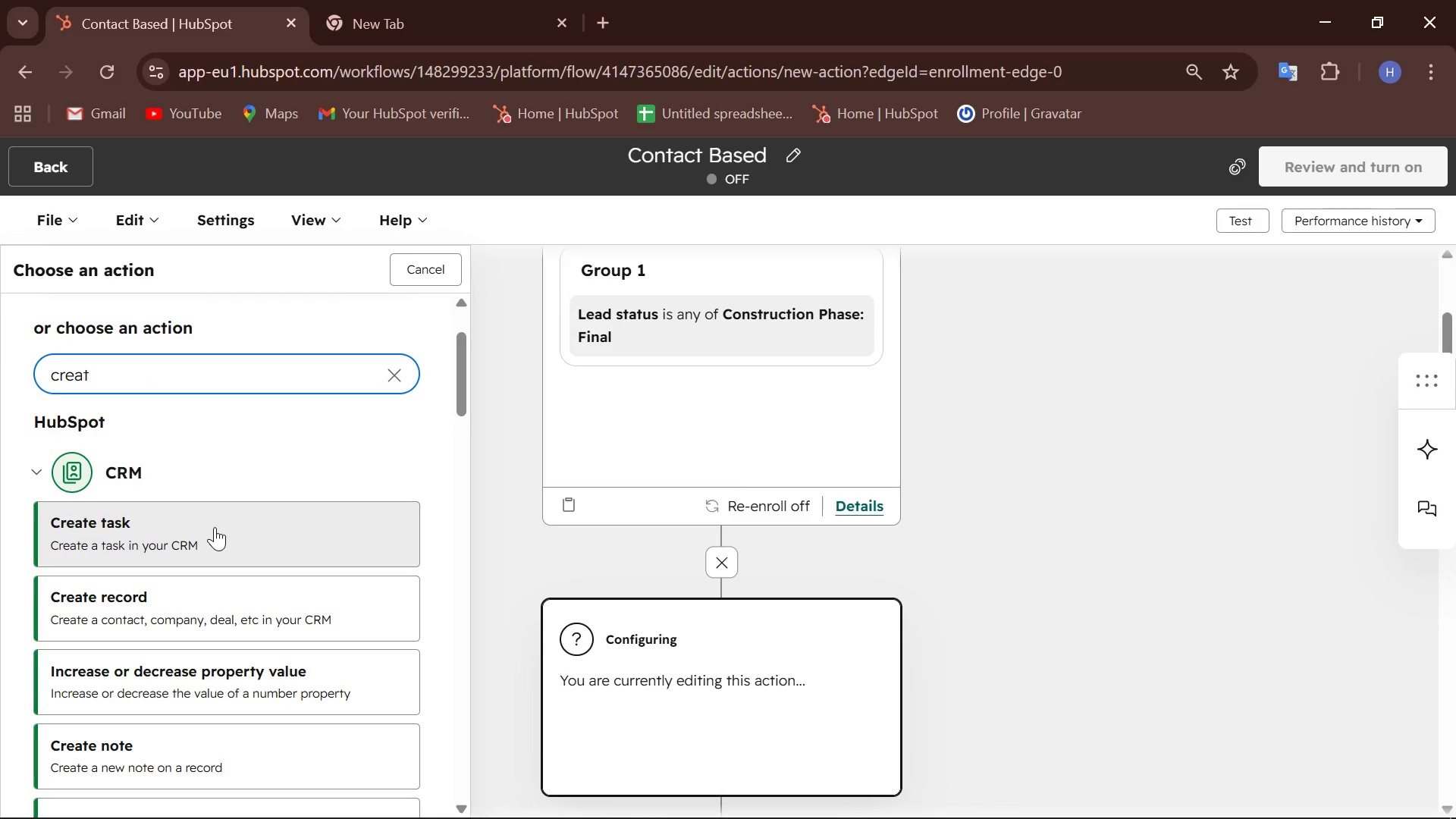 
left_click([215, 527])
 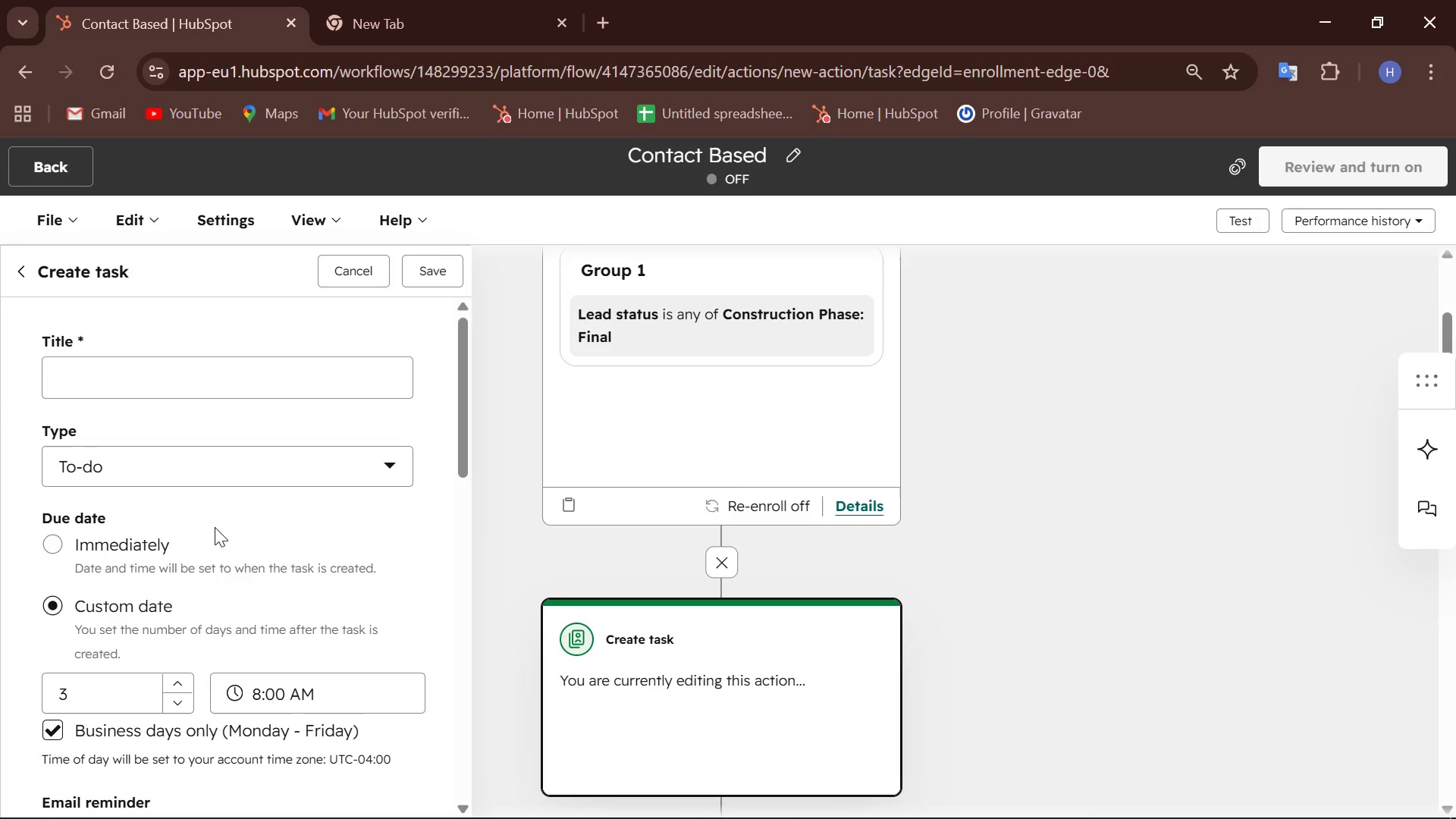 
wait(14.67)
 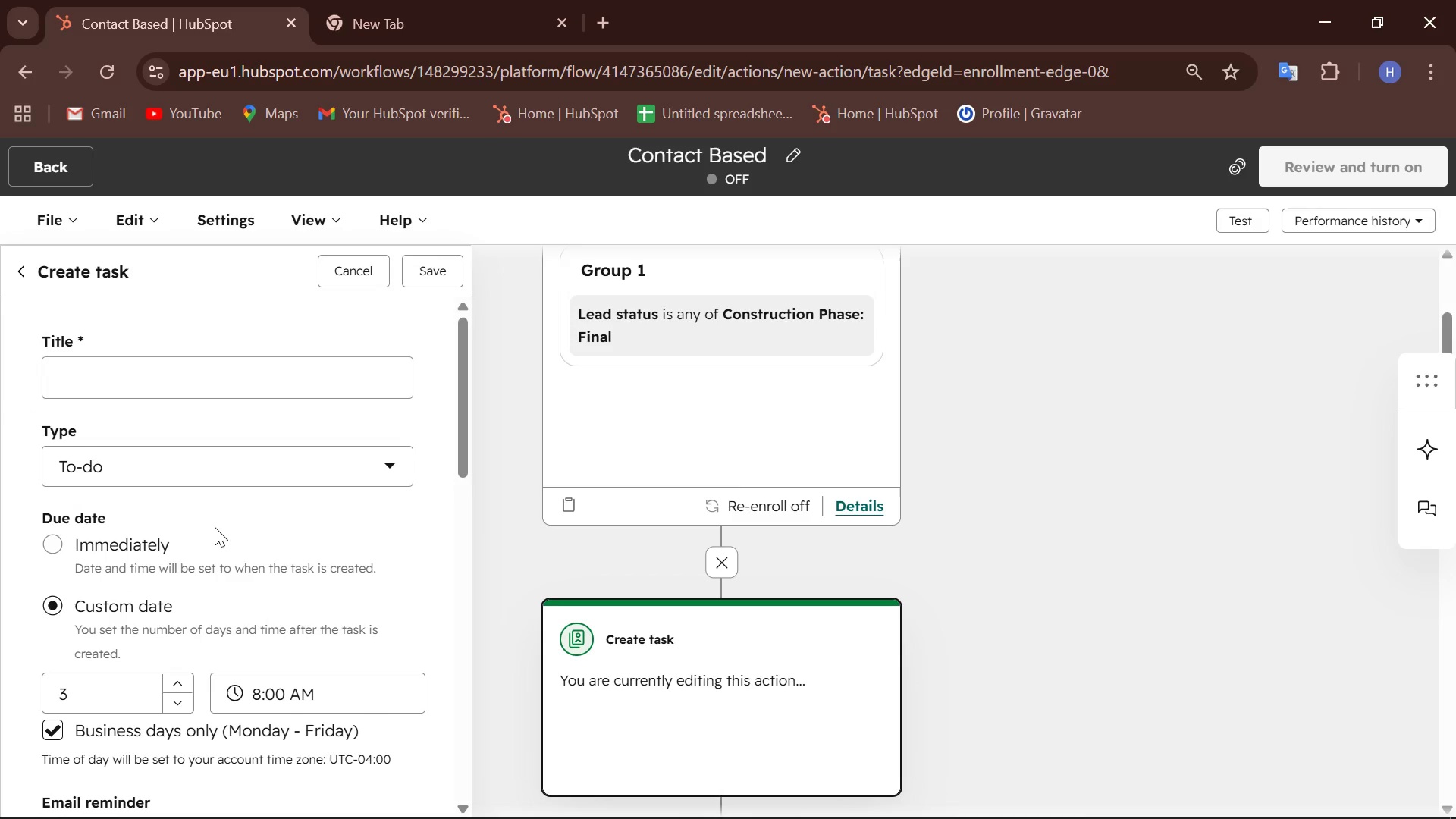 
left_click([224, 385])
 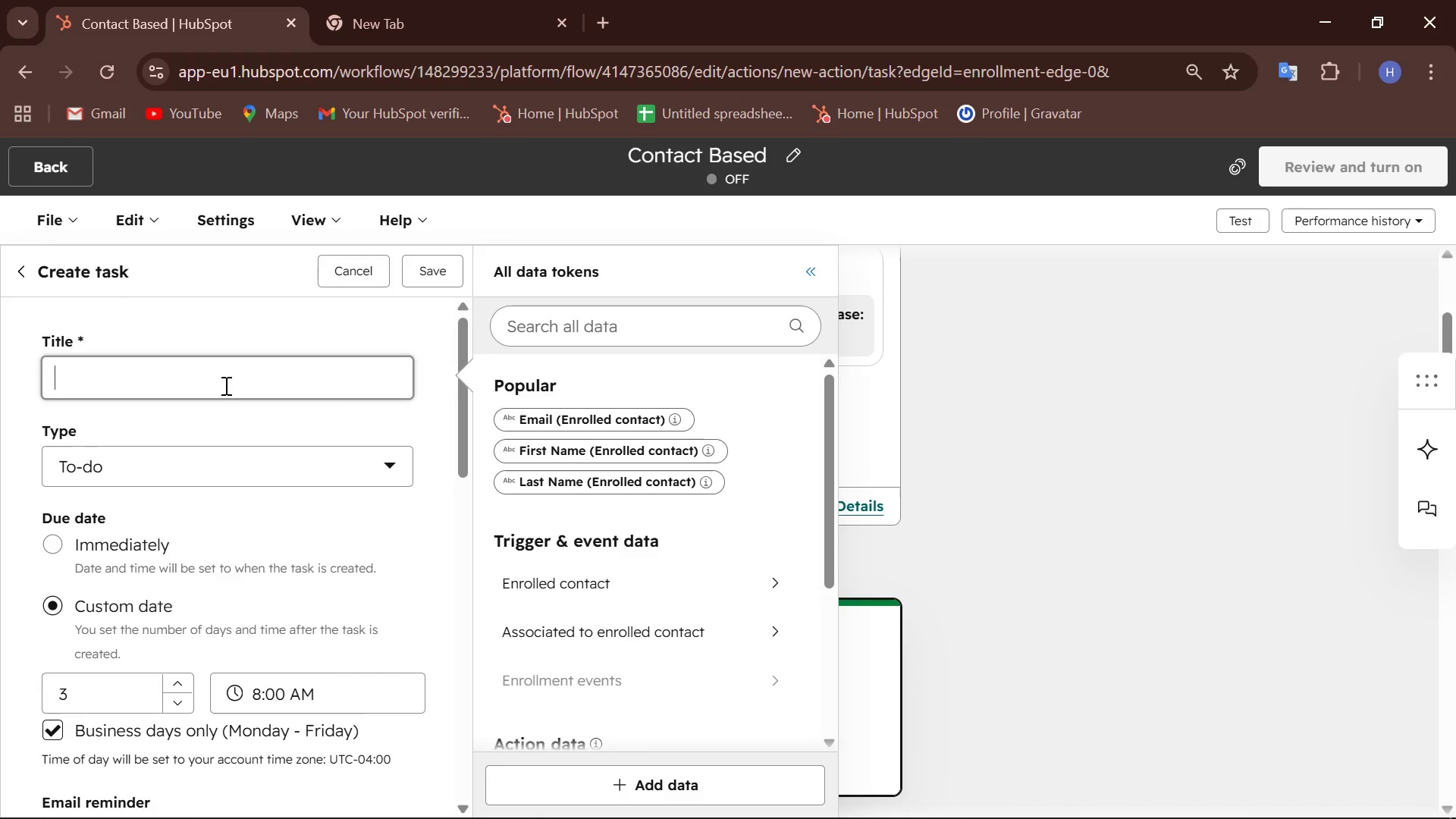 
type(Urgent)
key(Backspace)
key(Backspace)
key(Backspace)
key(Backspace)
key(Backspace)
type(RGENT")
key(Backspace)
type(: Enroll )
 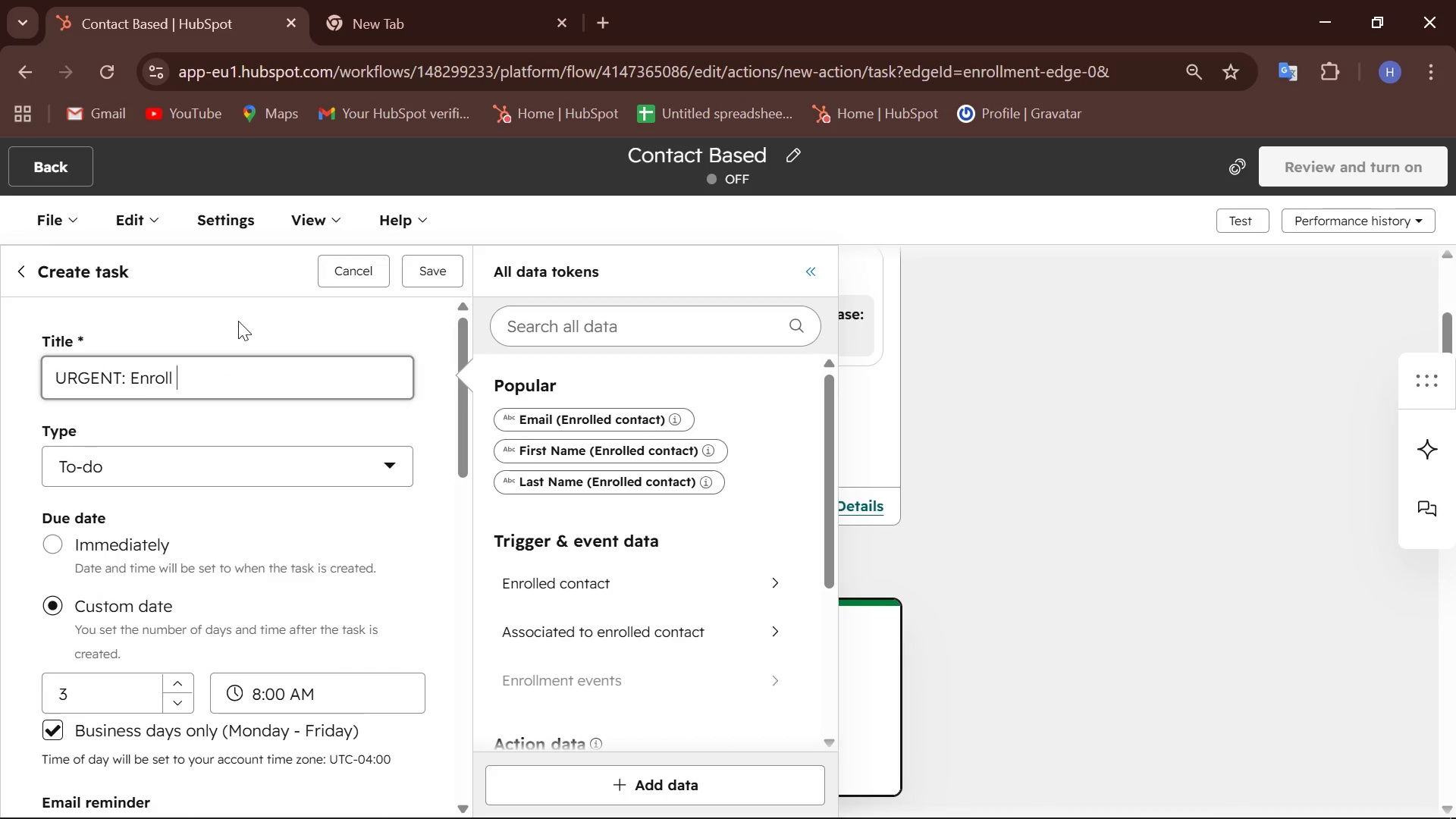 
wait(9.75)
 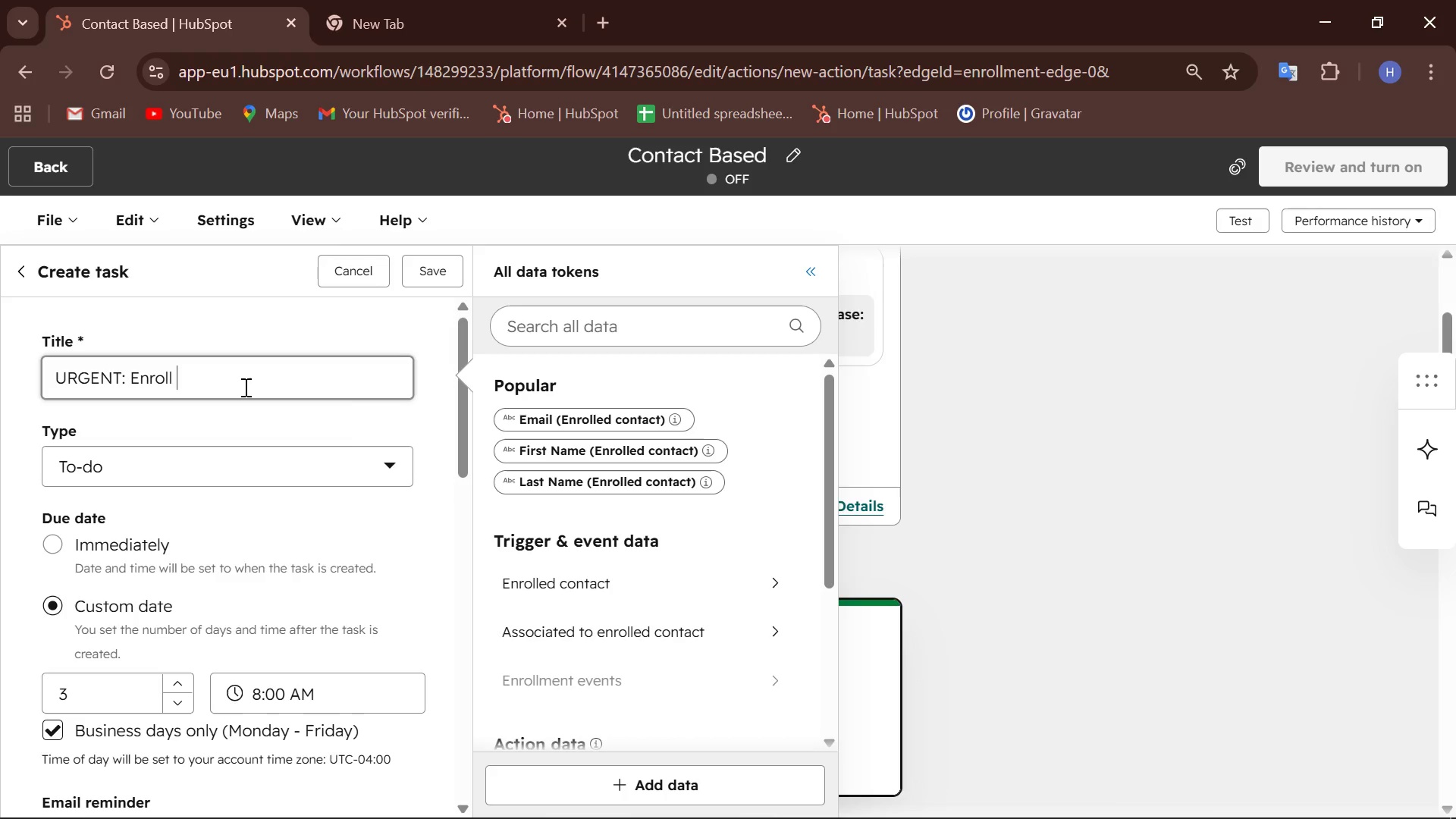 
right_click([244, 387])
 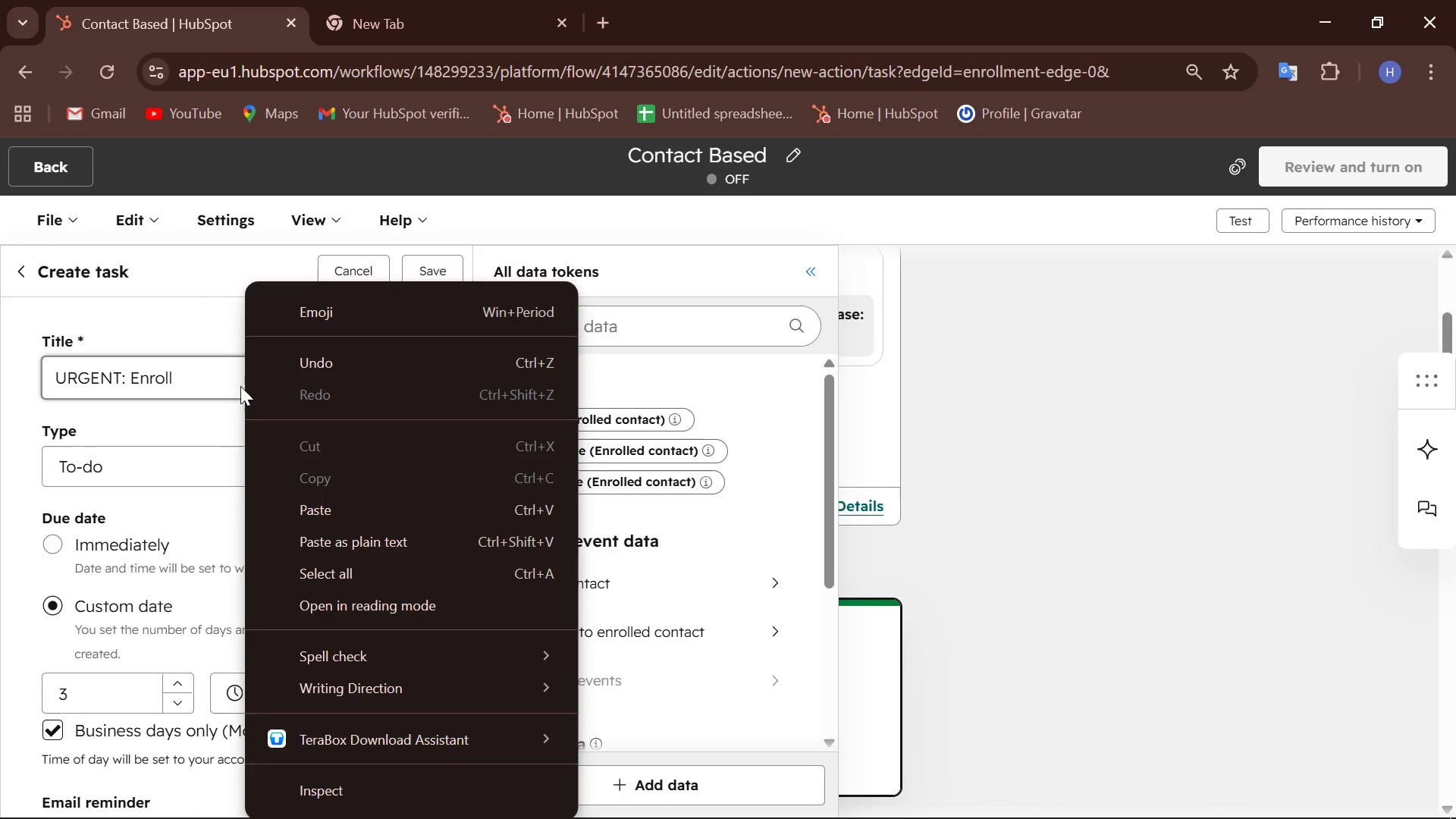 
scroll: coordinate [244, 387], scroll_direction: up, amount: 2.0
 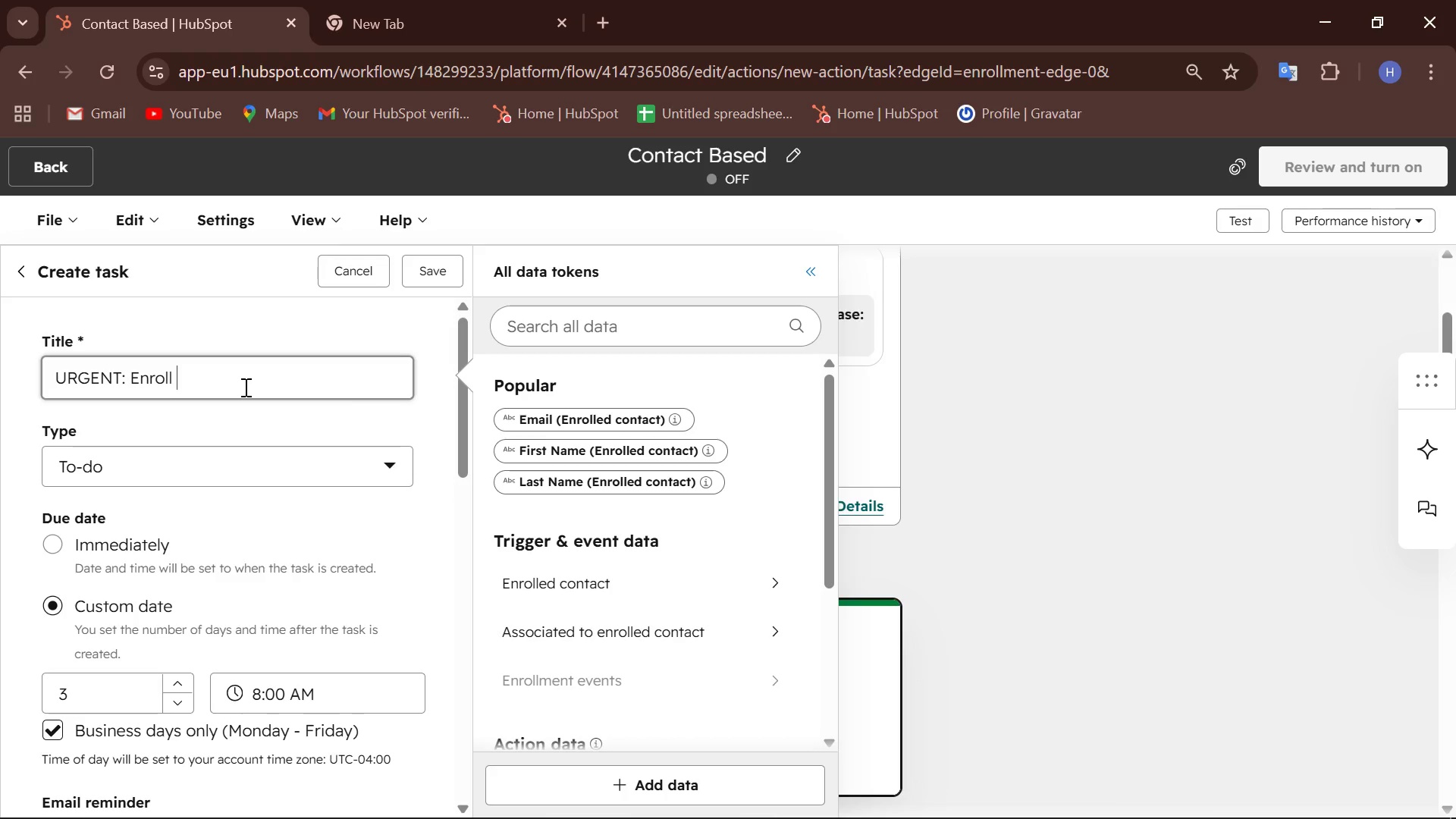 
left_click([209, 371])
 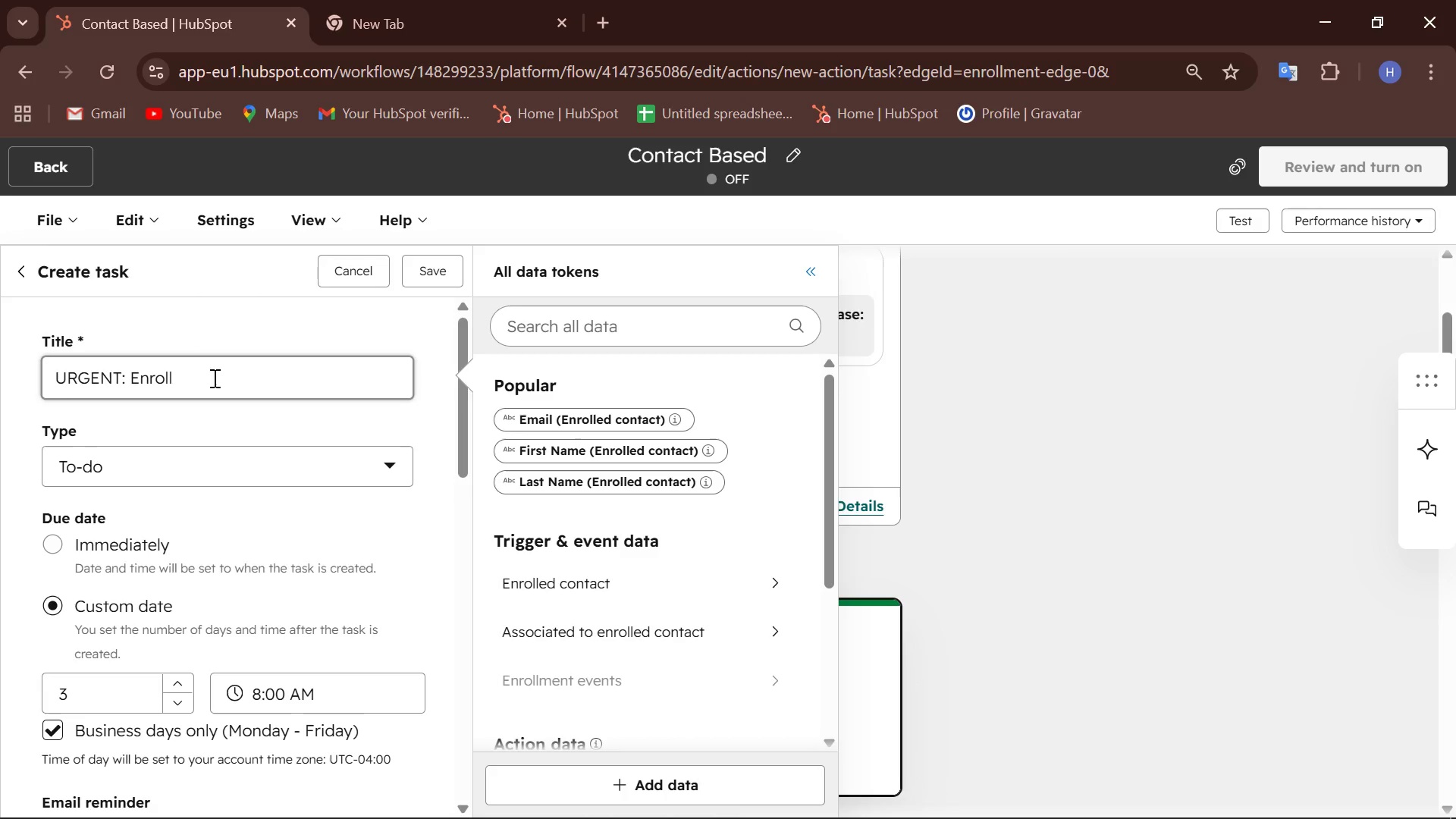 
left_click([213, 378])
 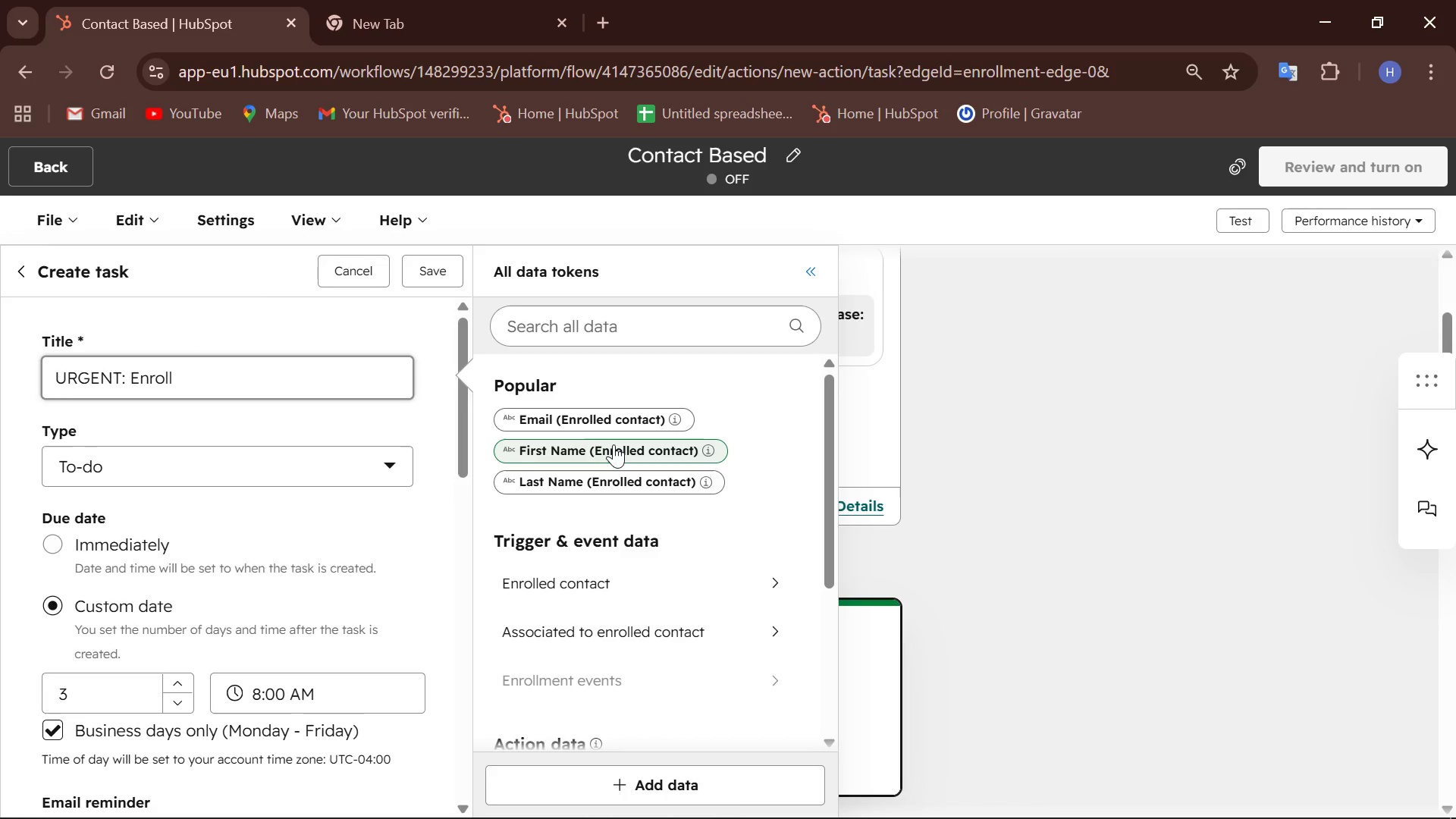 
wait(7.0)
 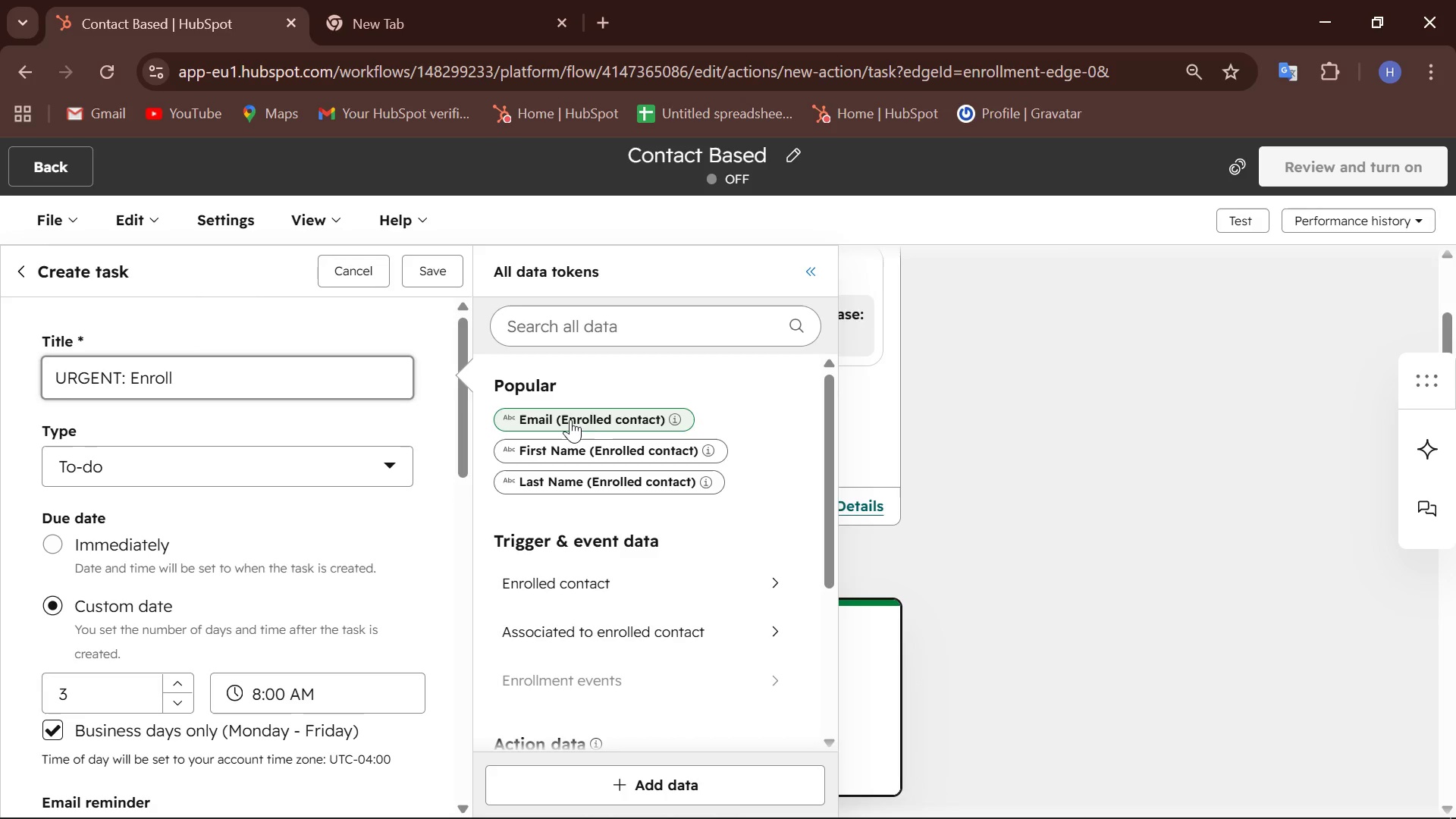 
left_click([613, 444])
 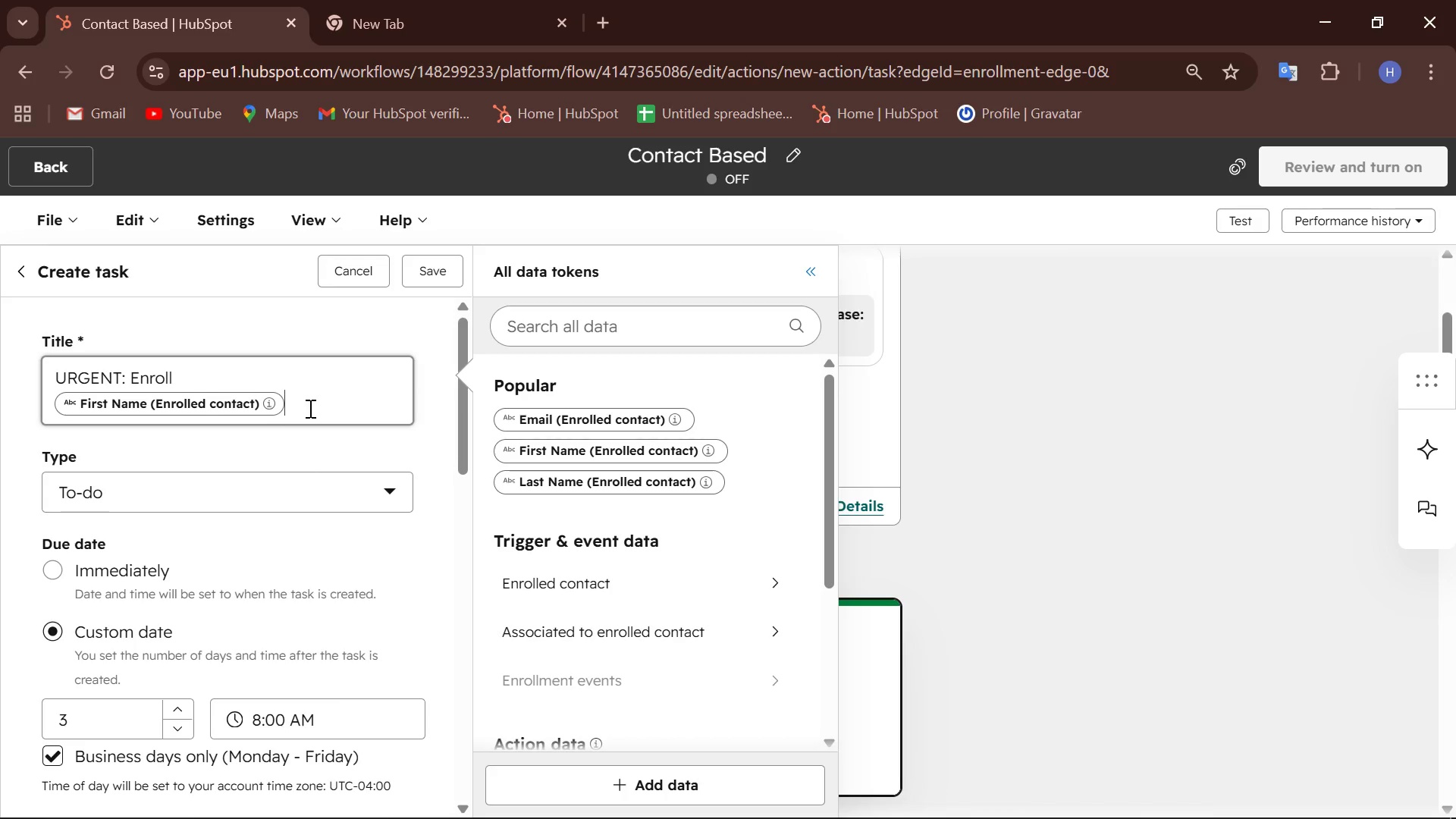 
left_click_drag(start_coordinate=[169, 412], to_coordinate=[226, 391])
 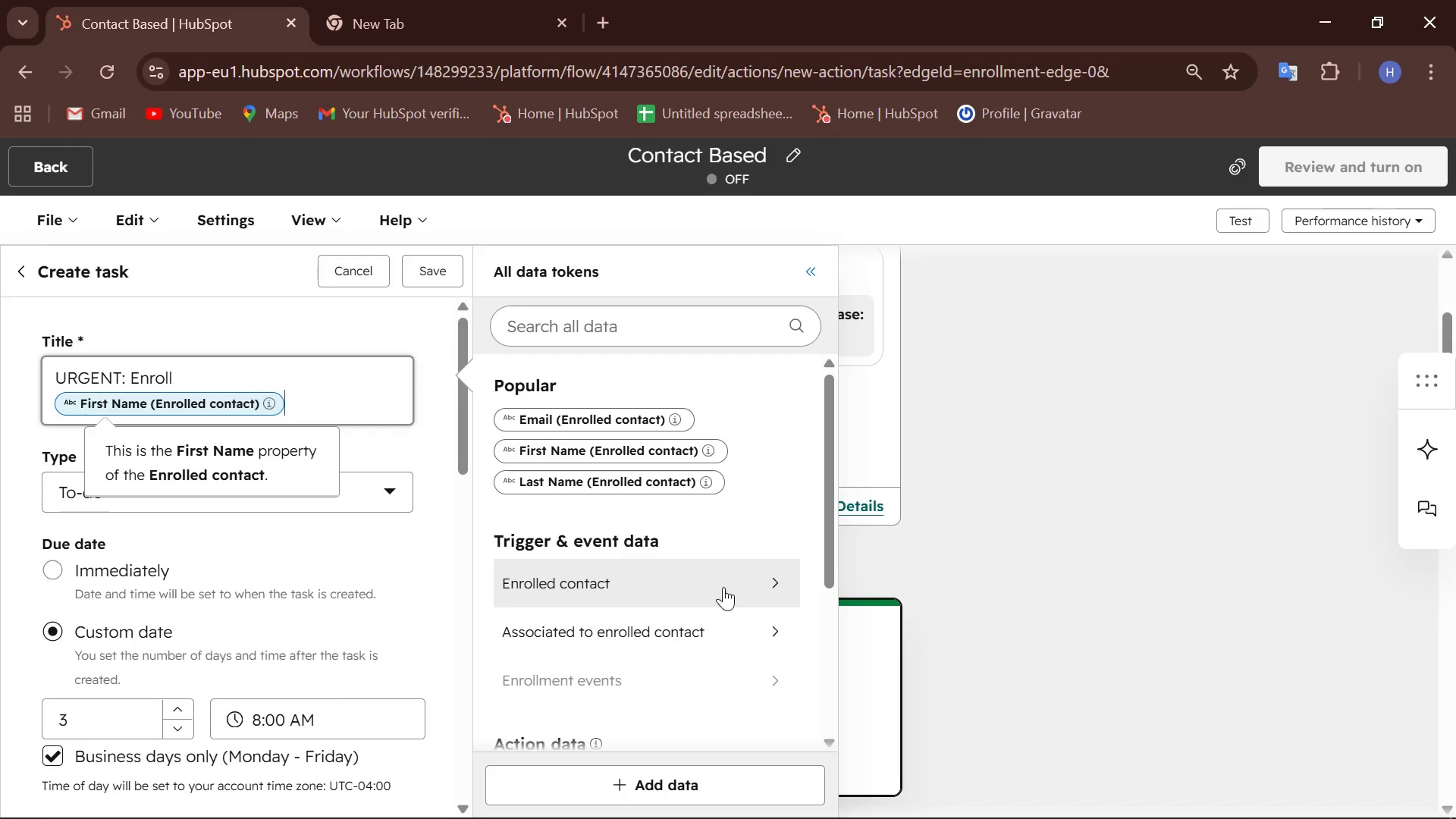 
wait(5.67)
 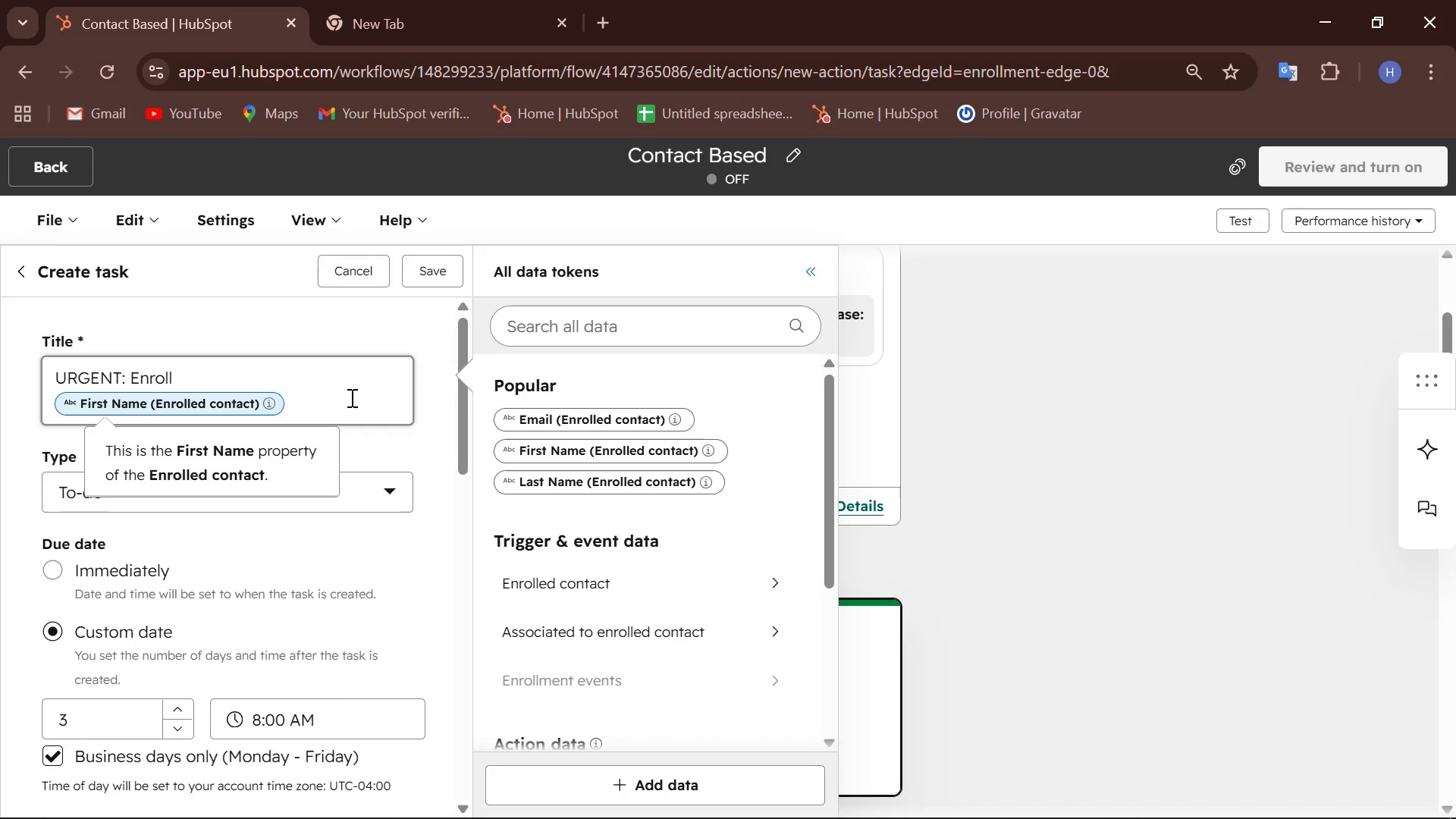 
left_click([762, 580])
 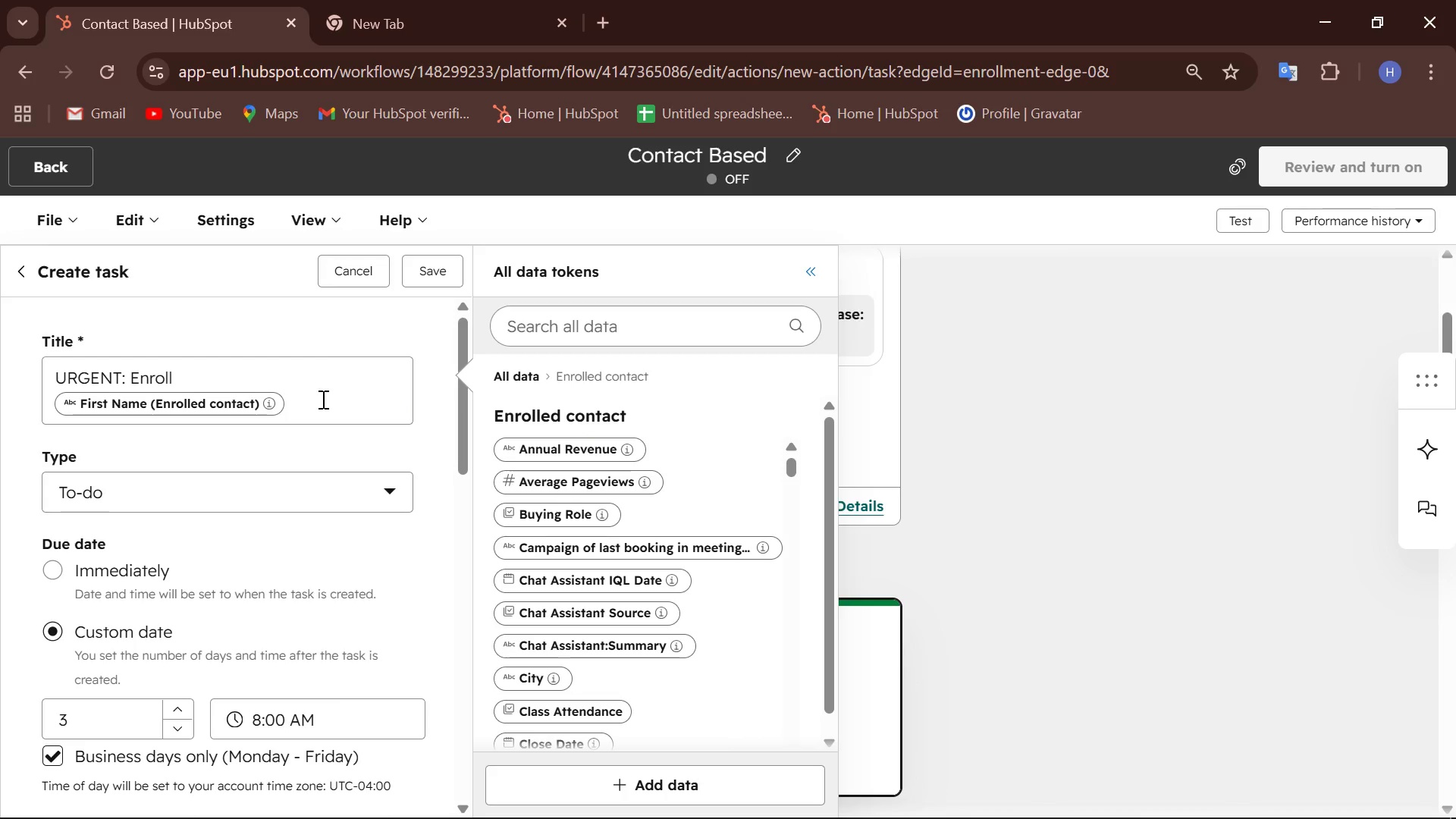 
wait(17.7)
 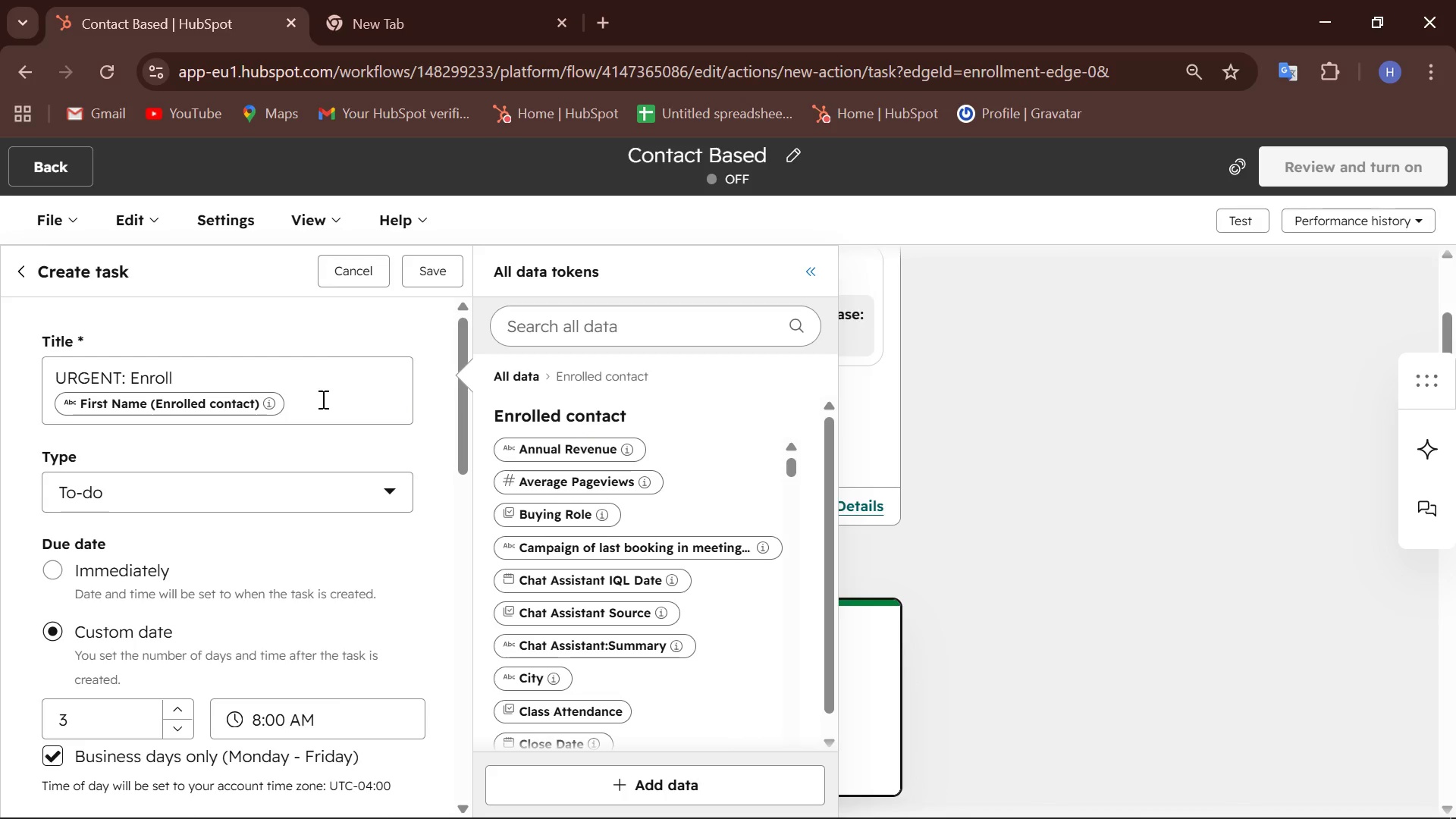 
left_click([59, 577])
 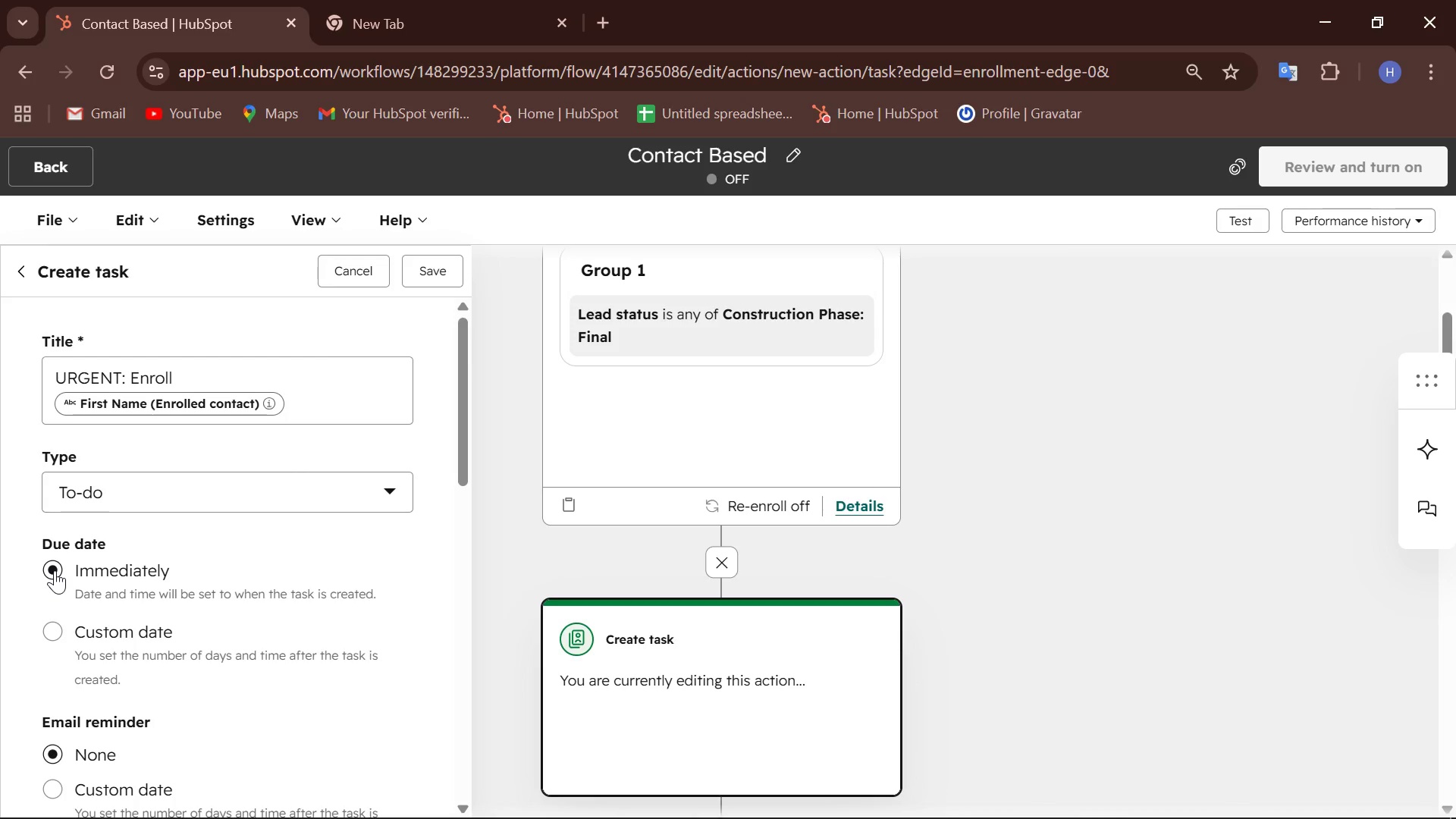 
scroll: coordinate [52, 566], scroll_direction: down, amount: 10.0
 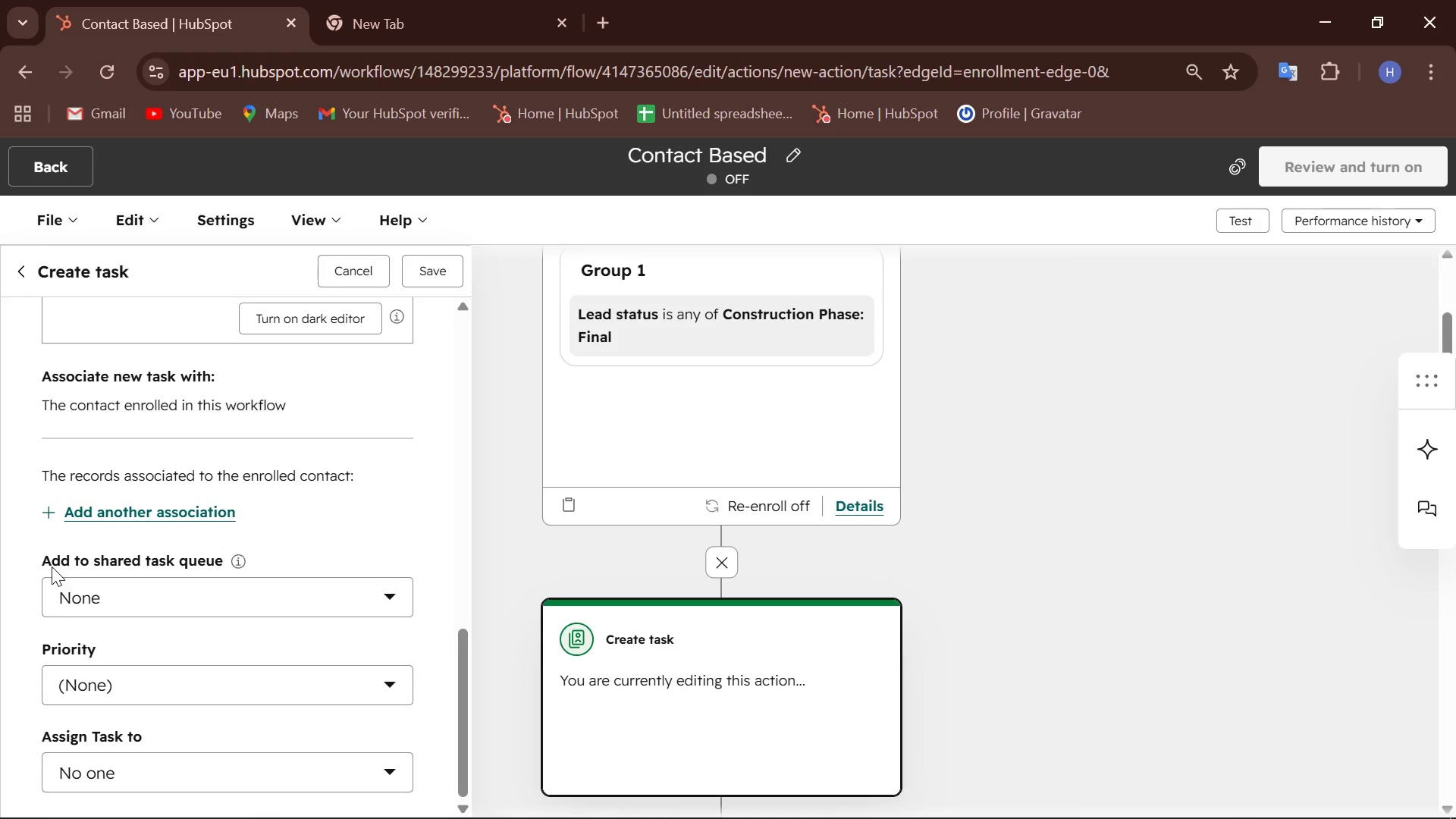 
wait(9.3)
 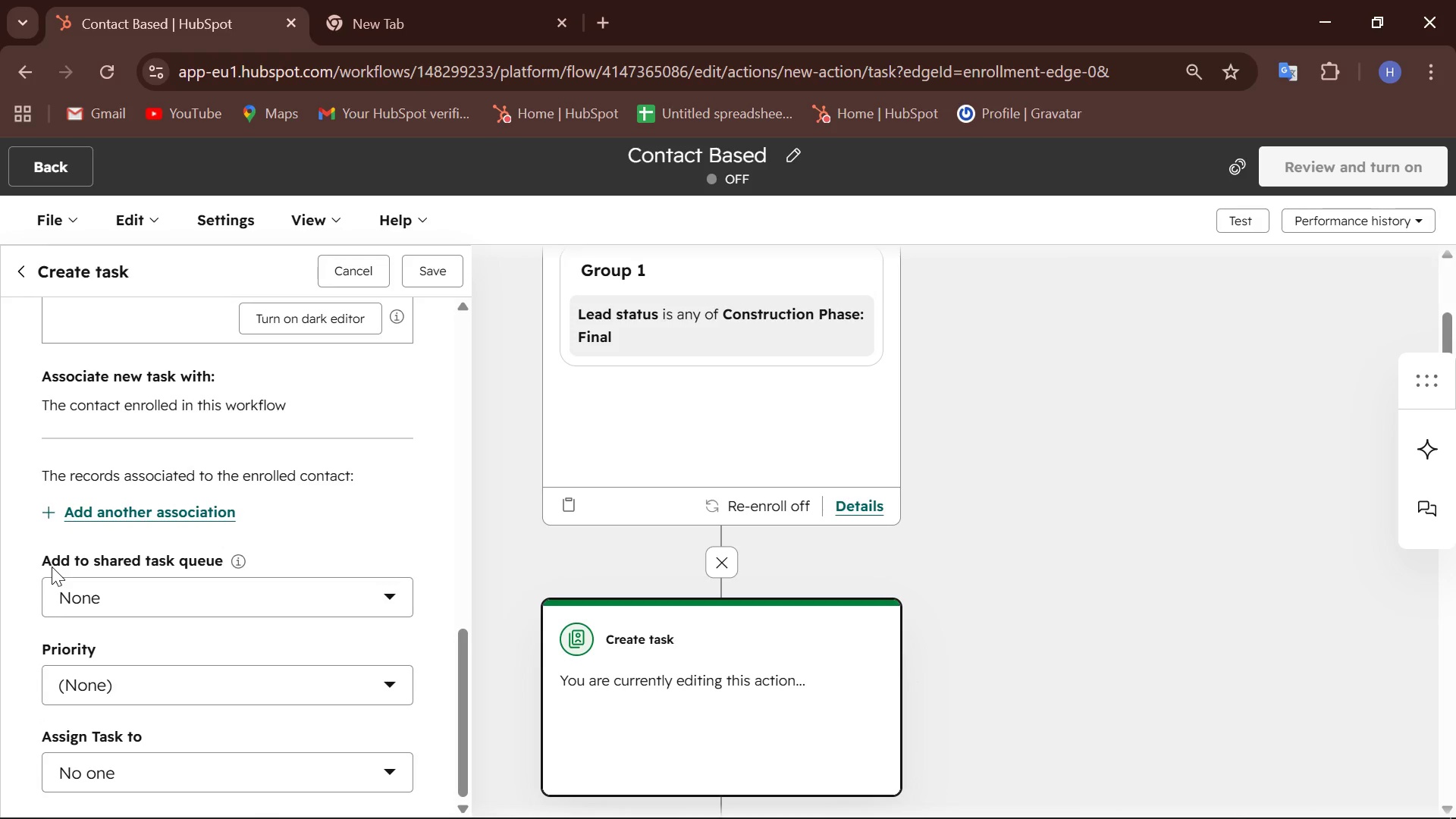 
scroll: coordinate [184, 439], scroll_direction: up, amount: 10.0
 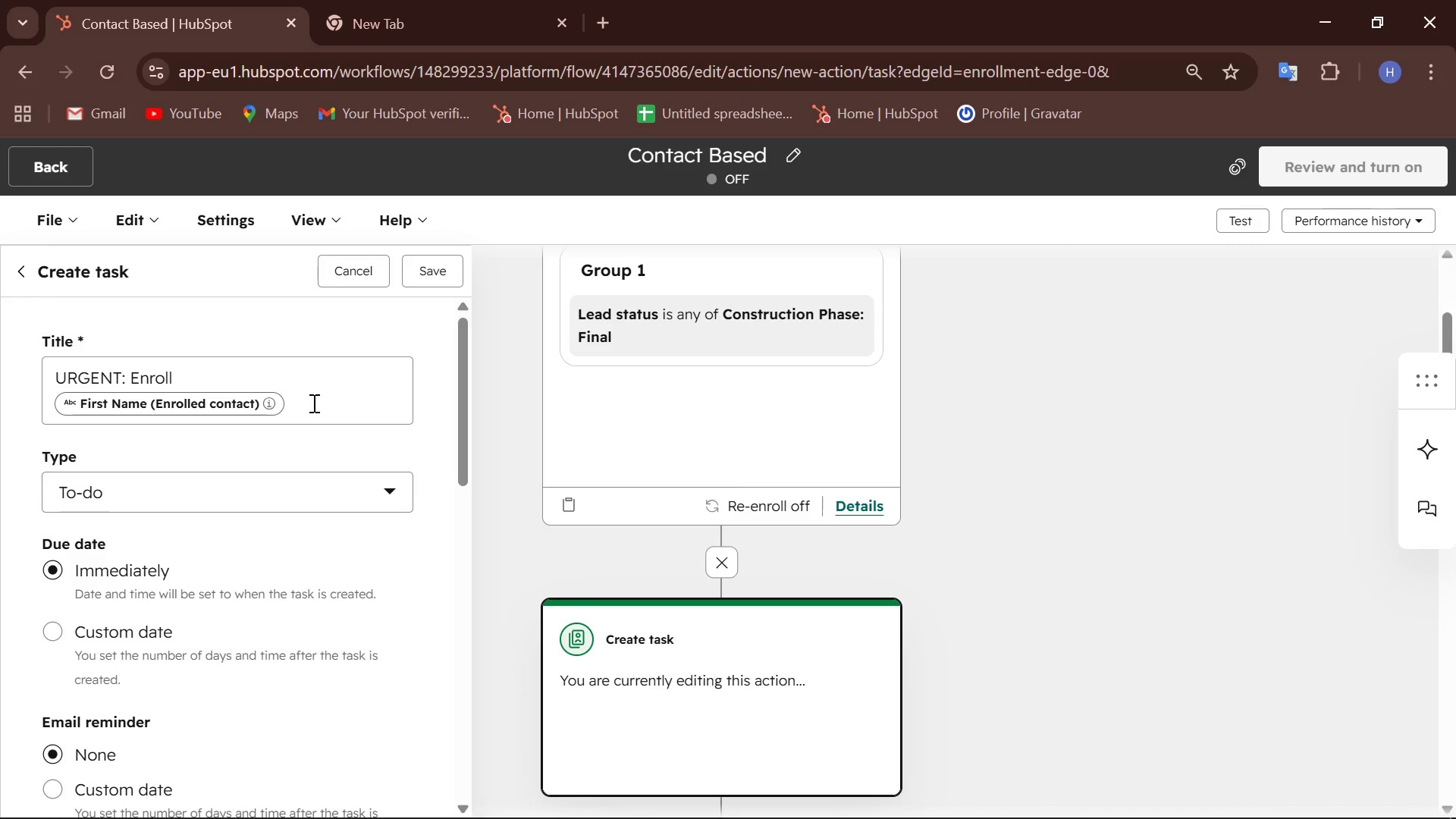 
left_click([312, 403])
 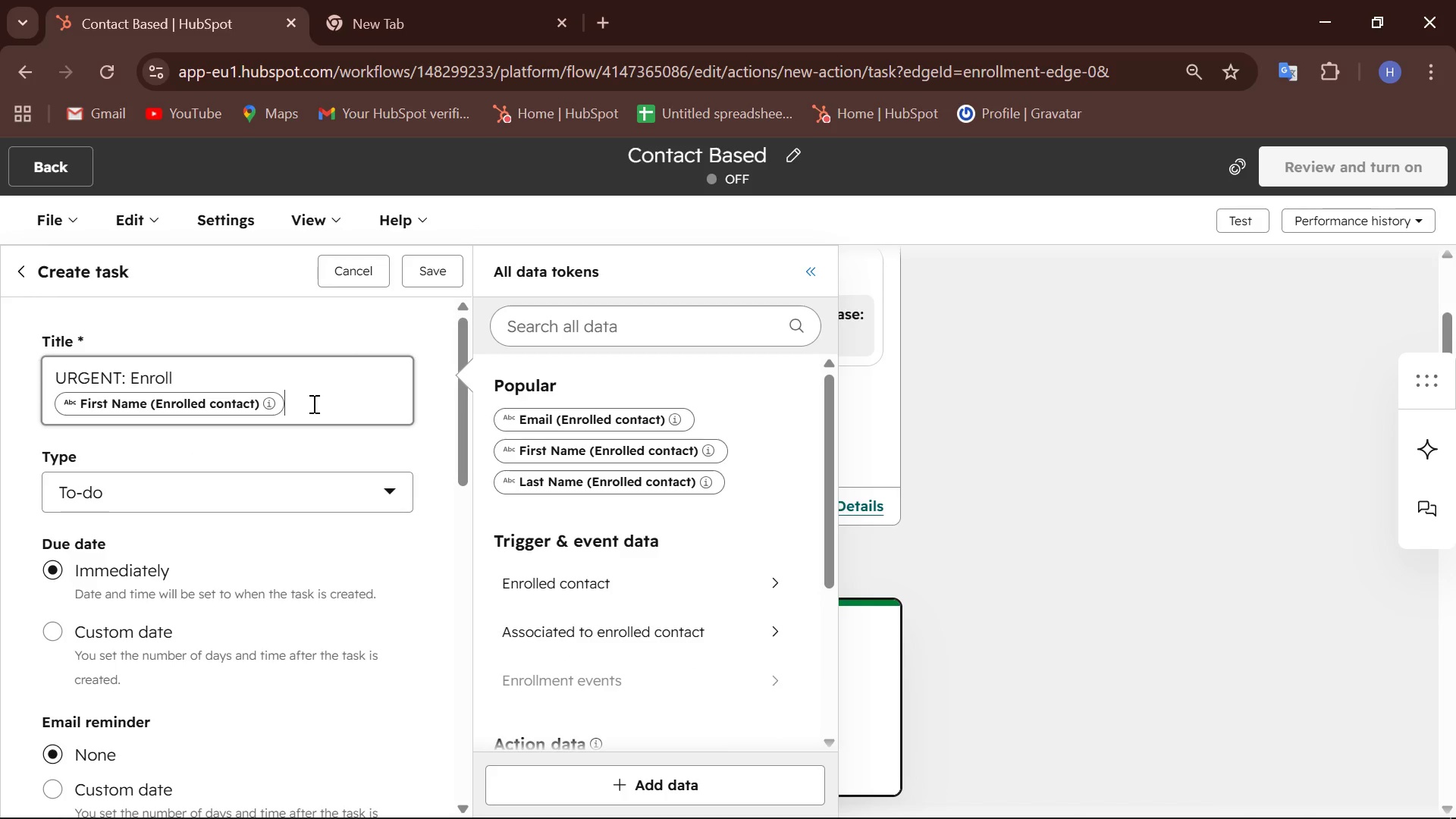 
wait(9.41)
 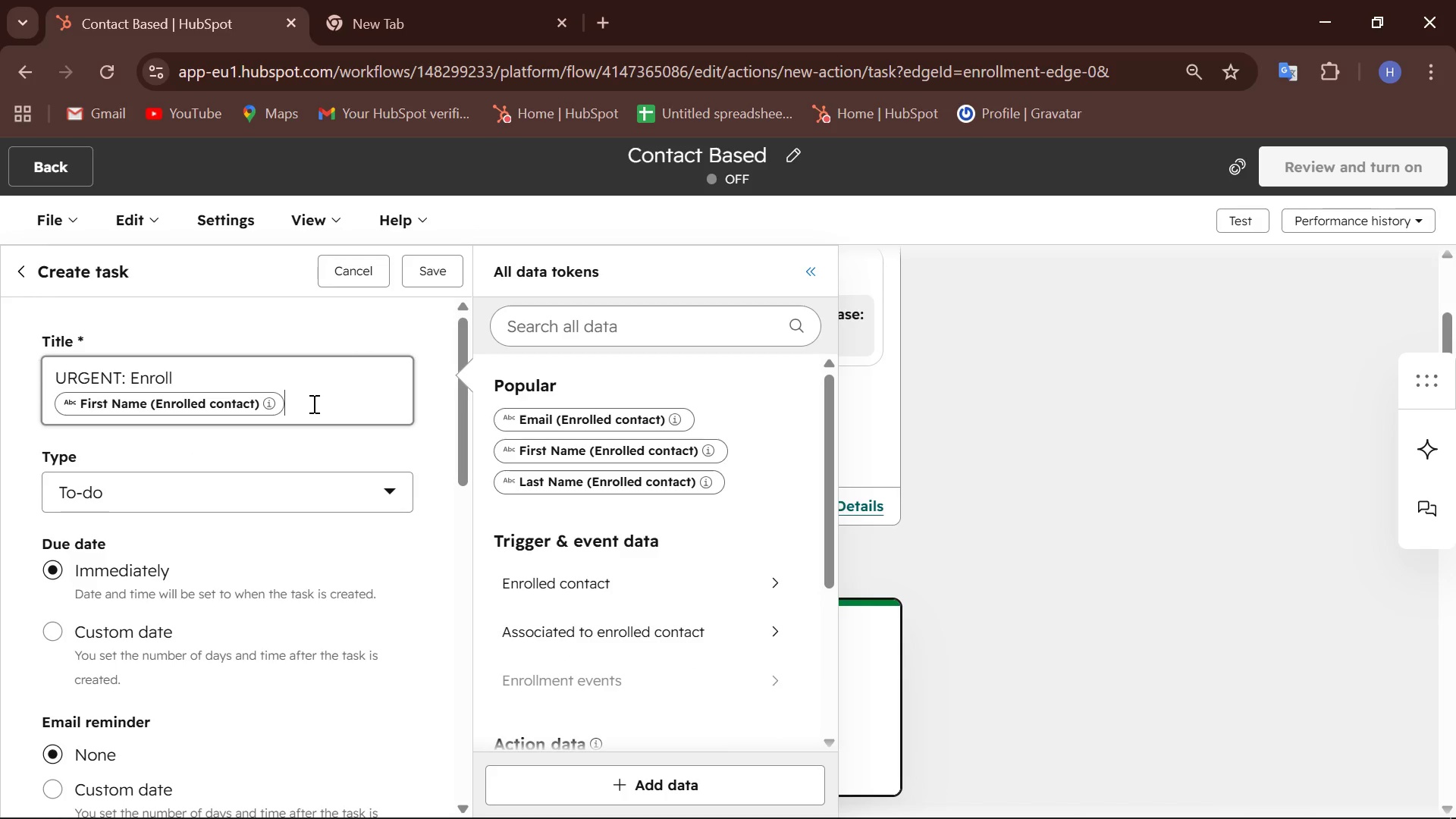 
type( in Parpet Nuture Sequence - Construction Final)
 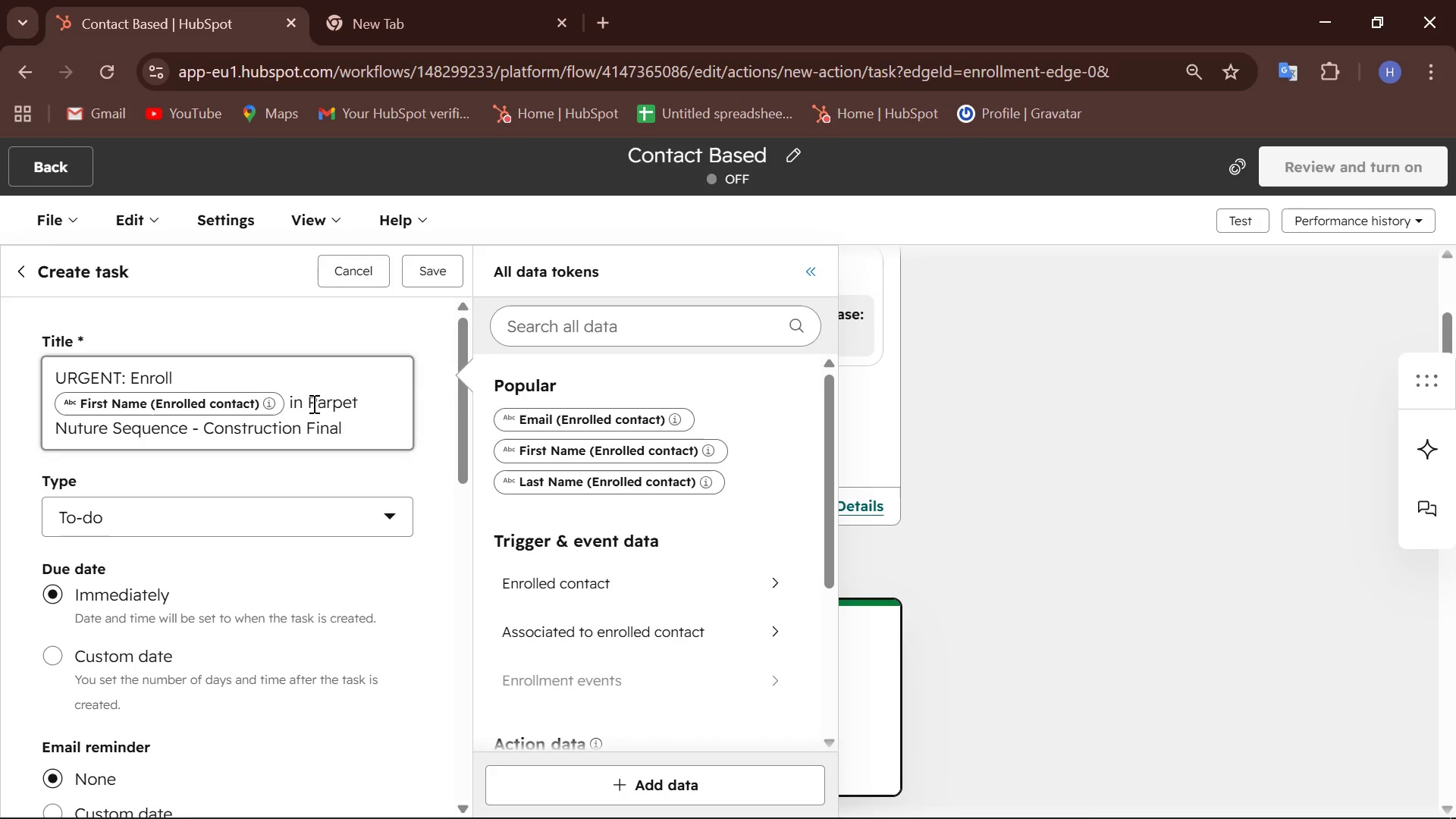 
key(Period)
 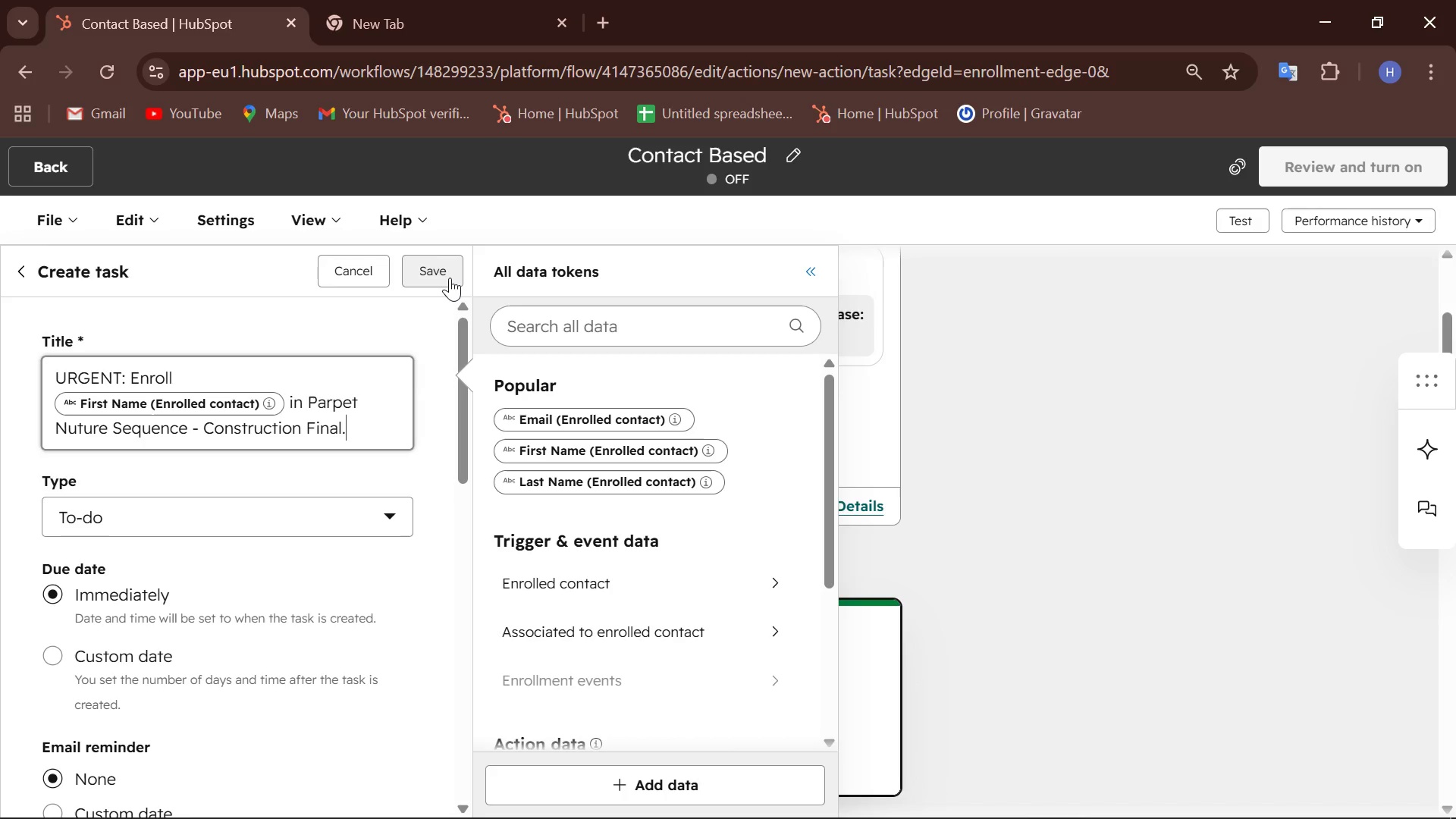 
left_click([450, 278])
 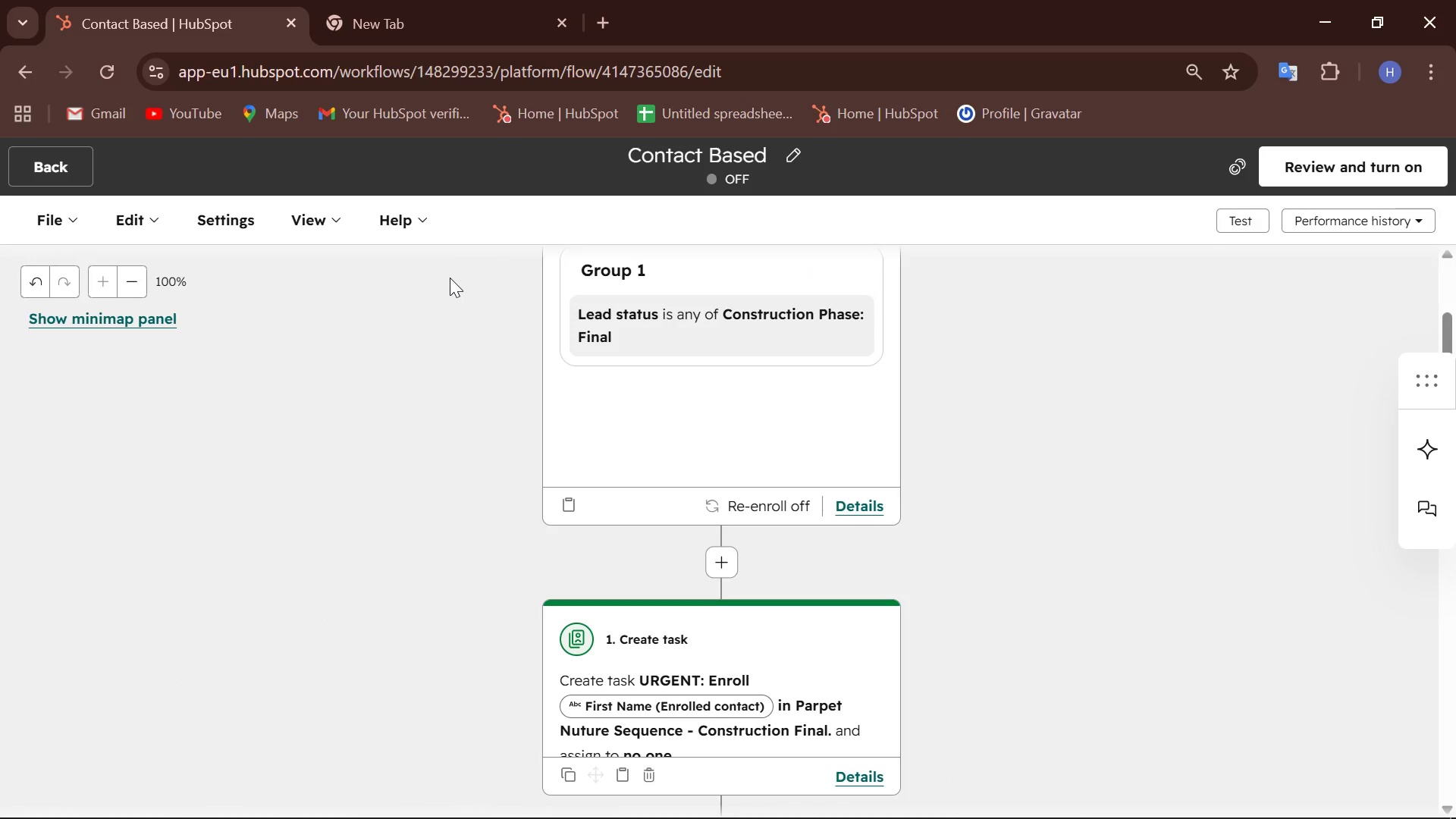 
scroll: coordinate [671, 680], scroll_direction: down, amount: 2.0
 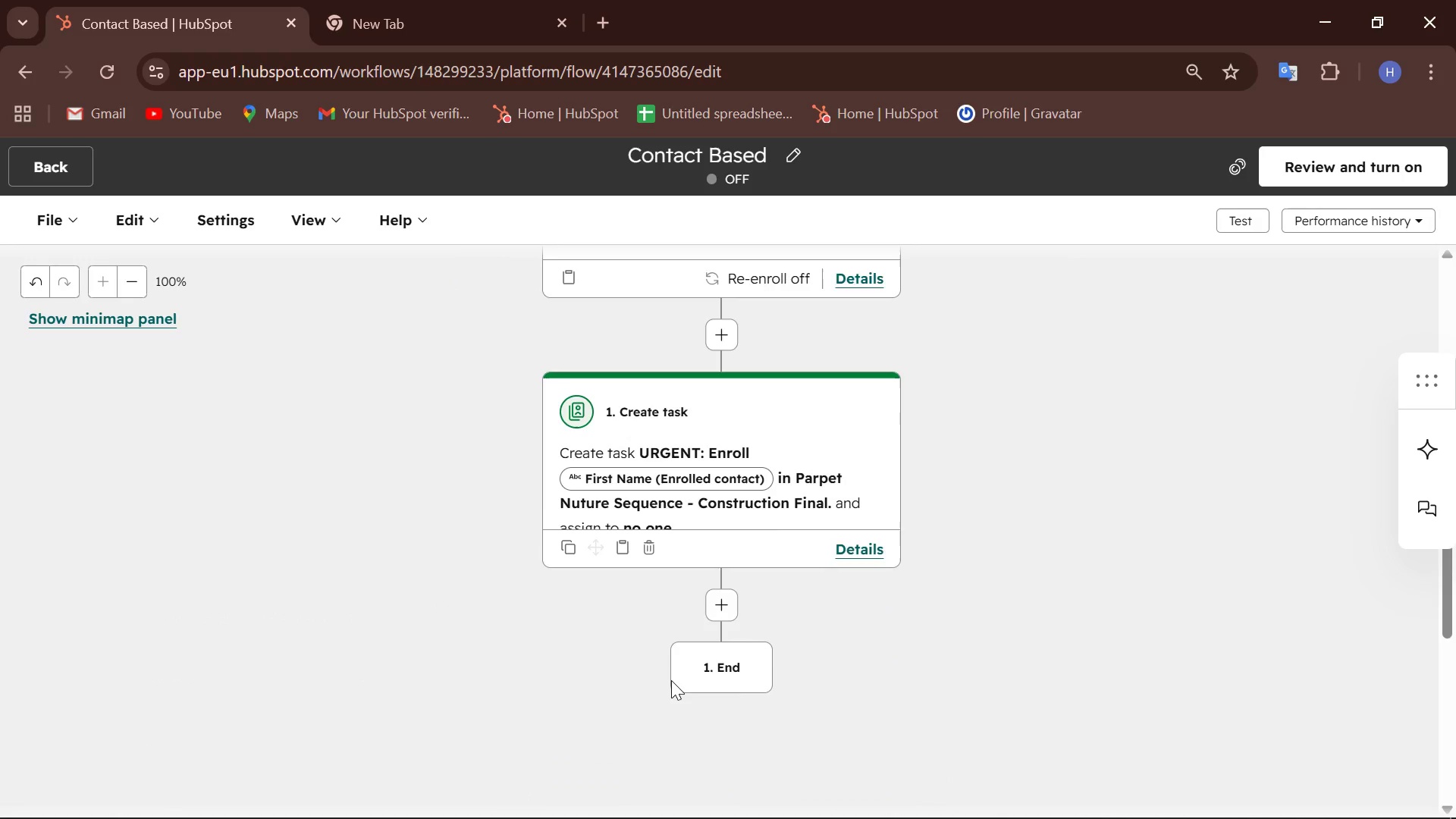 
scroll: coordinate [671, 680], scroll_direction: up, amount: 1.0
 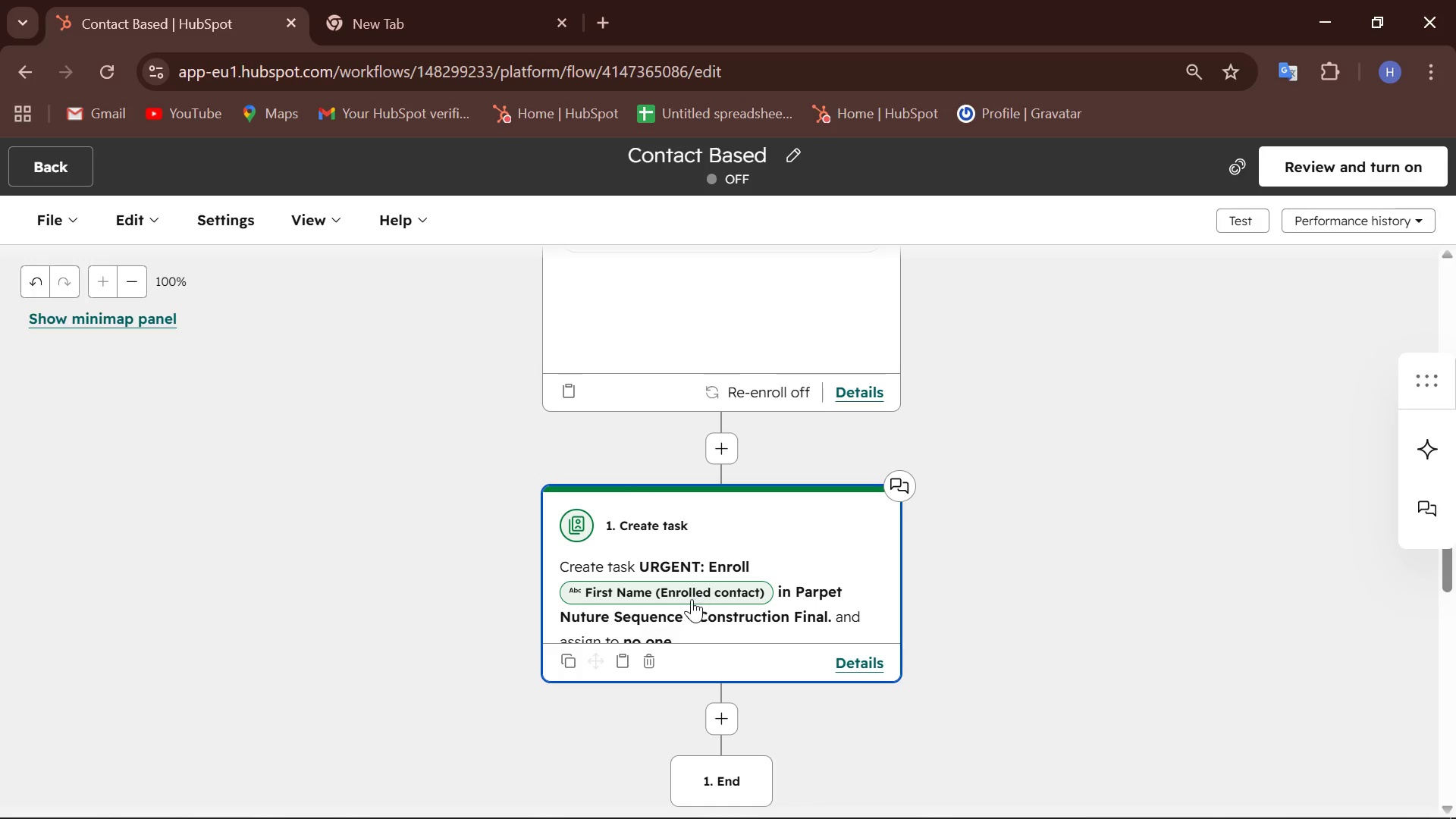 
wait(7.71)
 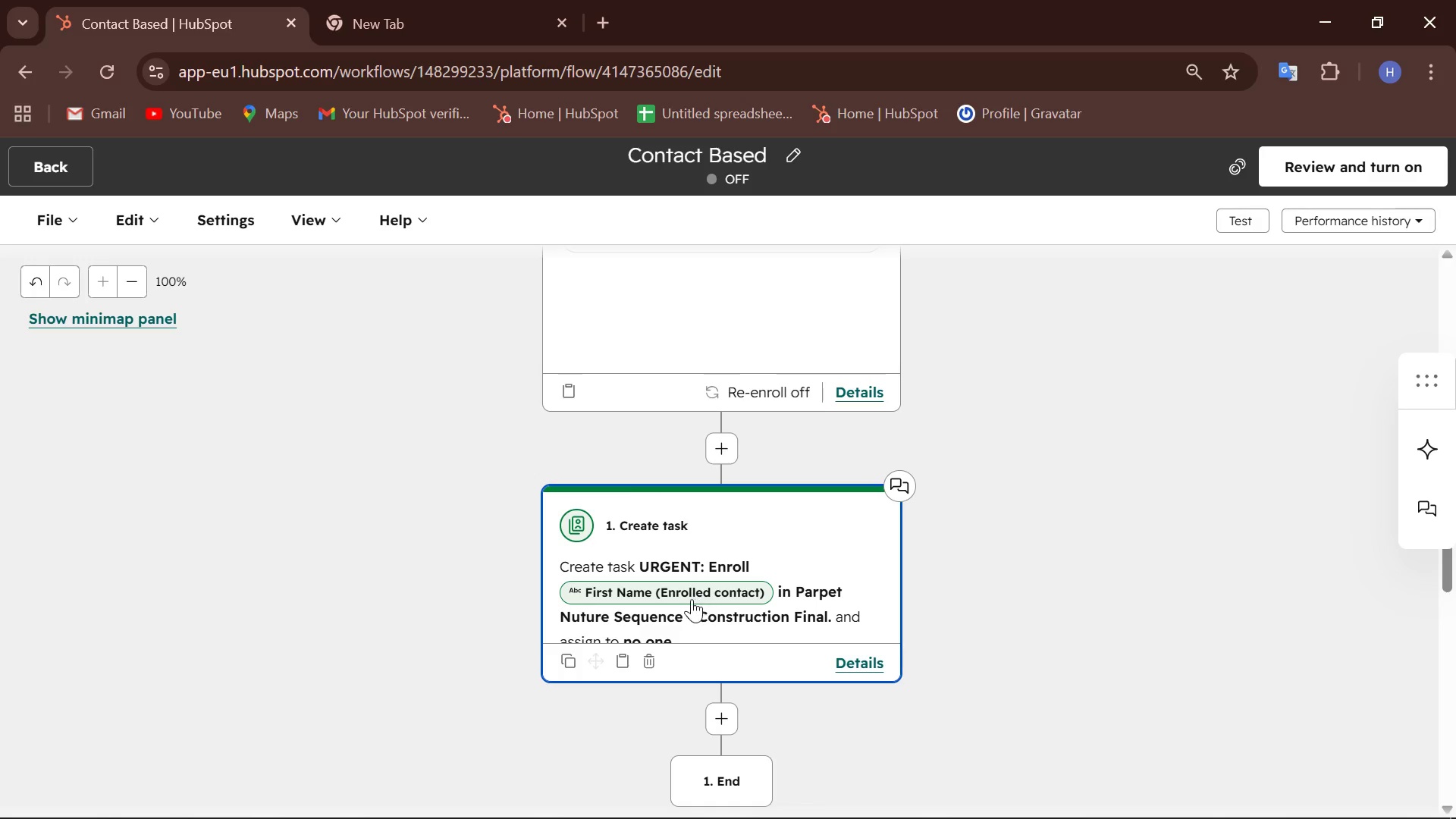 
left_click([671, 567])
 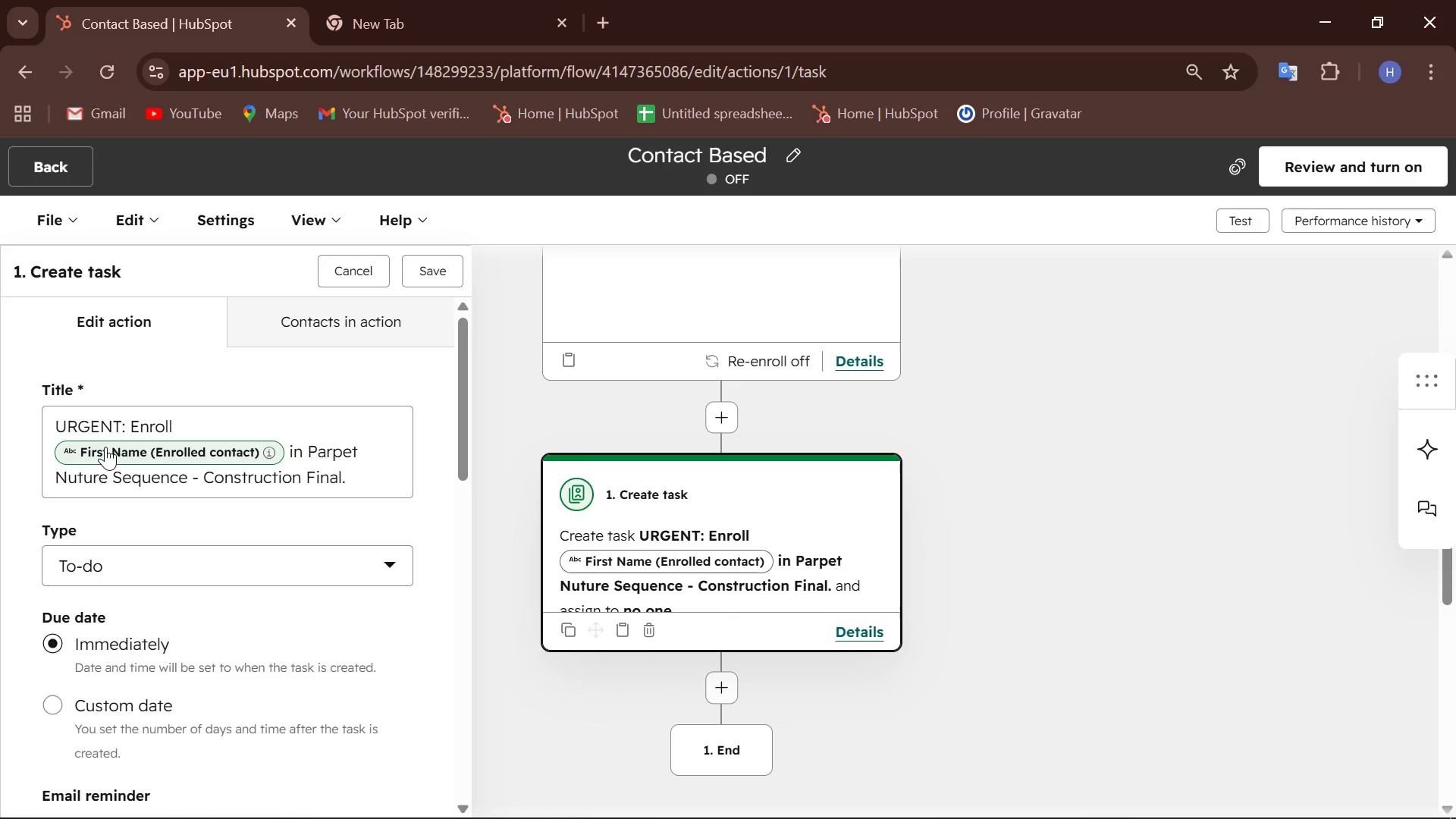 
scroll: coordinate [109, 448], scroll_direction: up, amount: 1.0
 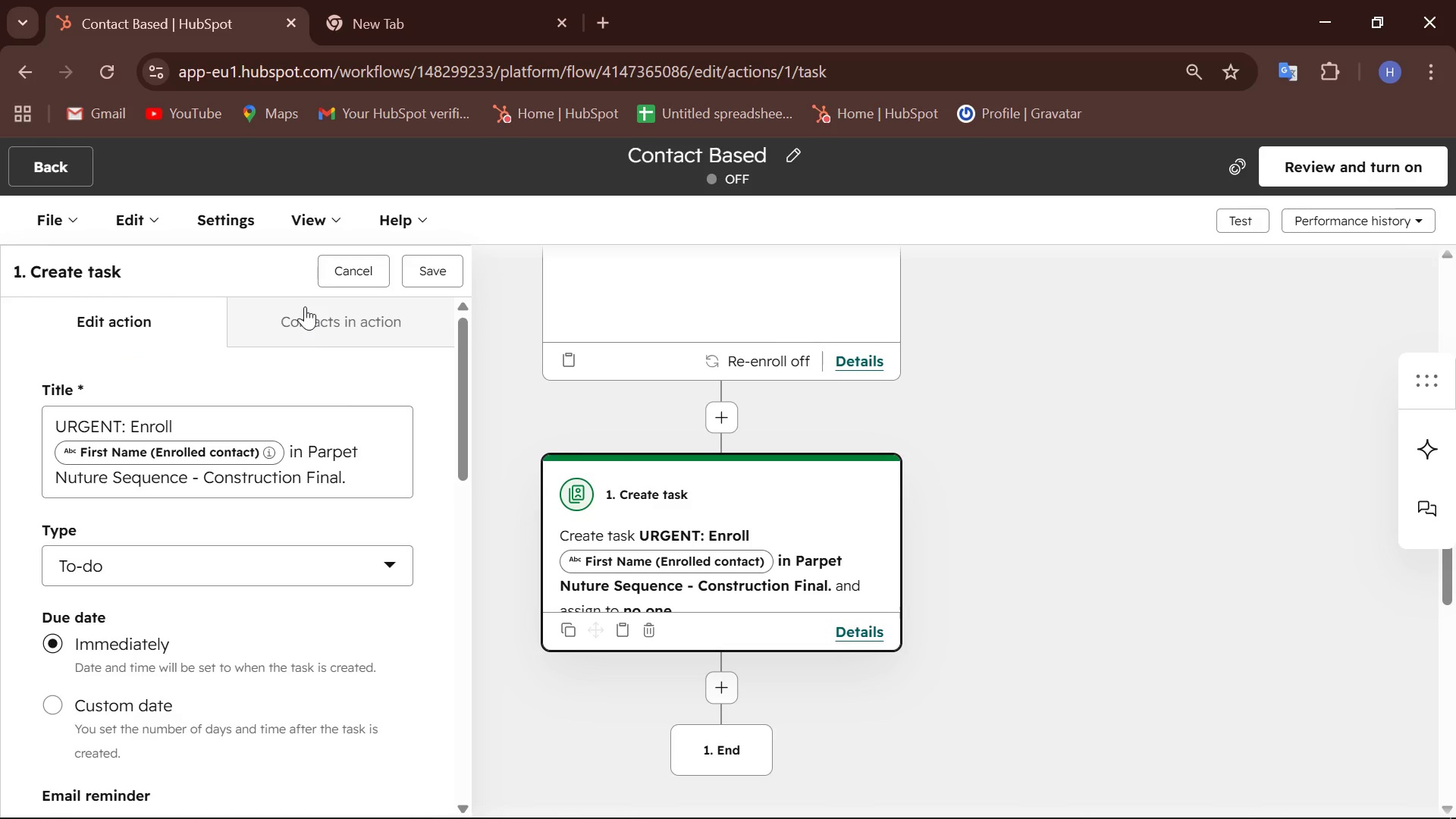 
left_click([317, 321])
 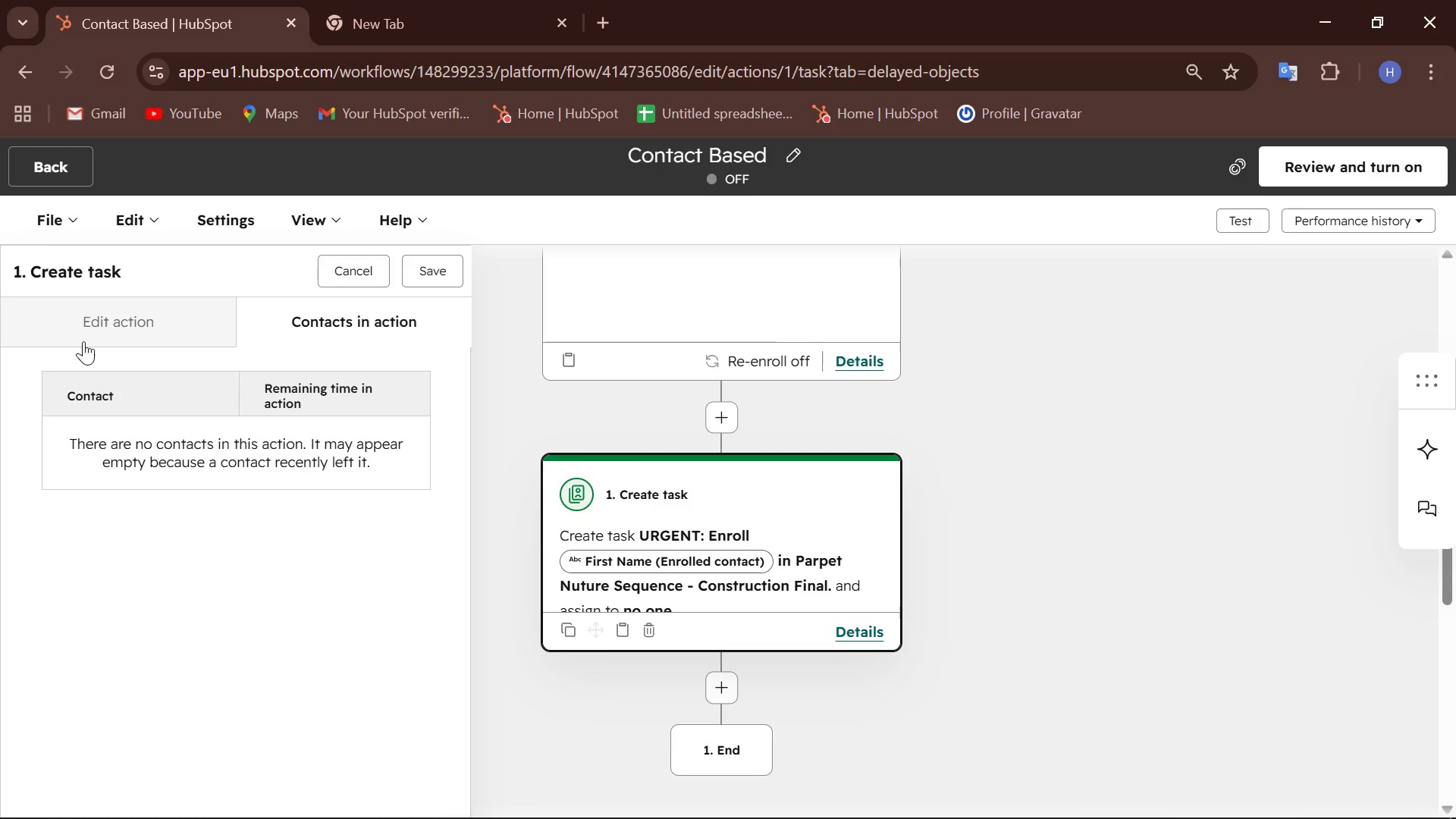 
left_click([99, 327])
 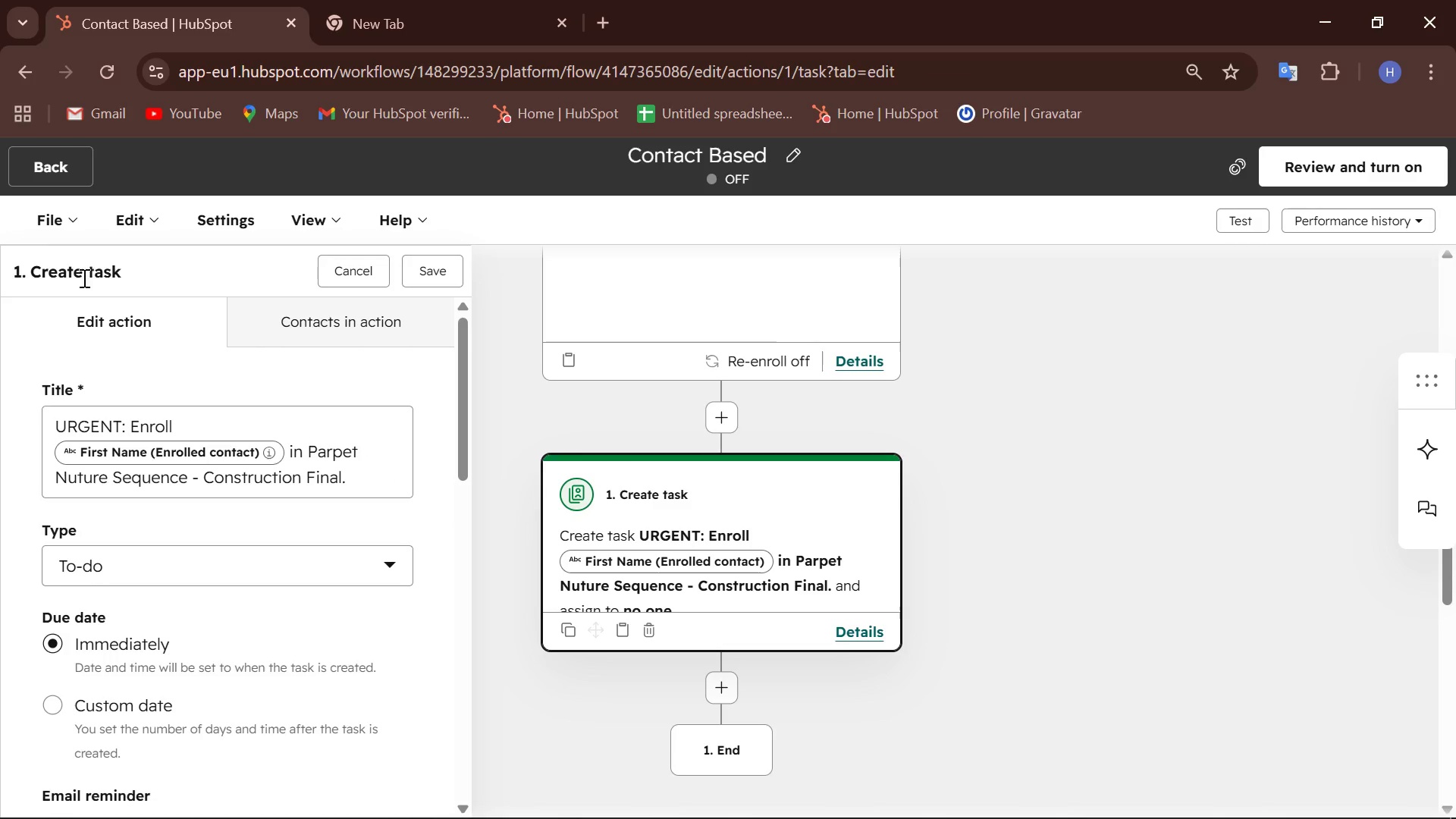 
left_click_drag(start_coordinate=[119, 271], to_coordinate=[23, 275])
 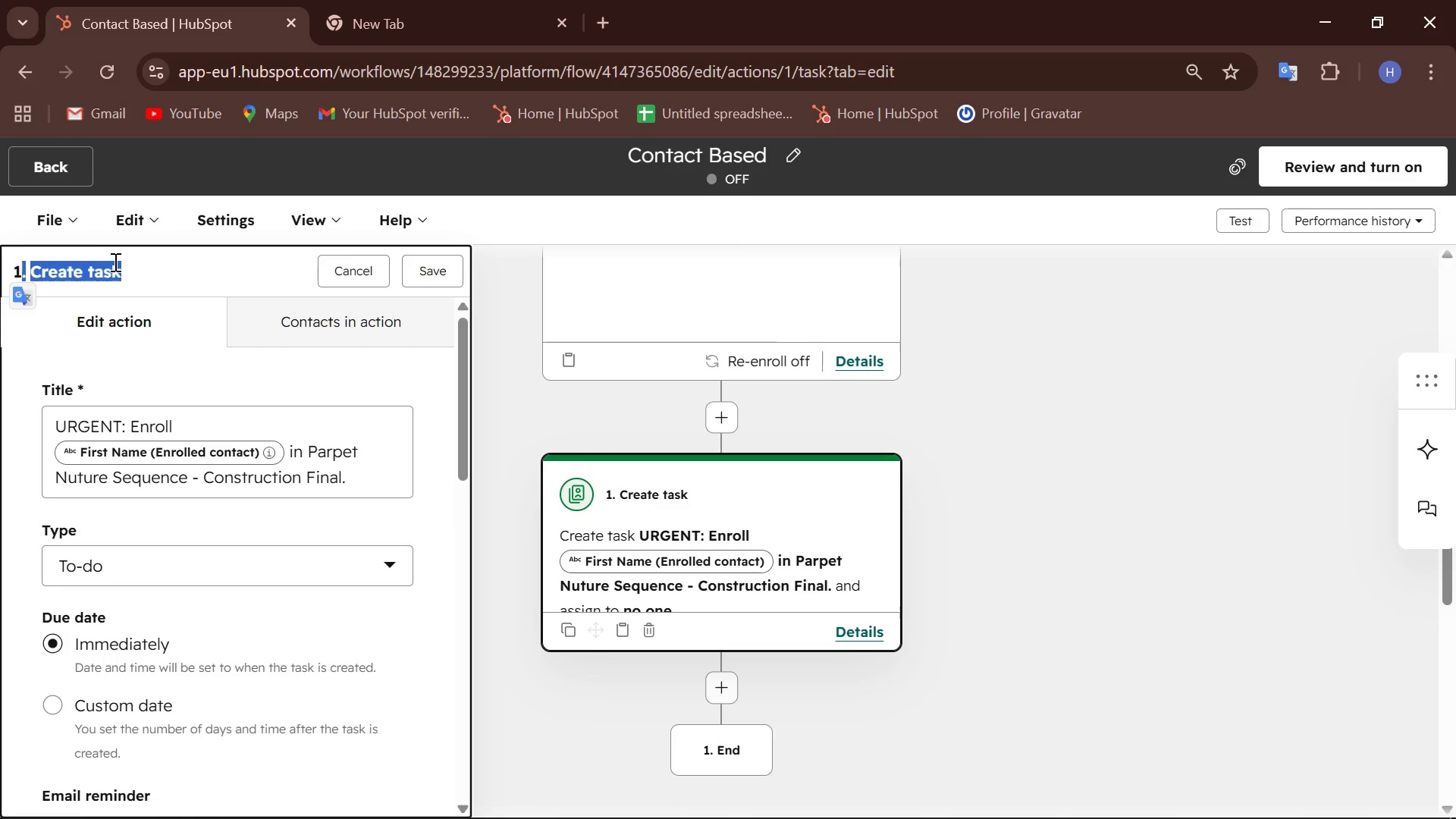 
key(T)
 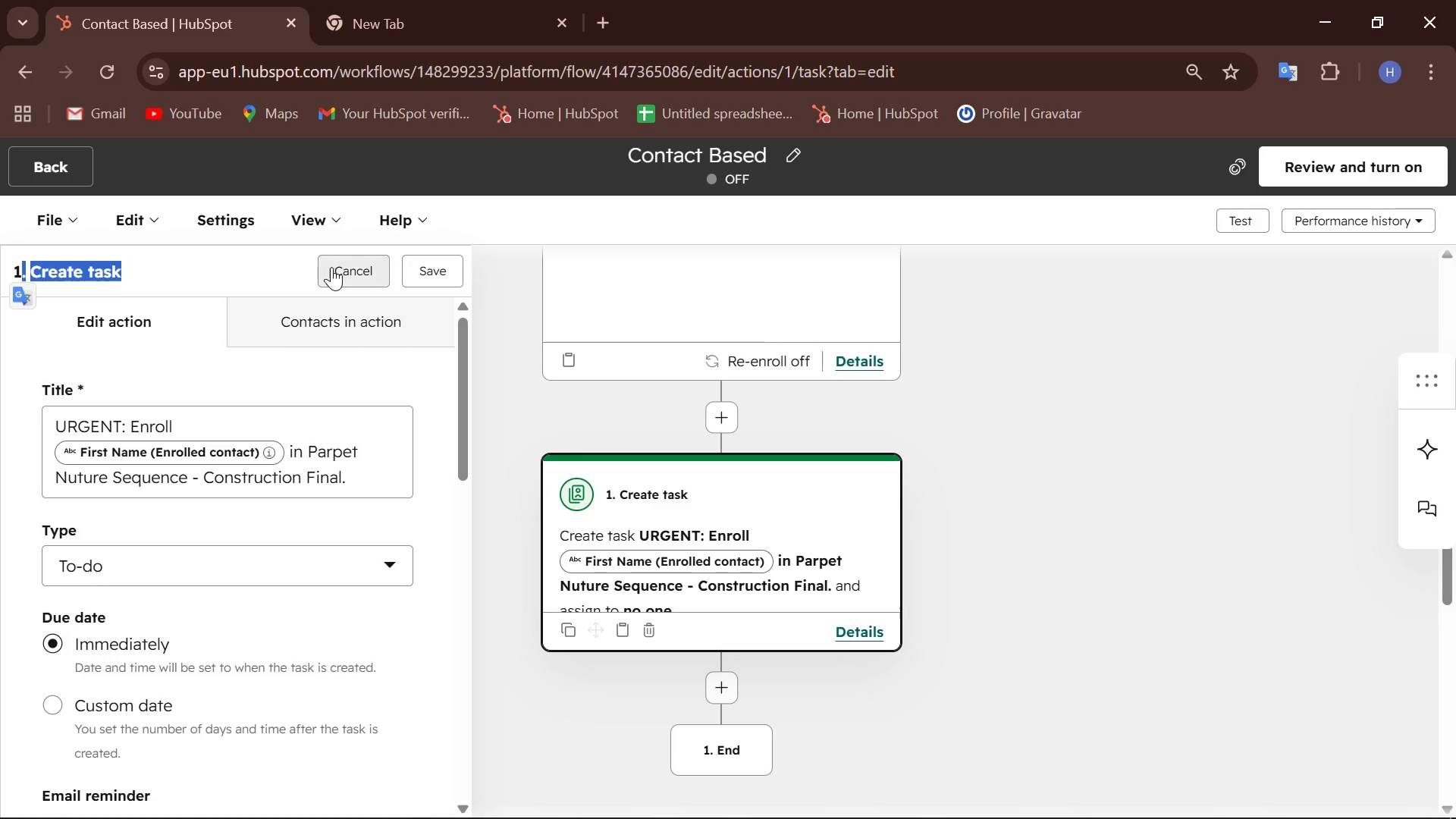 
left_click([284, 274])
 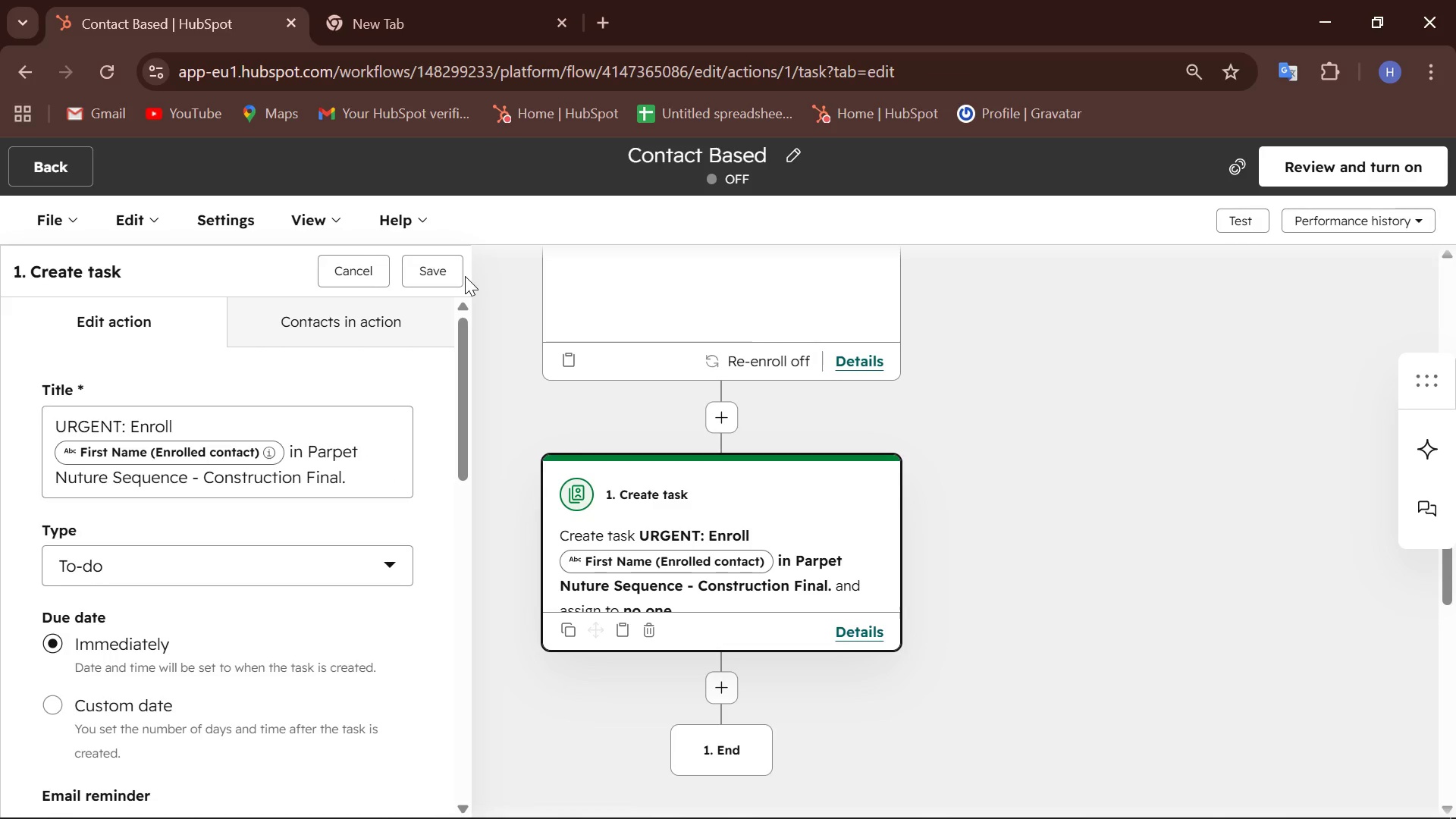 
left_click([430, 275])
 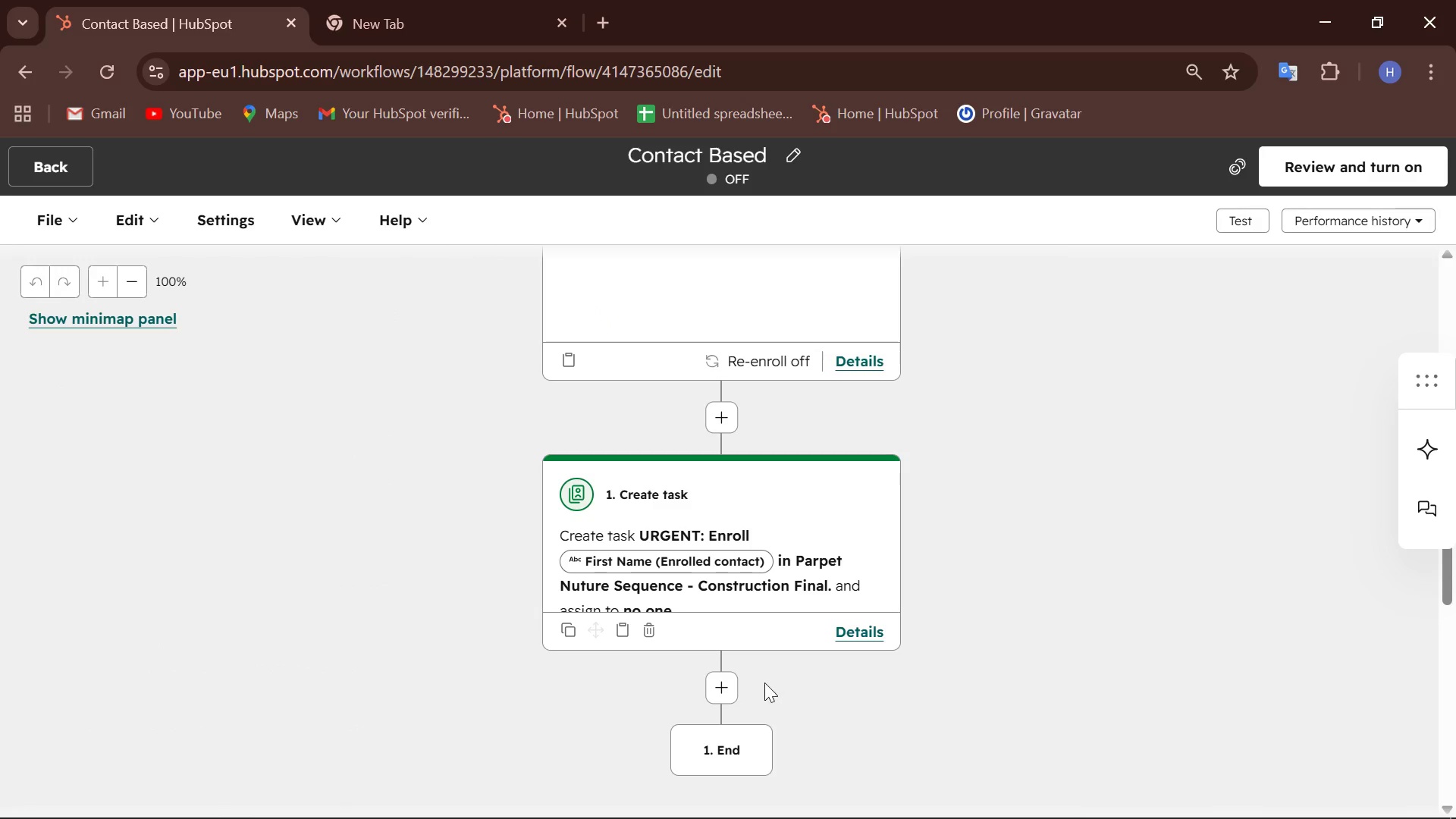 
left_click([708, 692])
 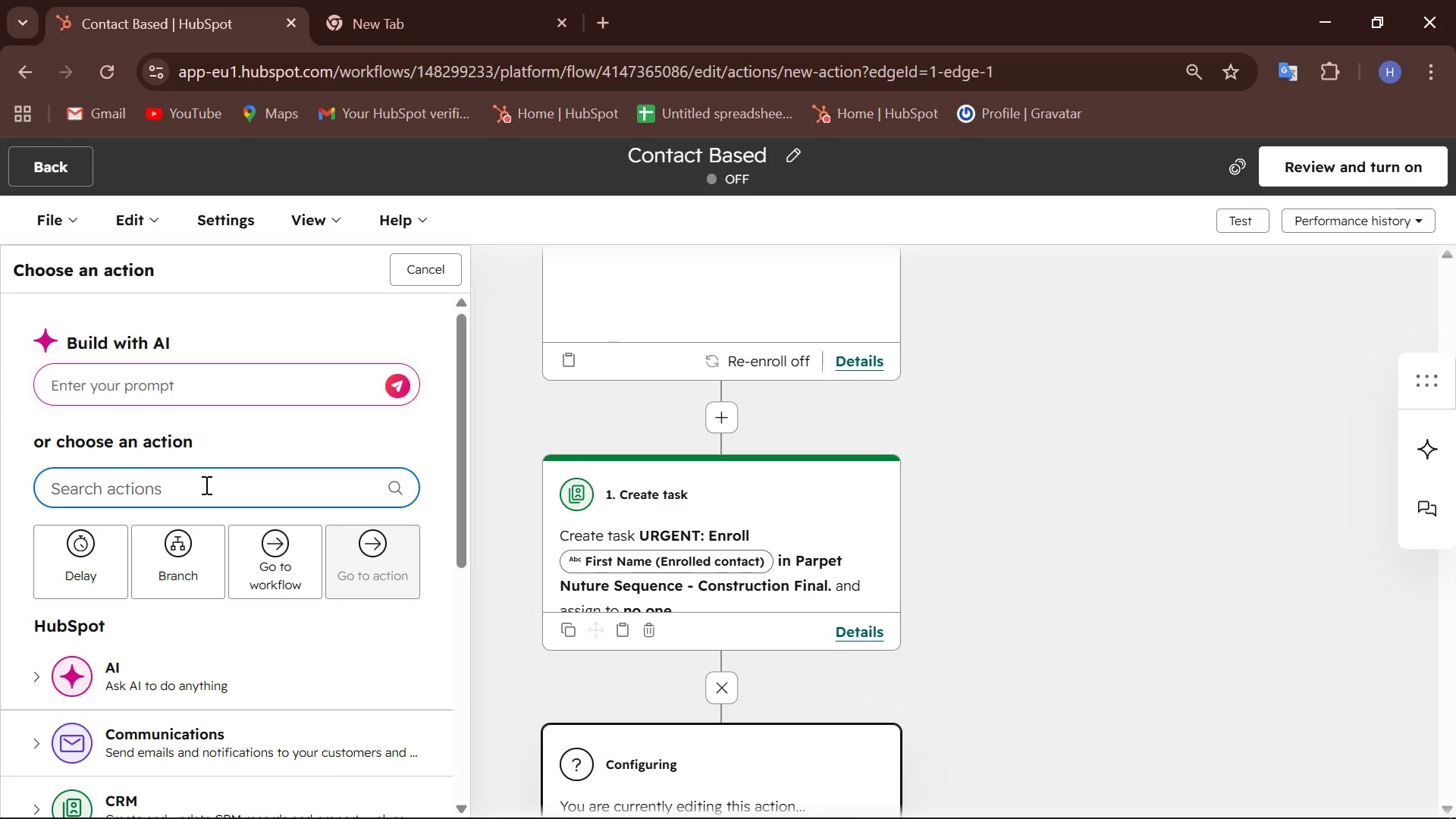 
left_click([205, 485])
 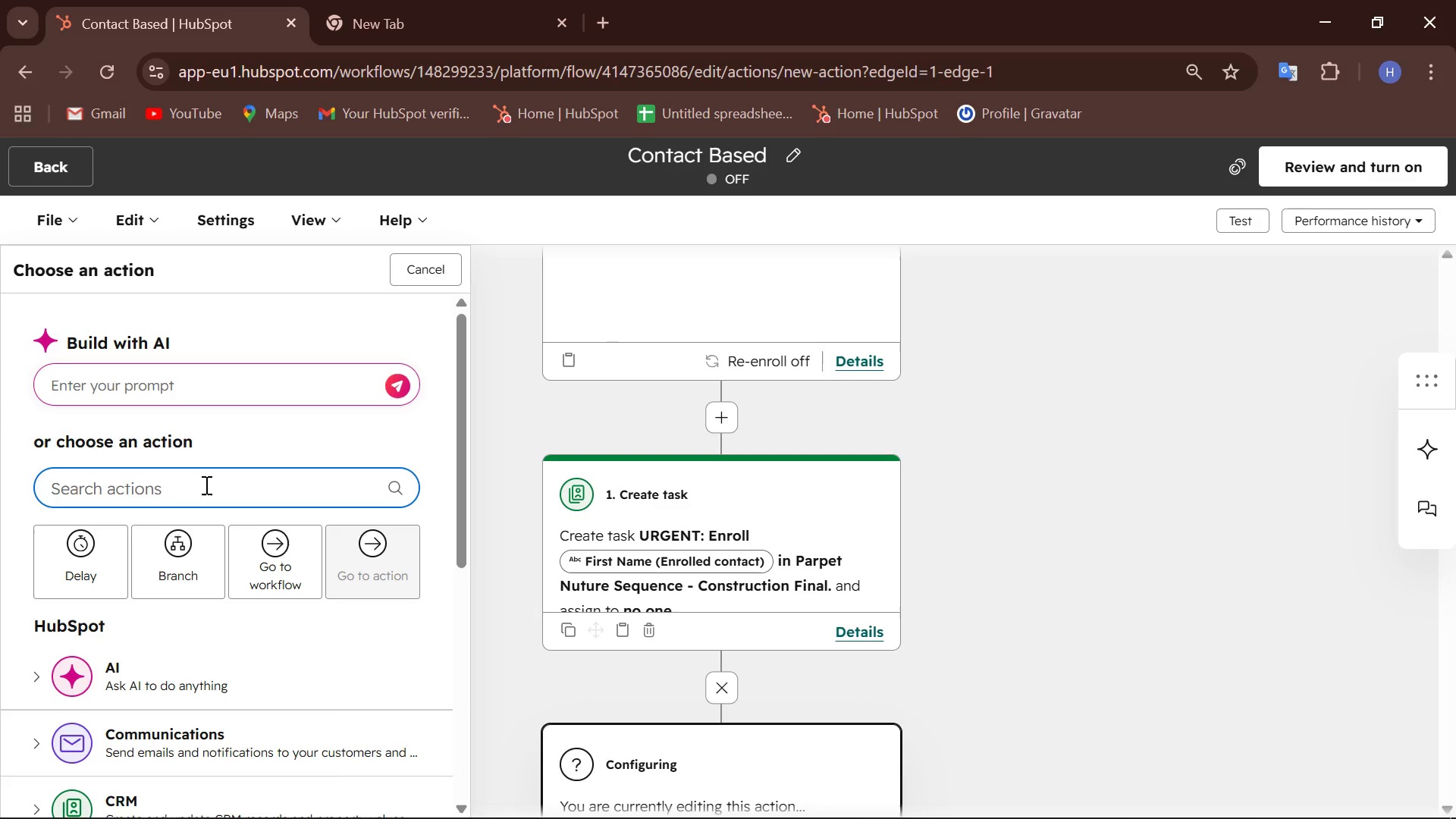 
type(Enroll in)
 